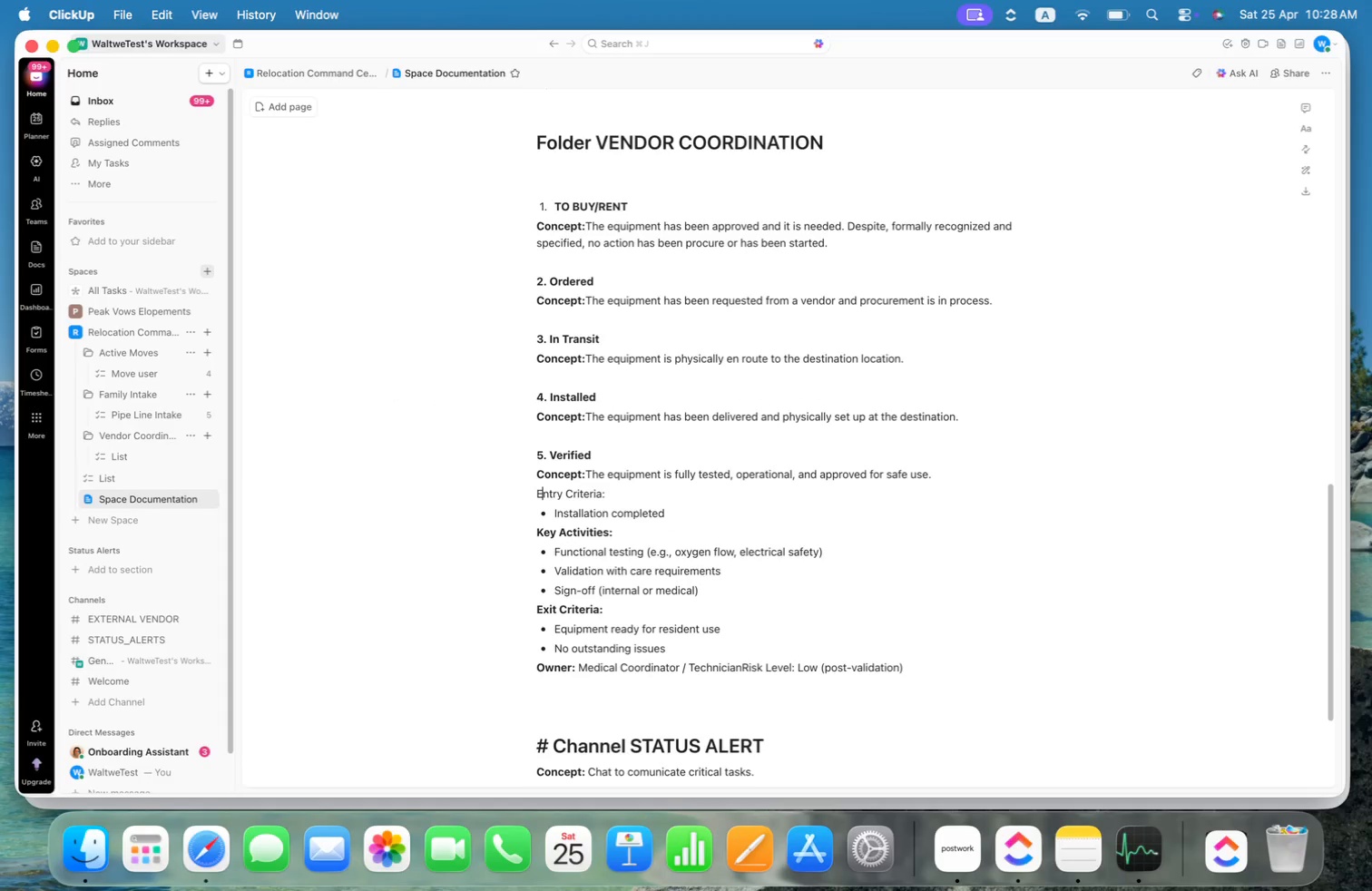 
key(ArrowLeft)
 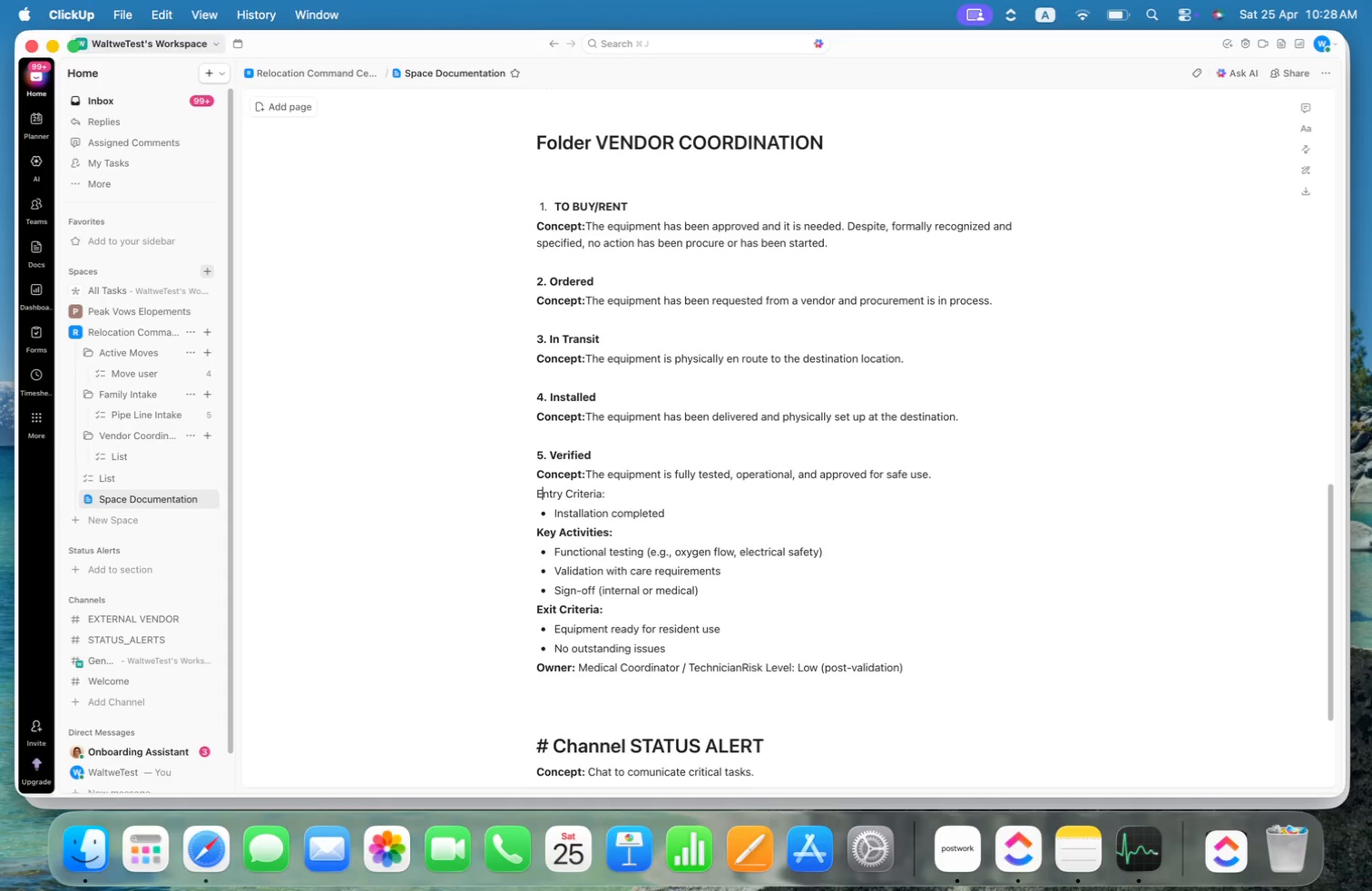 
key(ArrowLeft)
 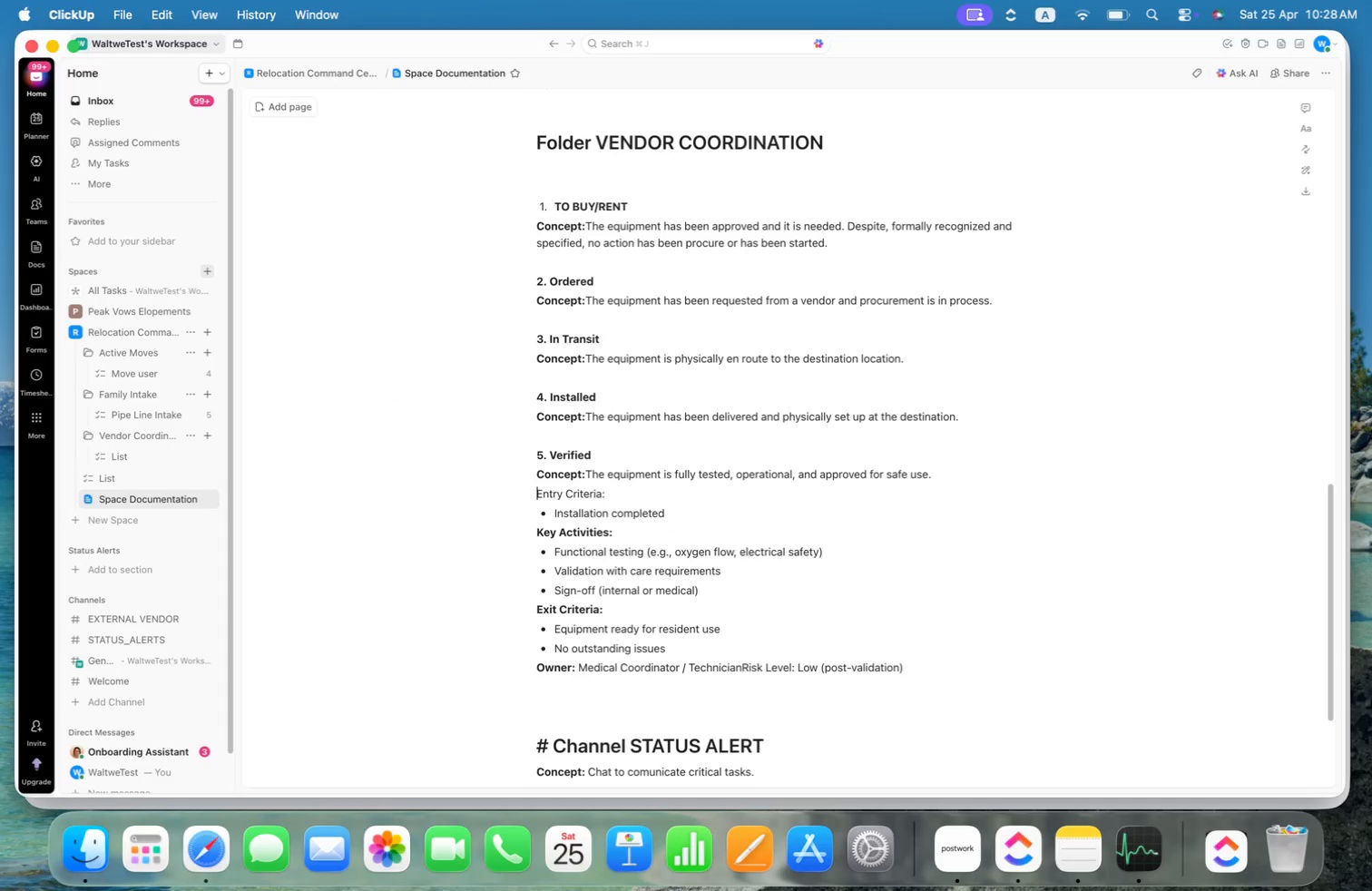 
hold_key(key=ArrowDown, duration=1.1)
 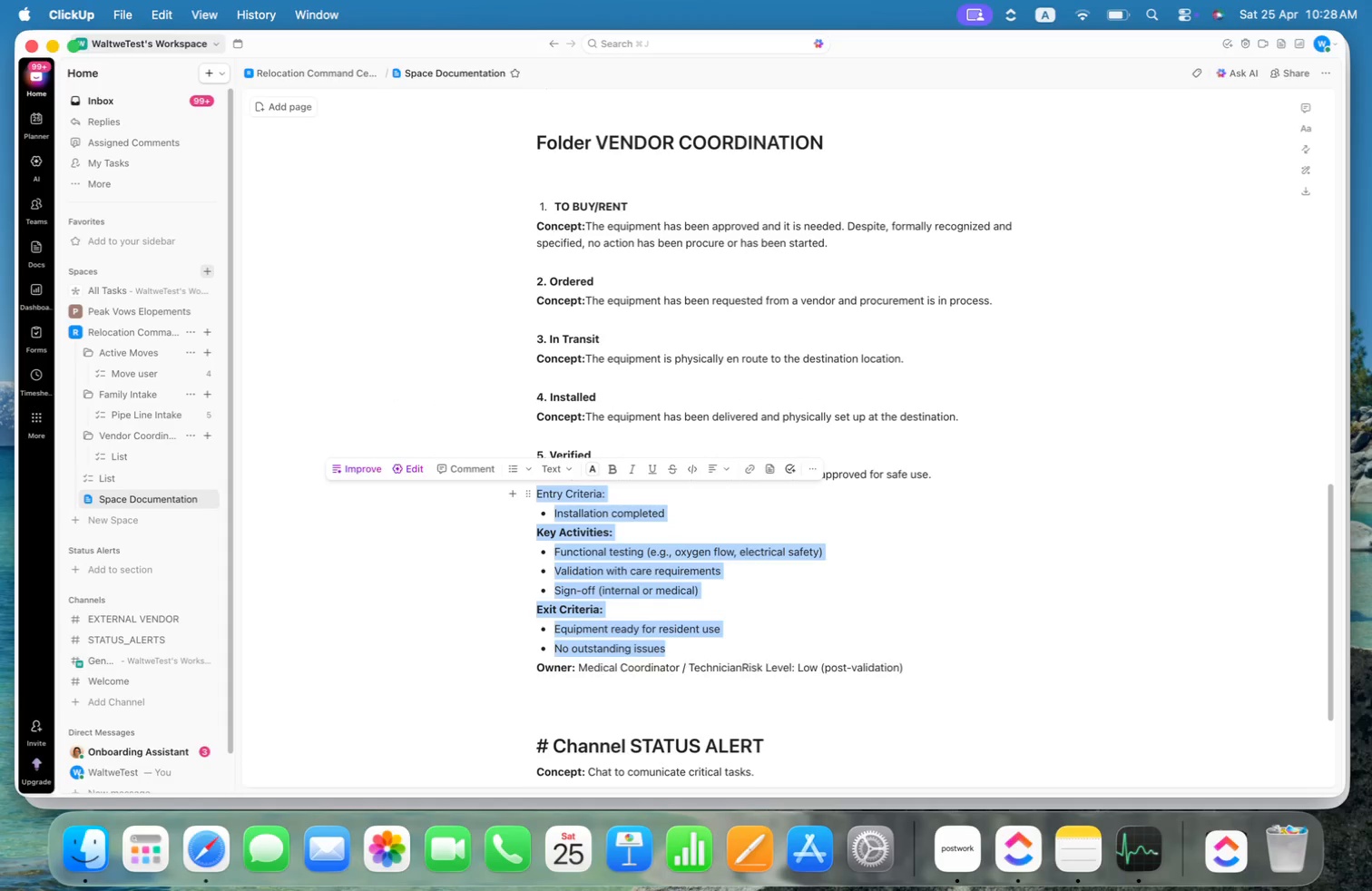 
key(Shift+ArrowDown)
 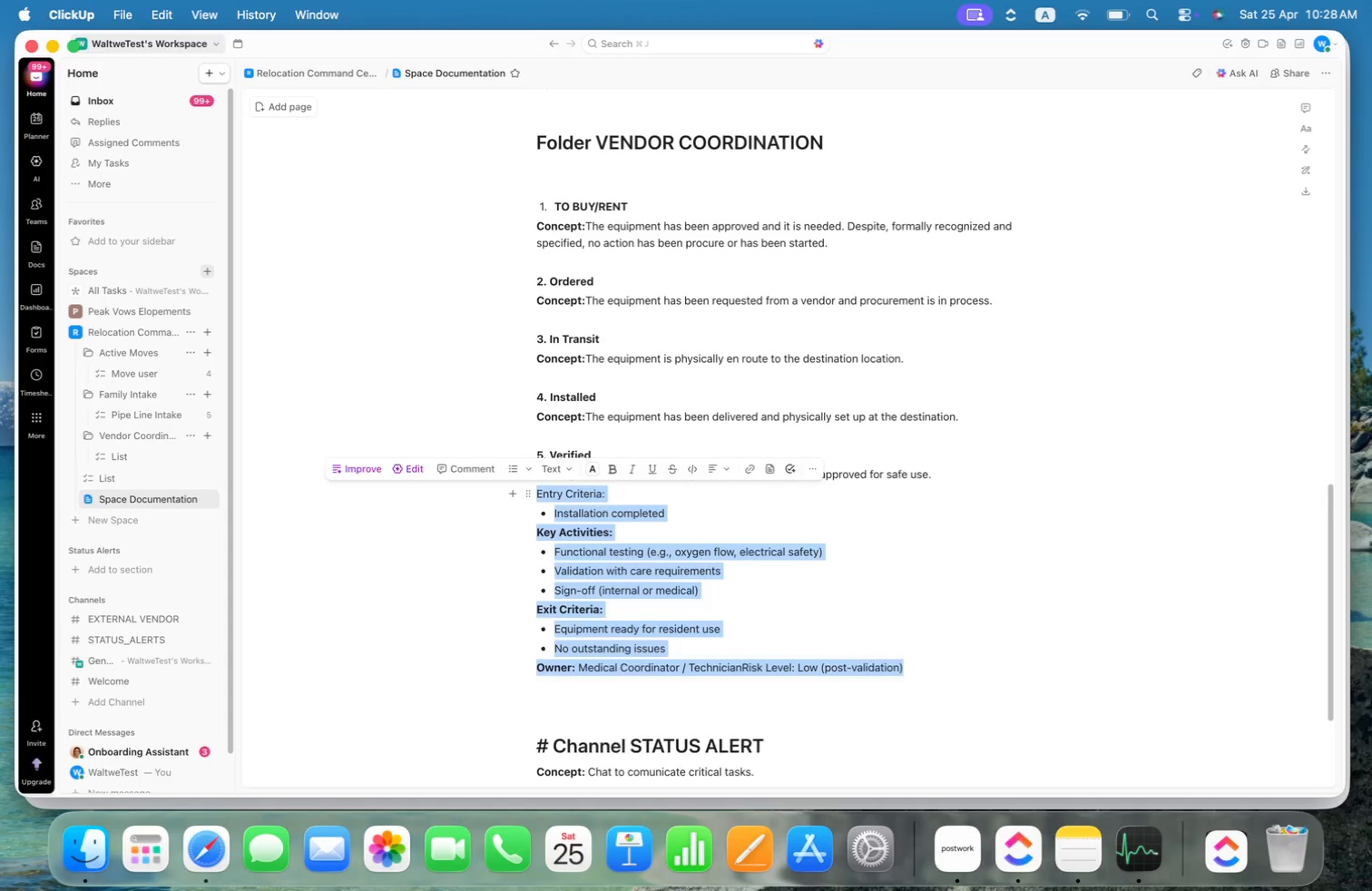 
key(Backspace)
 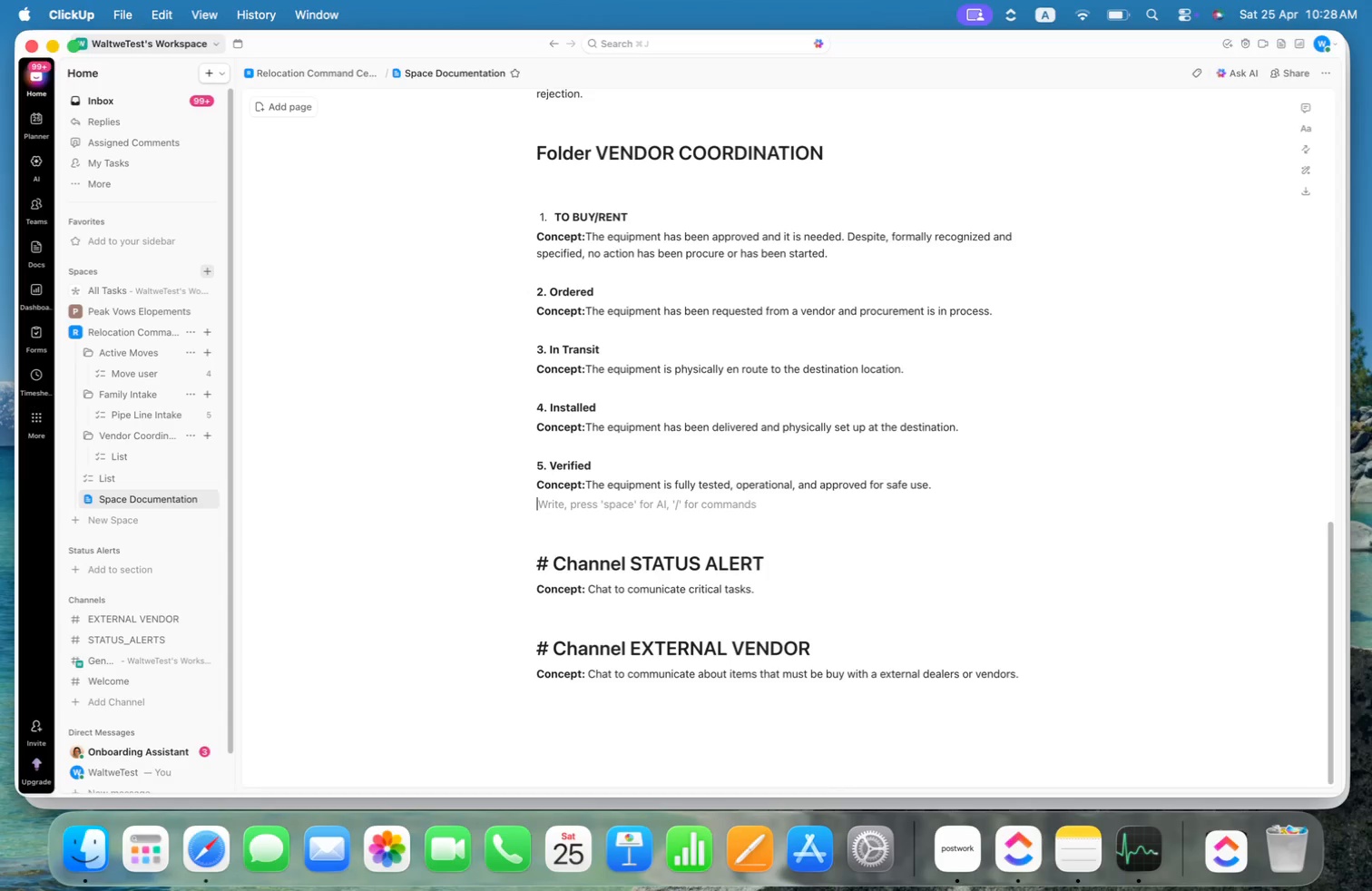 
key(ArrowUp)
 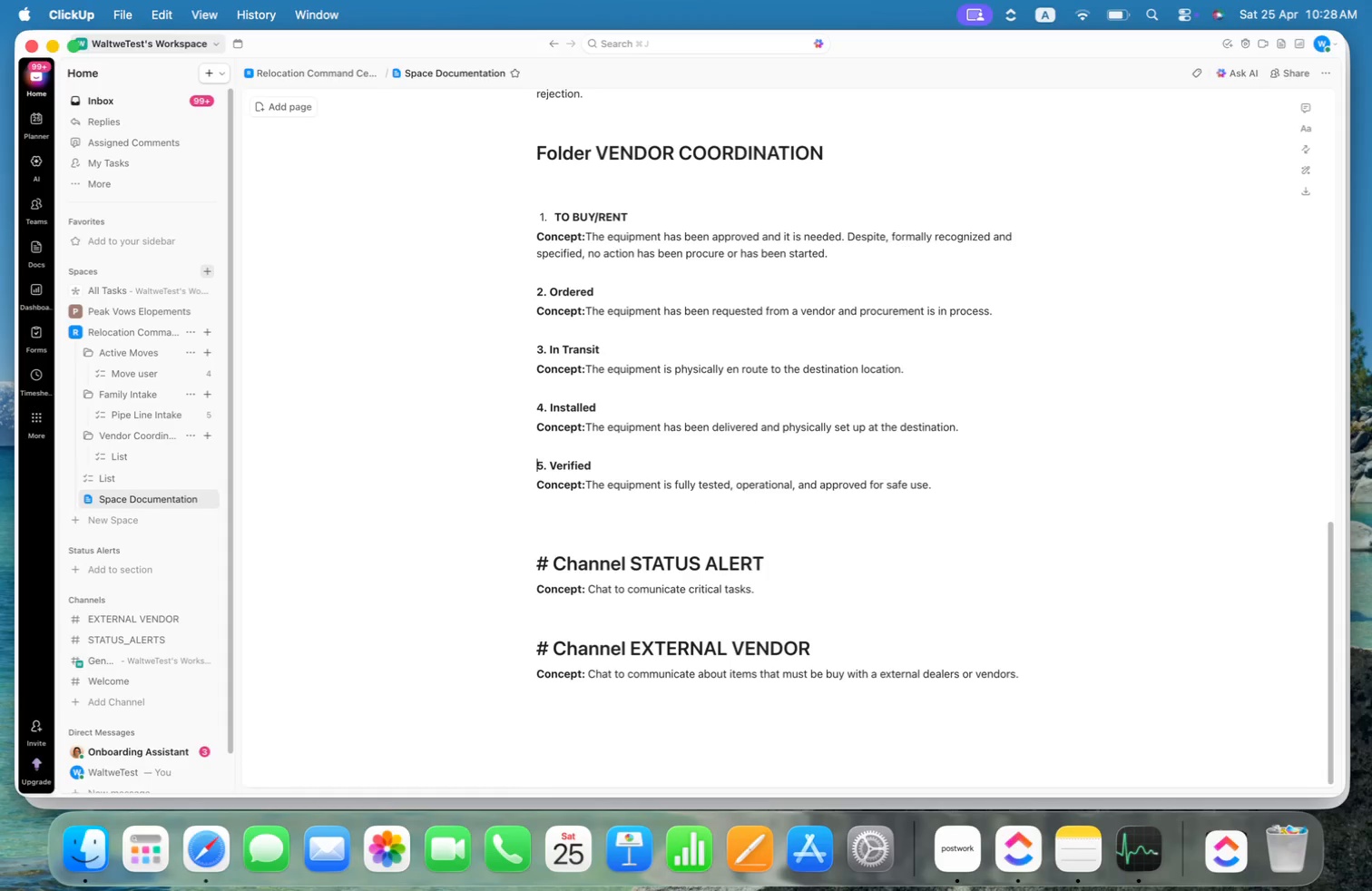 
wait(6.77)
 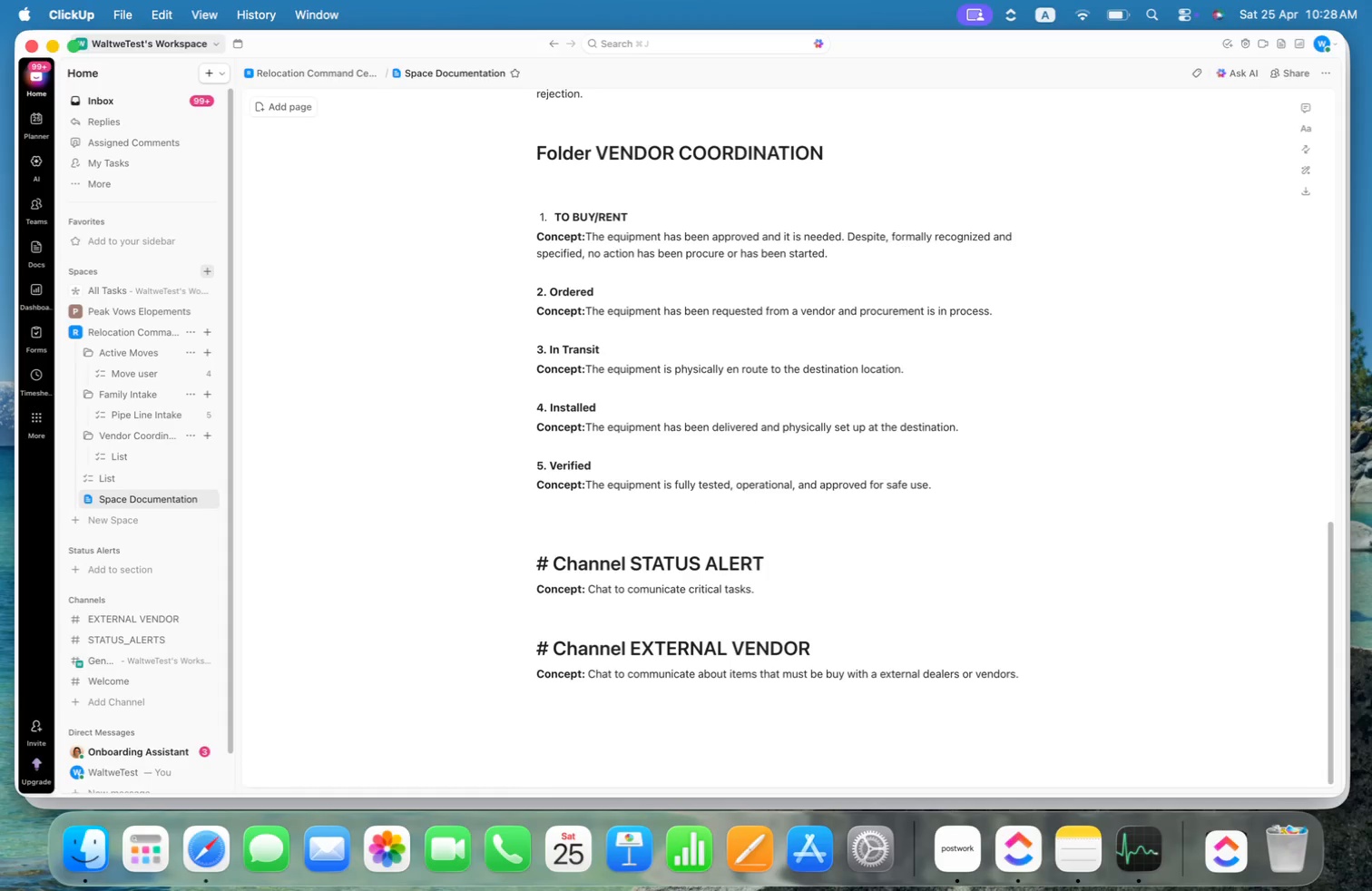 
key(ArrowUp)
 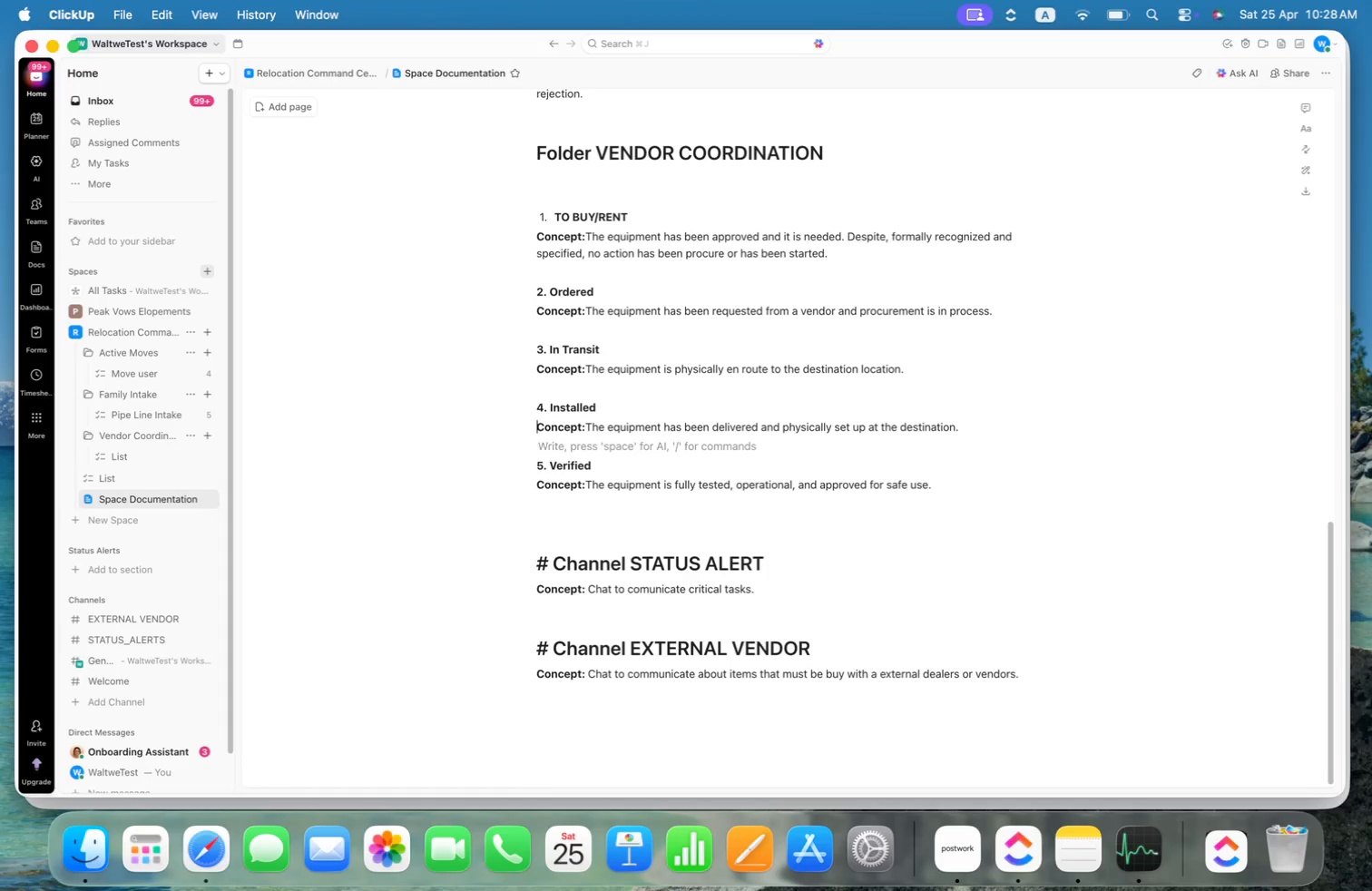 
key(ArrowUp)
 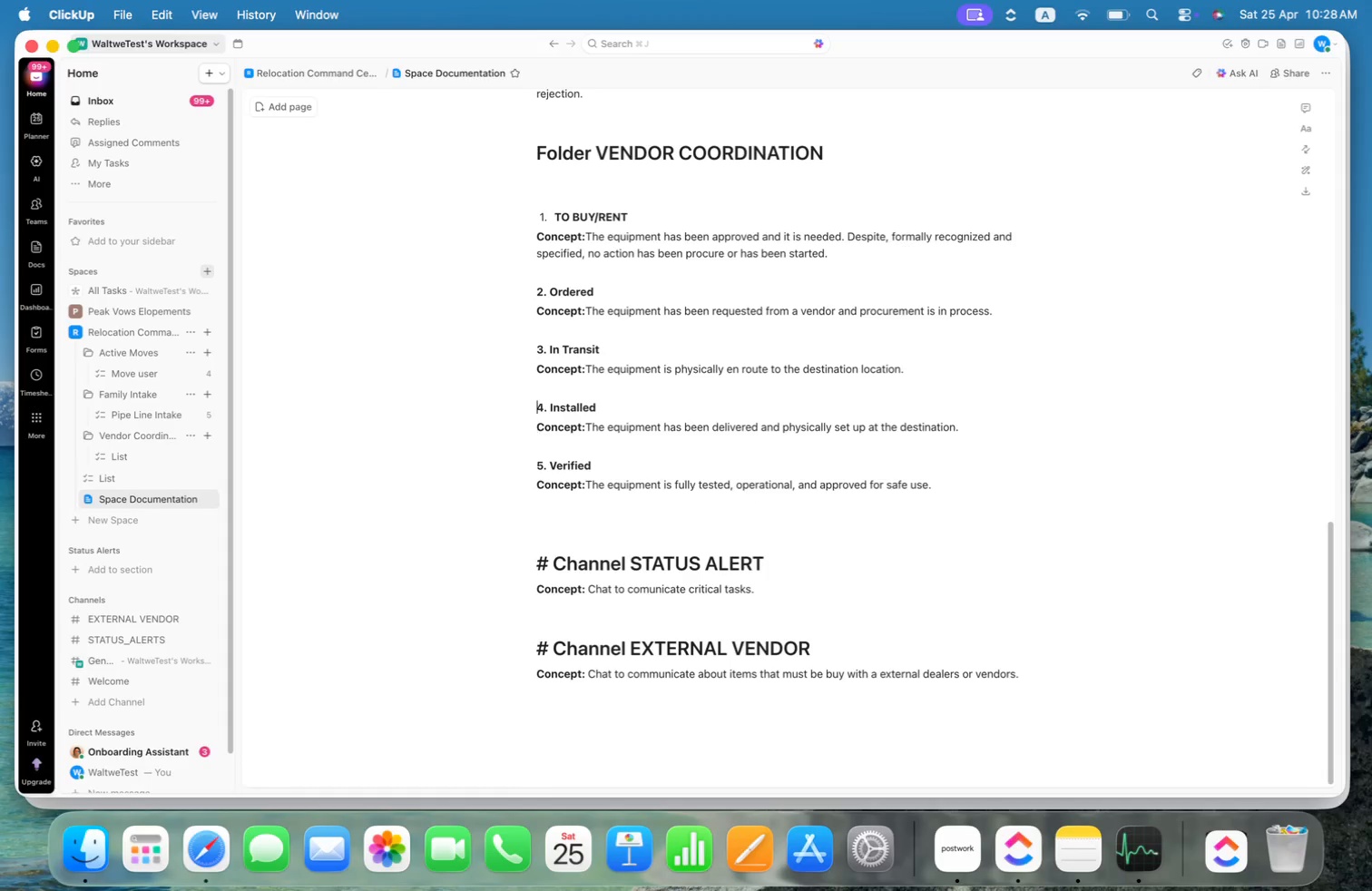 
key(ArrowUp)
 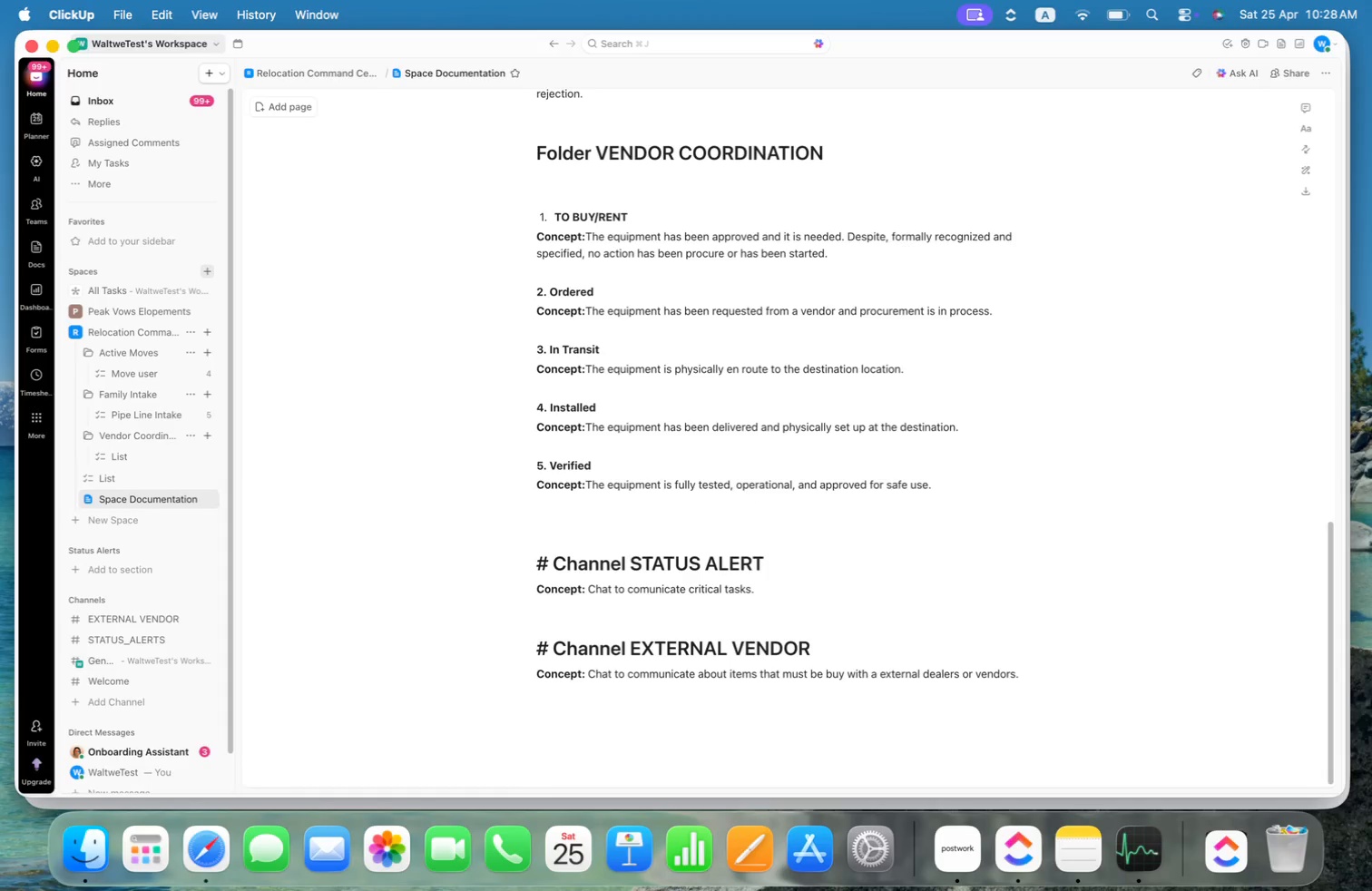 
key(Alt+ArrowRight)
 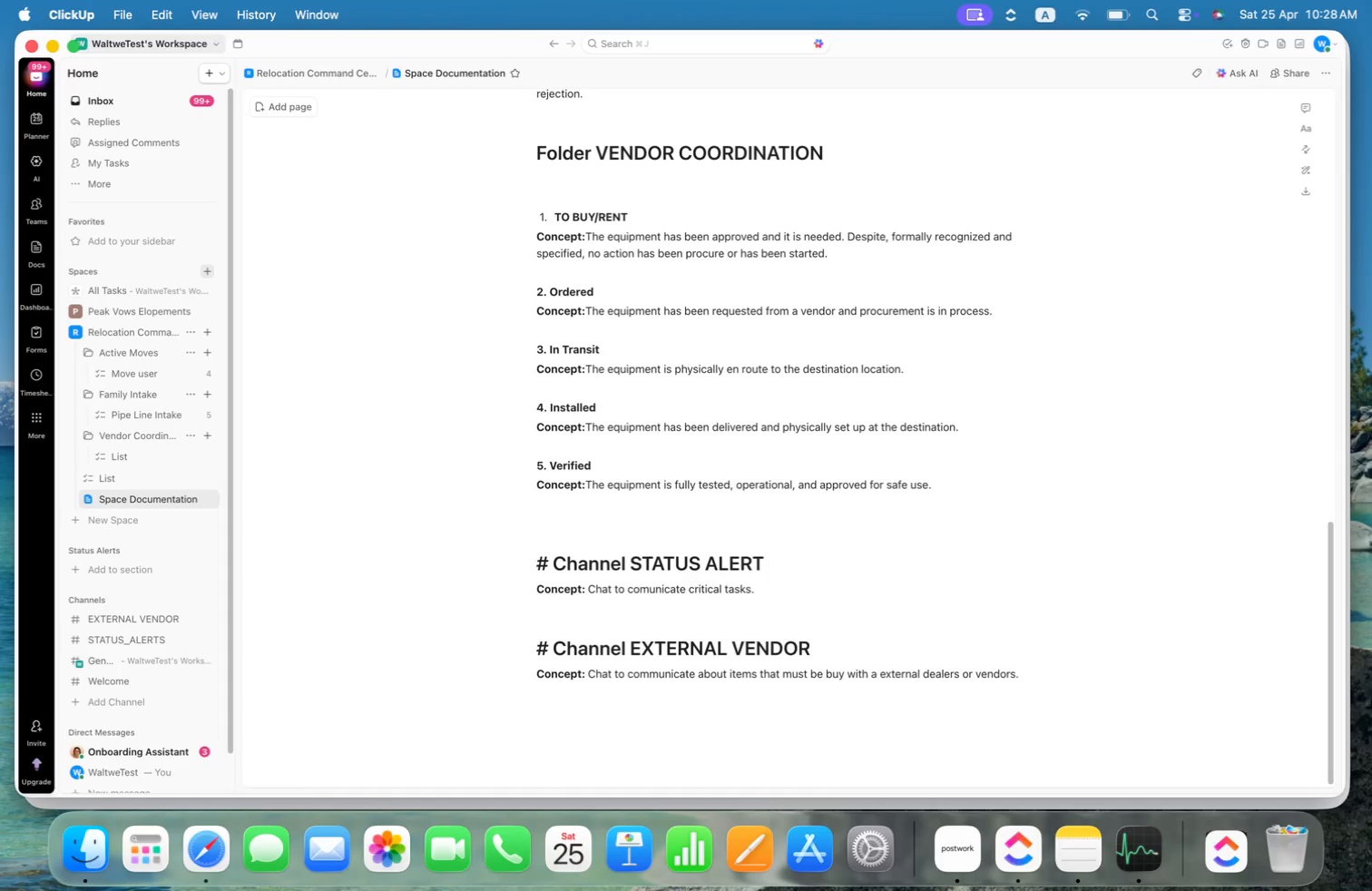 
hold_key(key=ArrowRight, duration=0.37)
 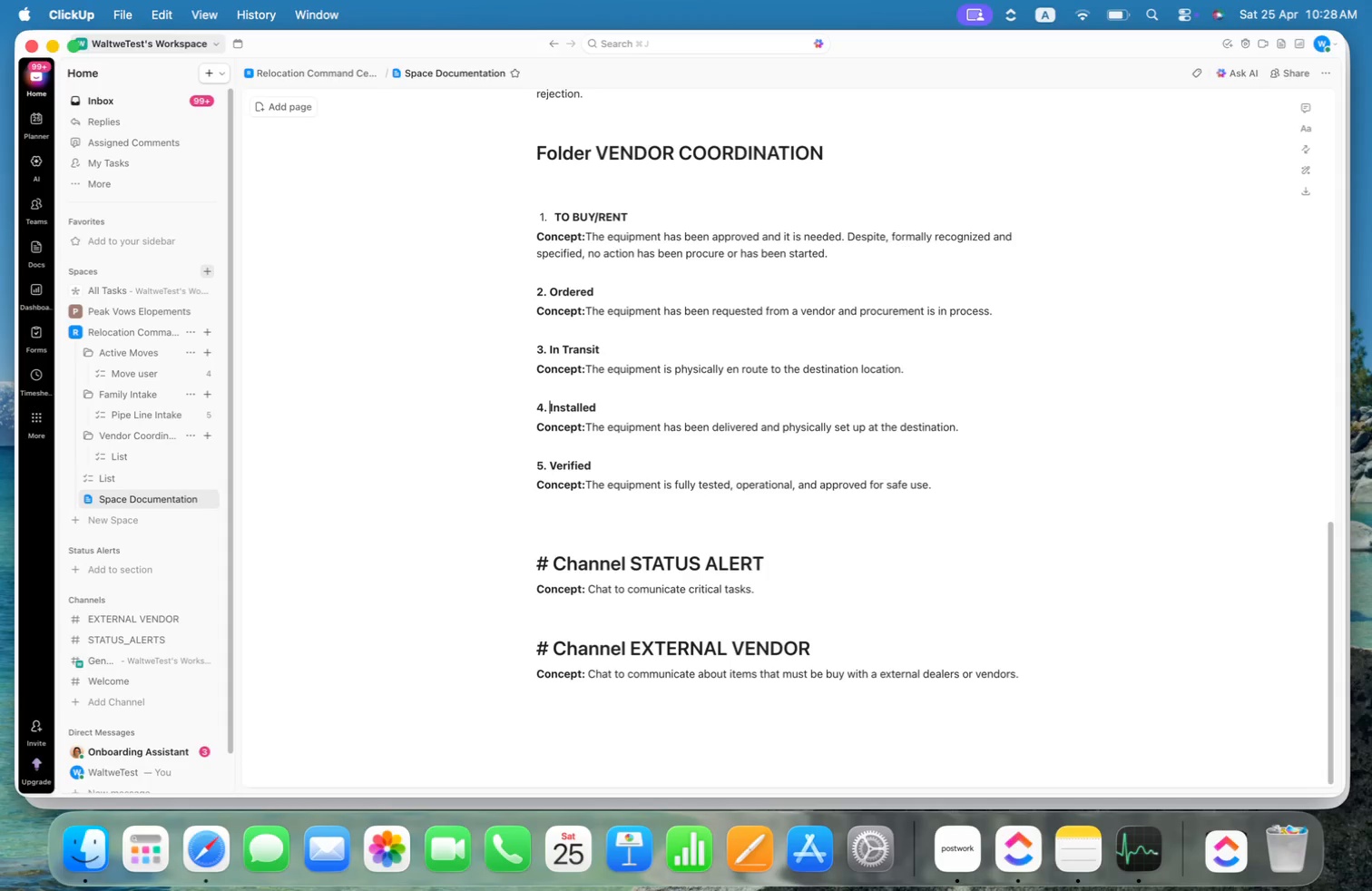 
key(Alt+ArrowLeft)
 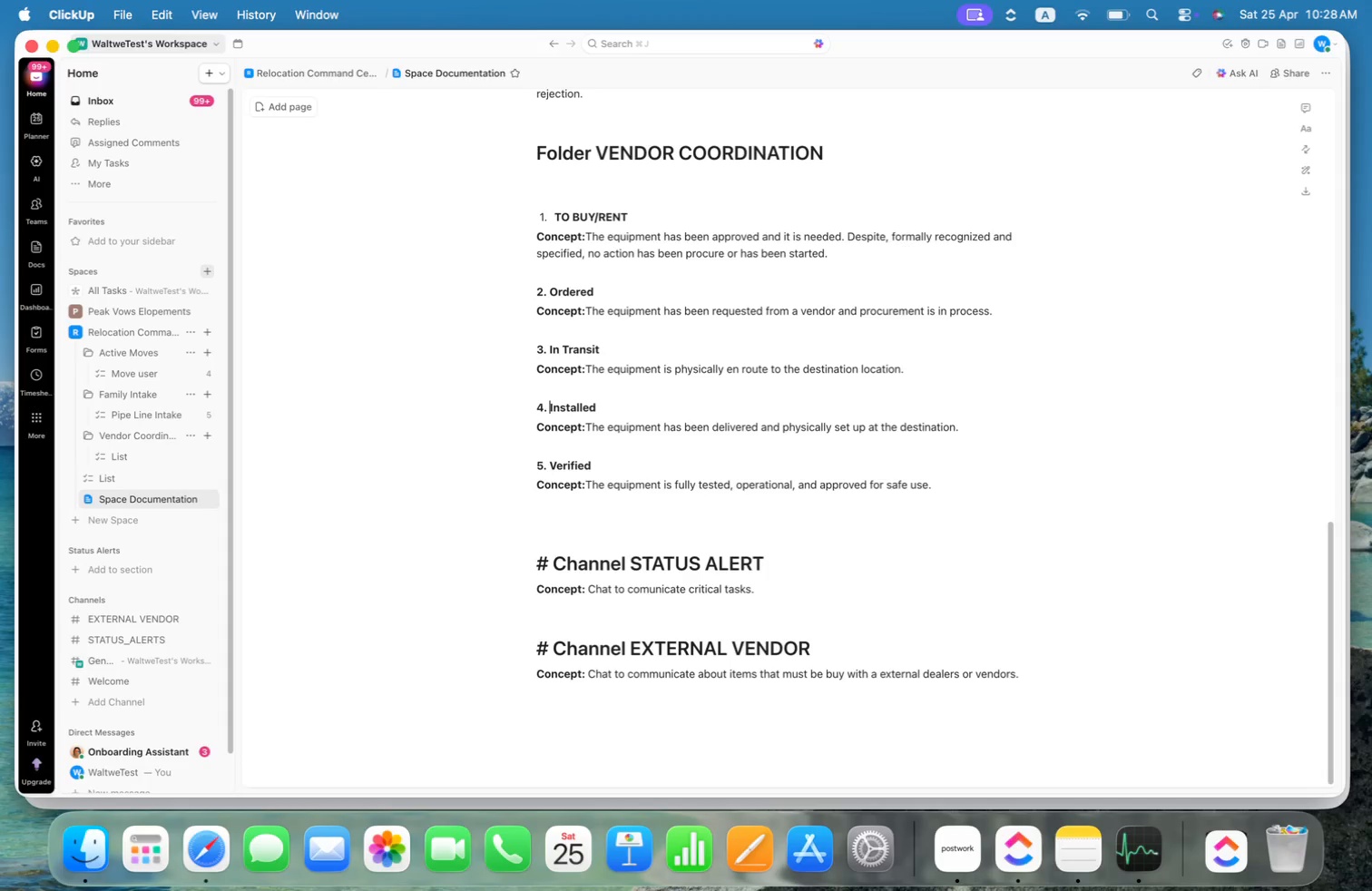 
key(Alt+Shift+ArrowRight)
 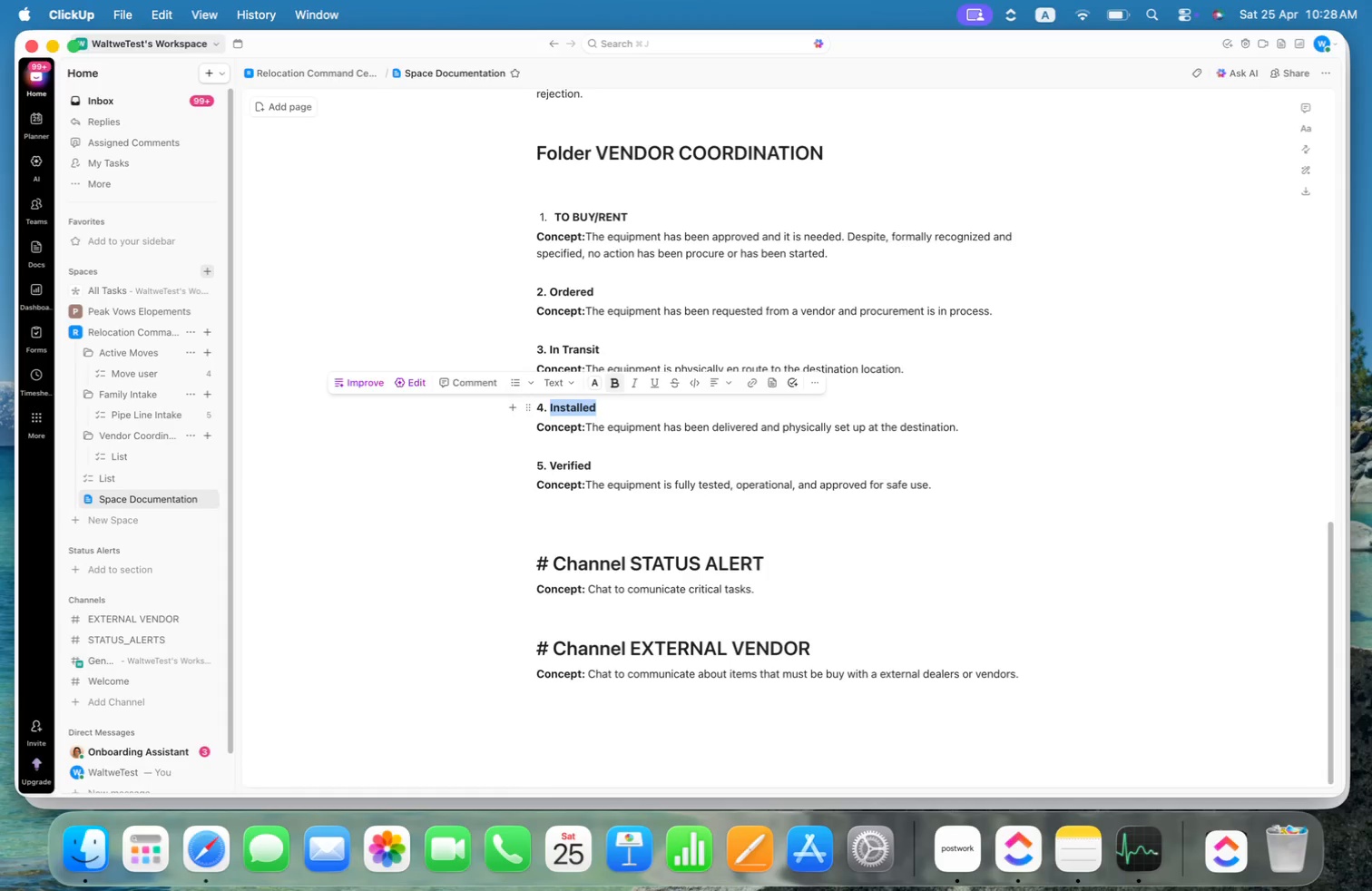 
type(Arrived and)
key(Backspace)
key(Backspace)
key(Backspace)
key(Backspace)
 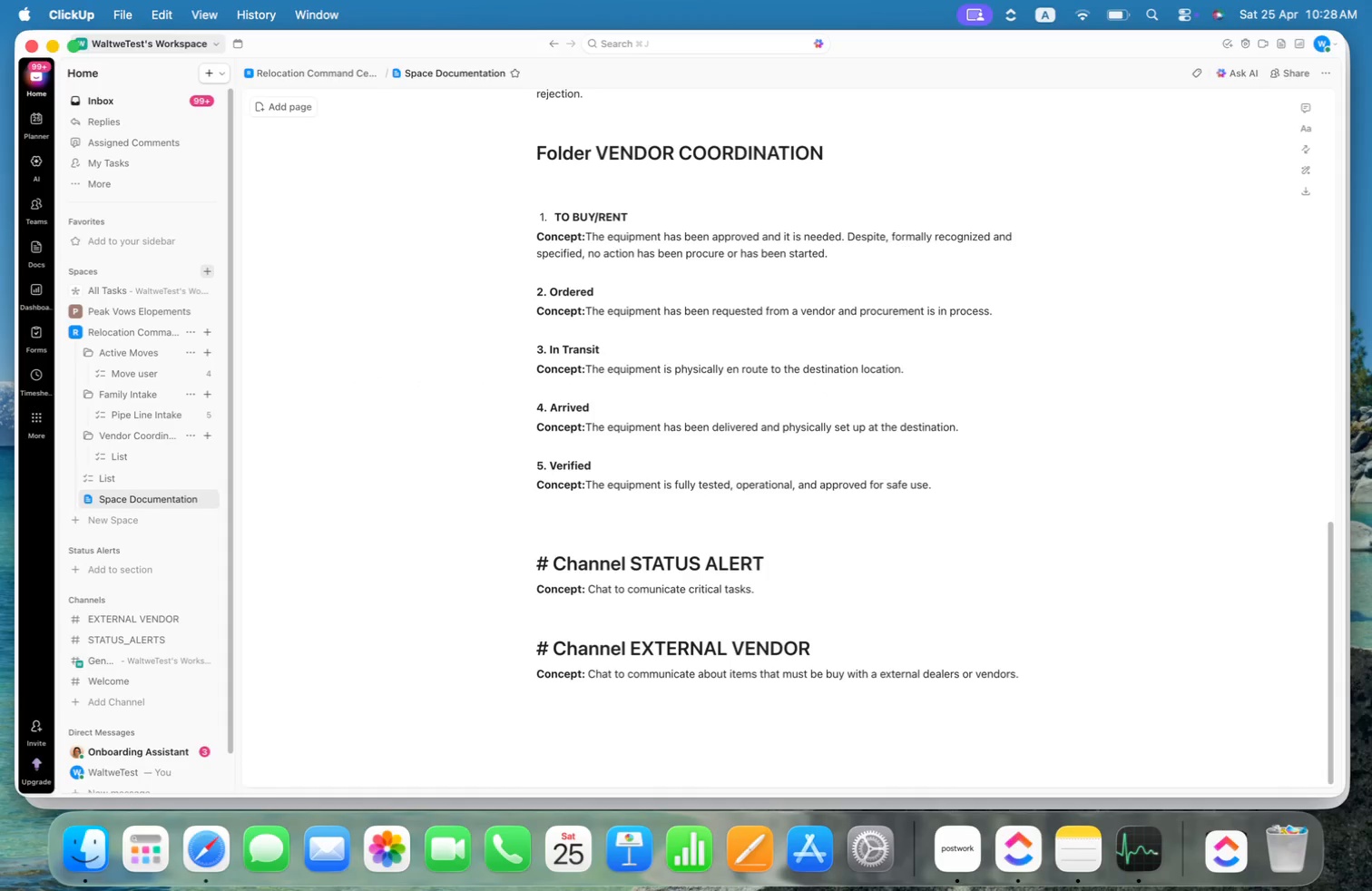 
key(Meta+Shift+ArrowLeft)
 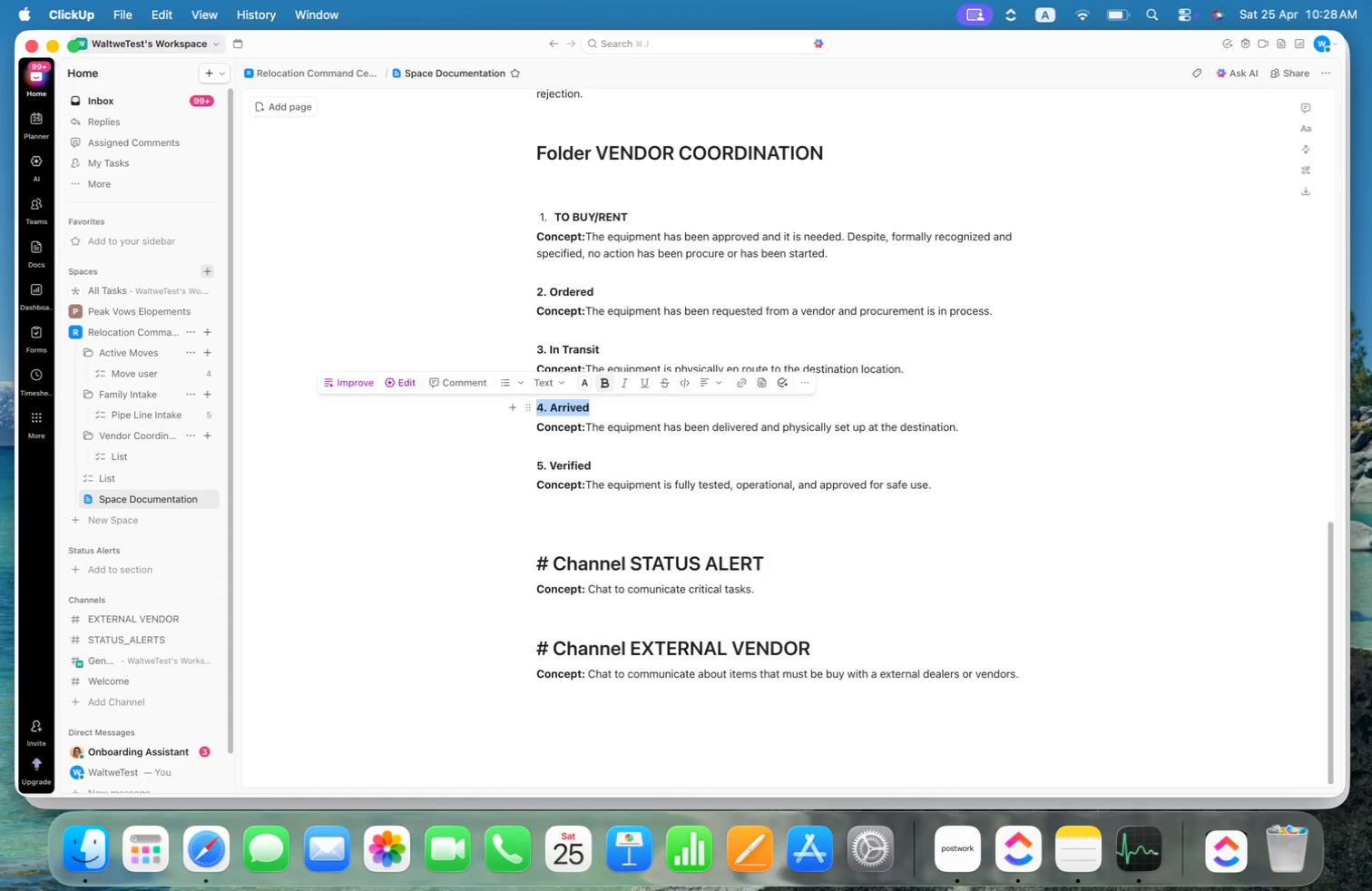 
key(Meta+C)
 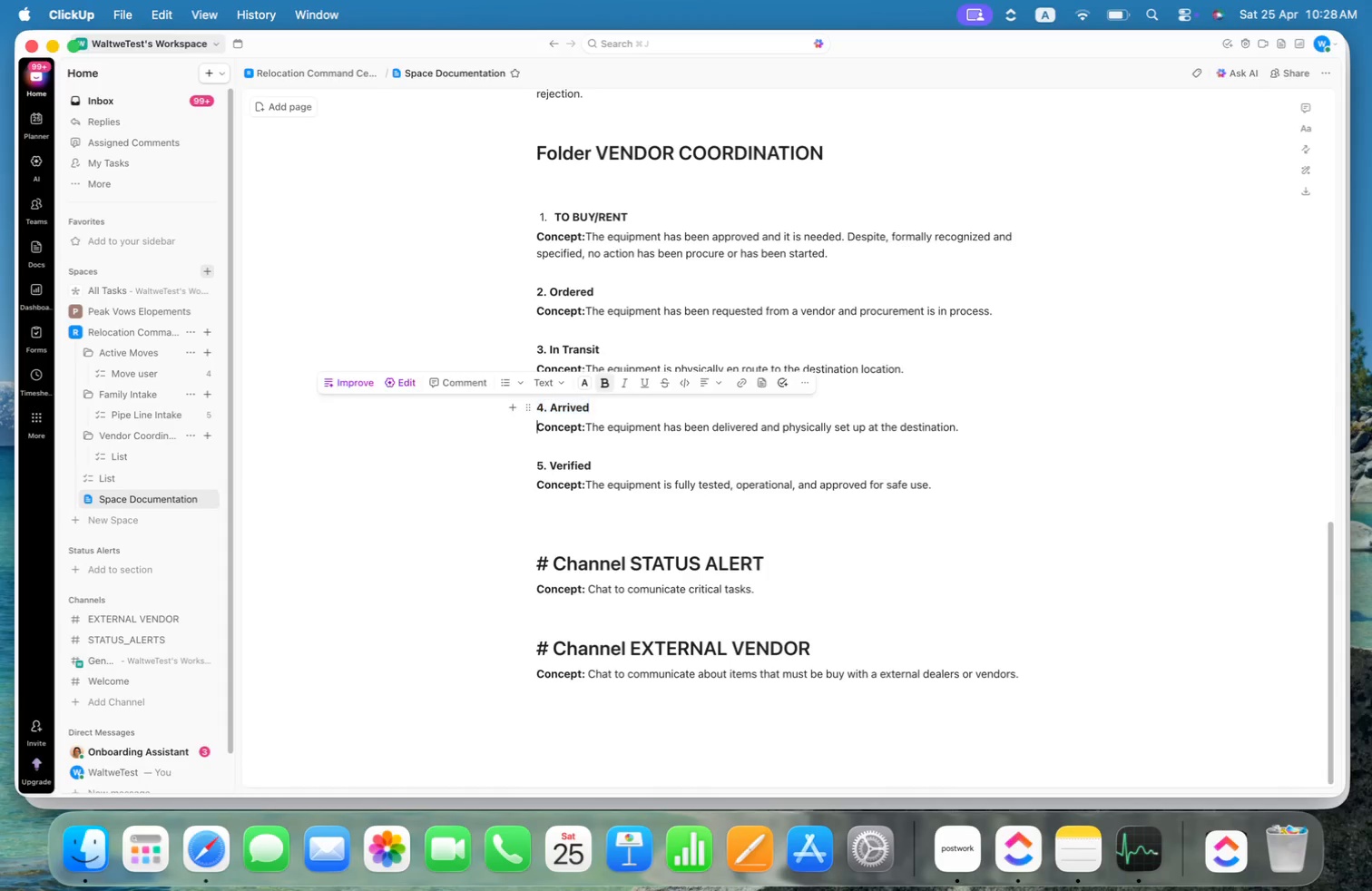 
key(ArrowDown)
 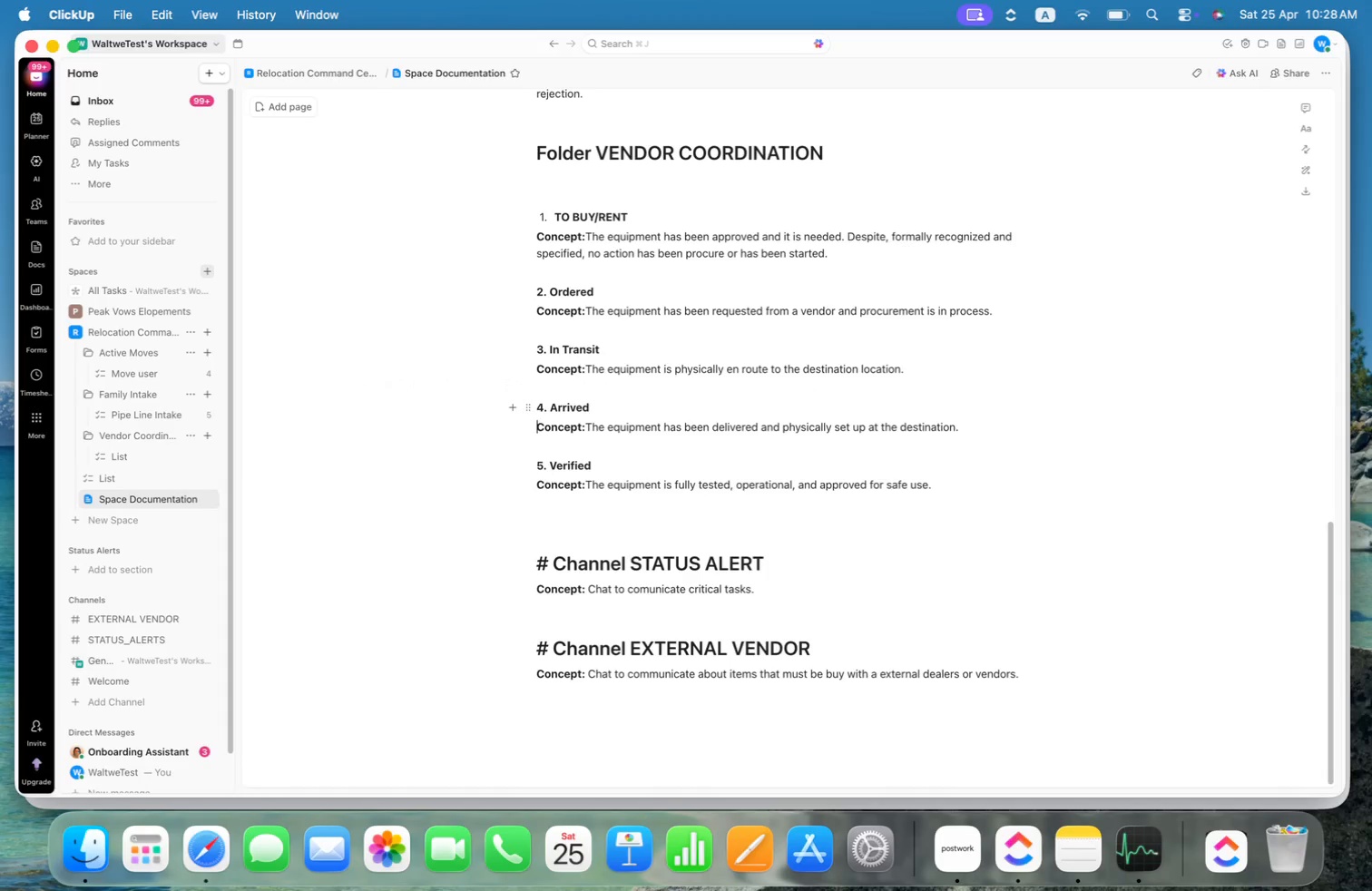 
key(ArrowDown)
 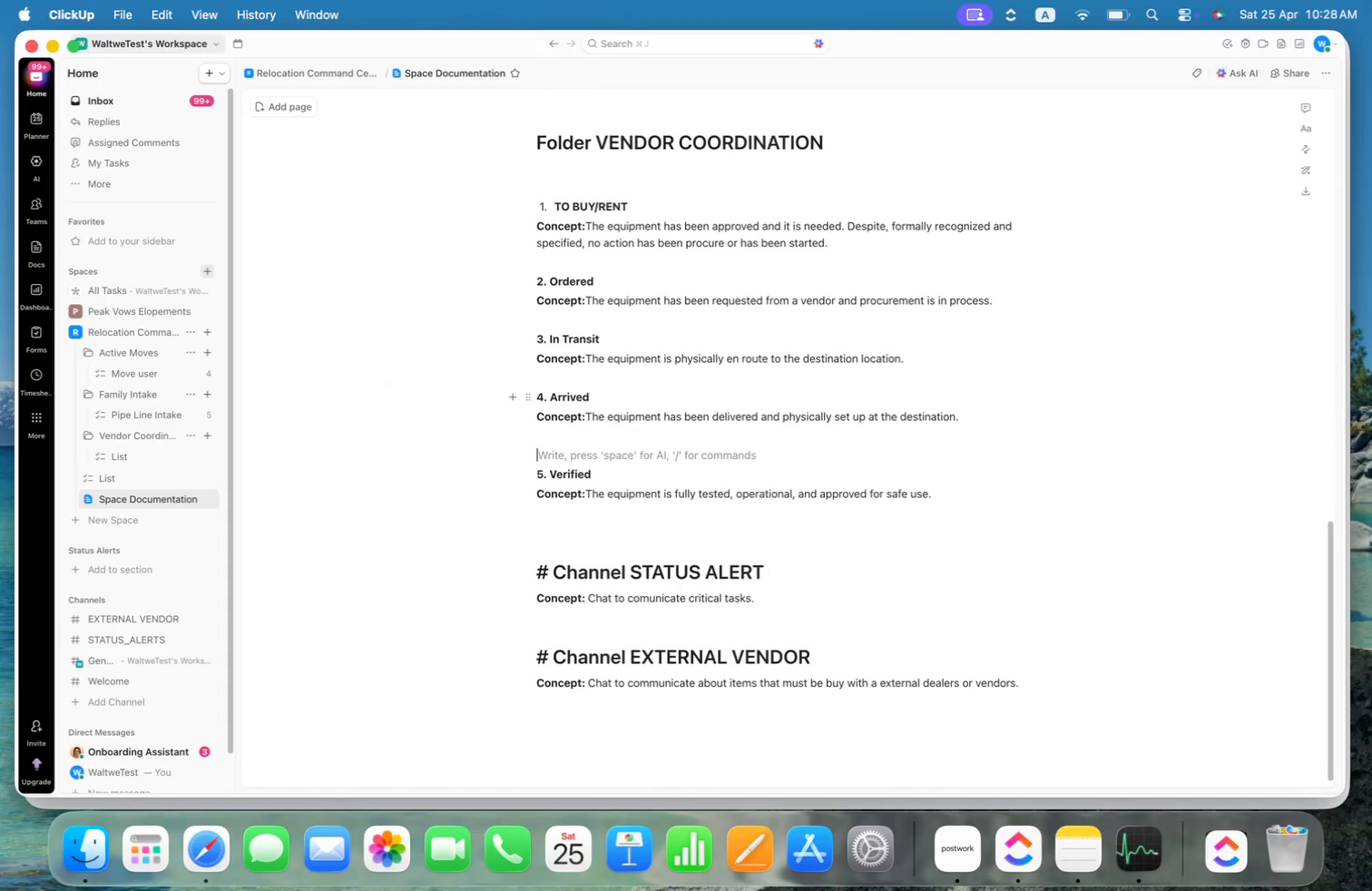 
key(Enter)
 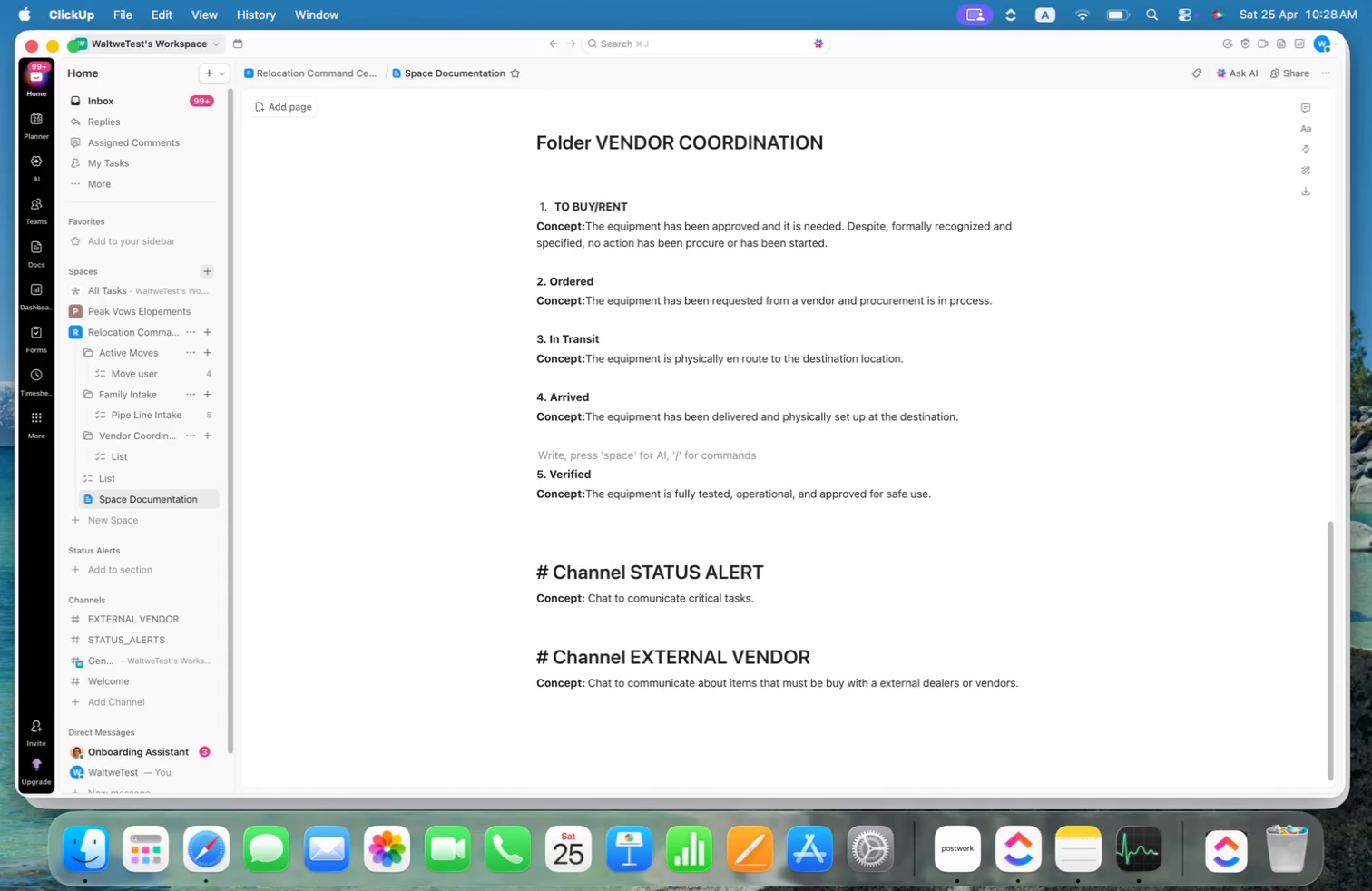 
key(ArrowUp)
 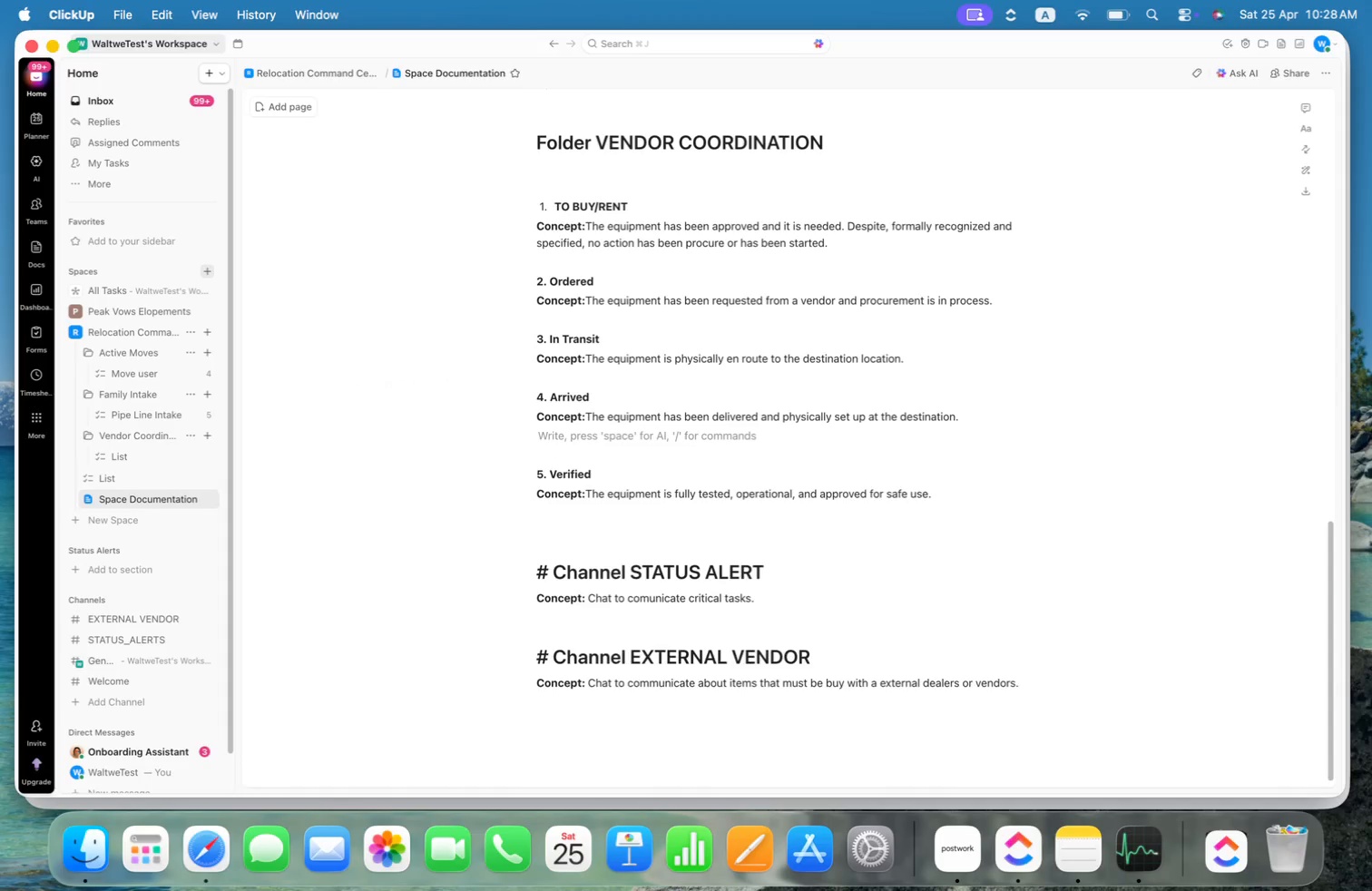 
key(Enter)
 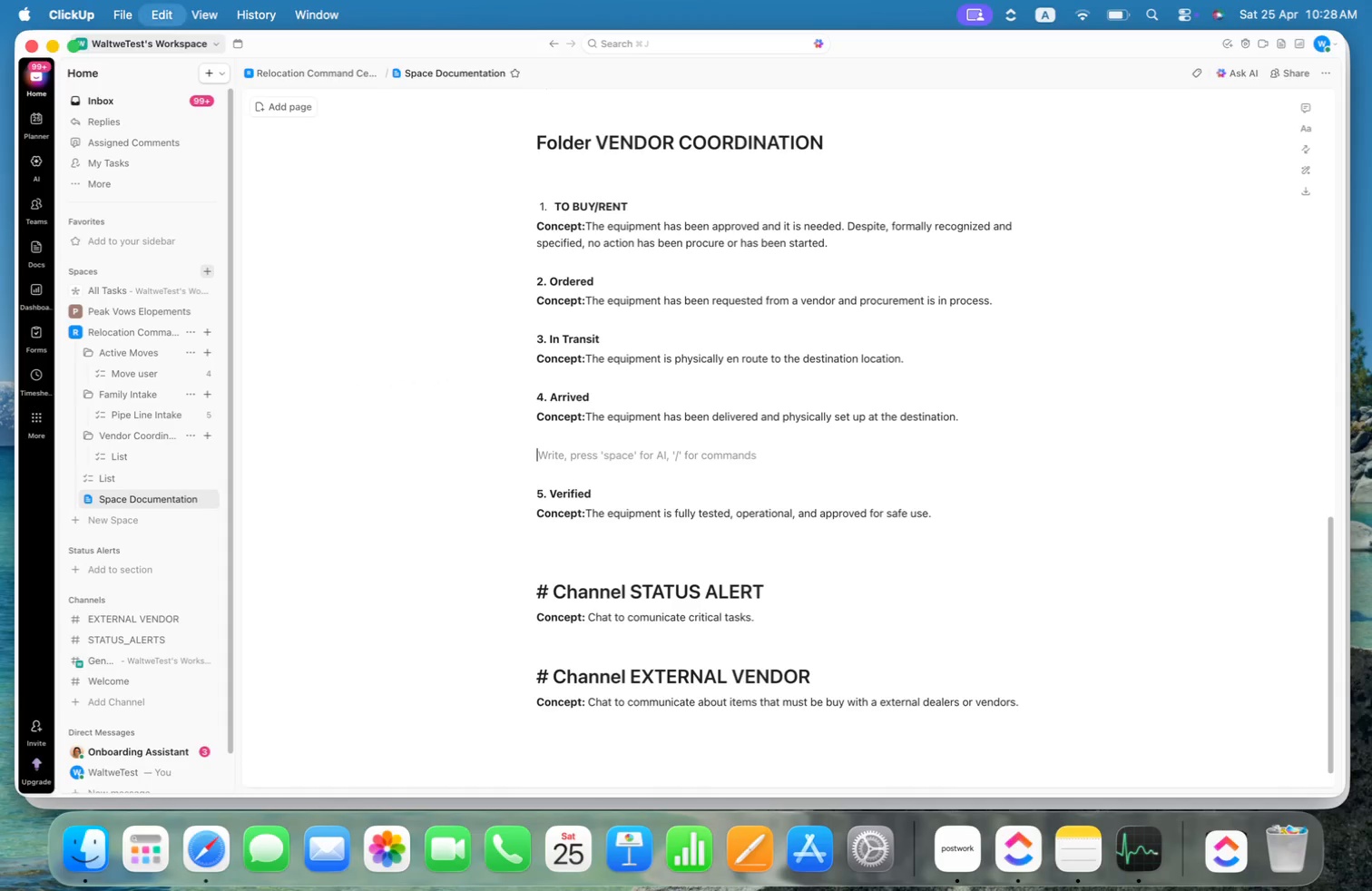 
key(Meta+CommandLeft)
 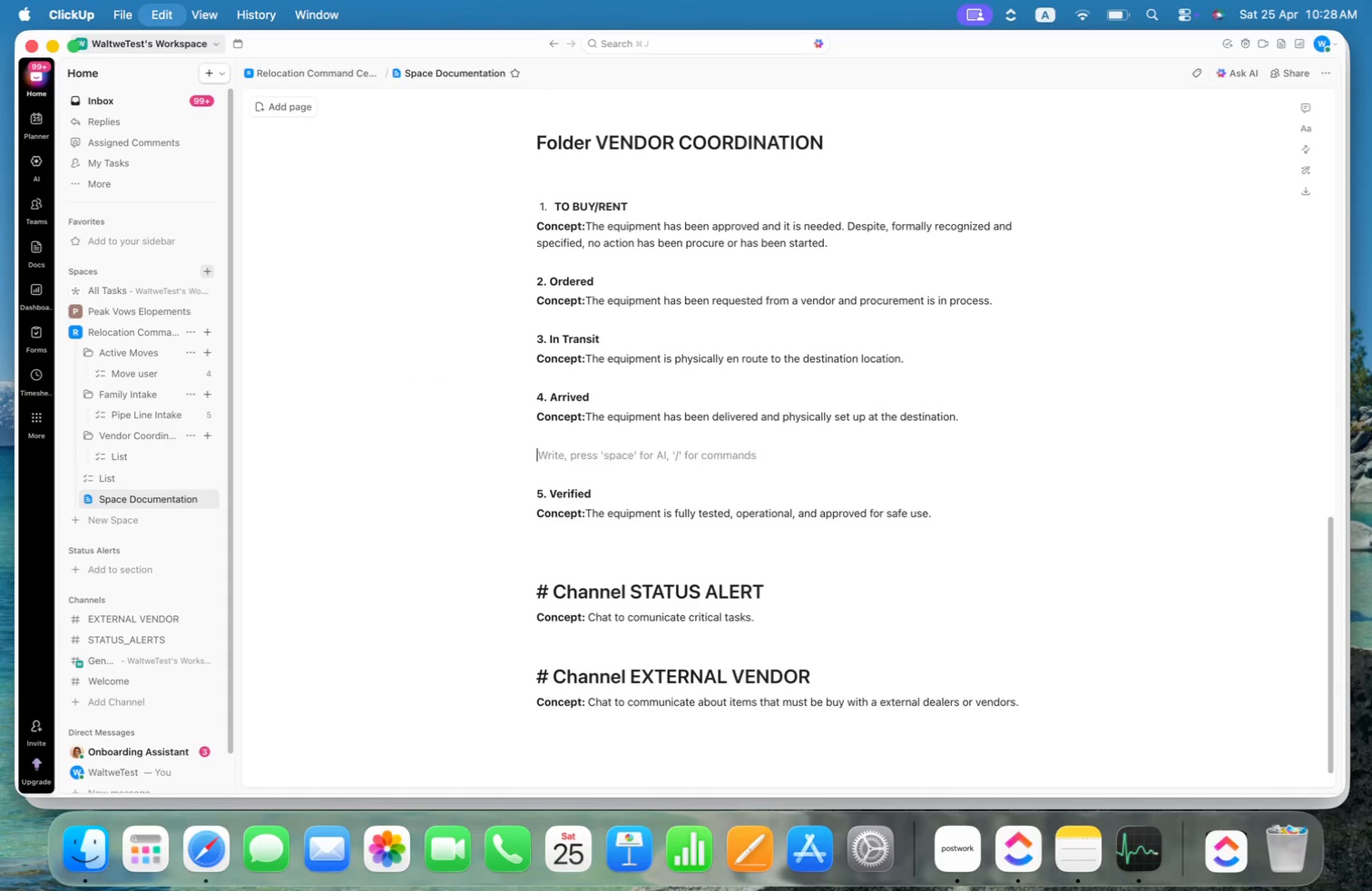 
key(Meta+V)
 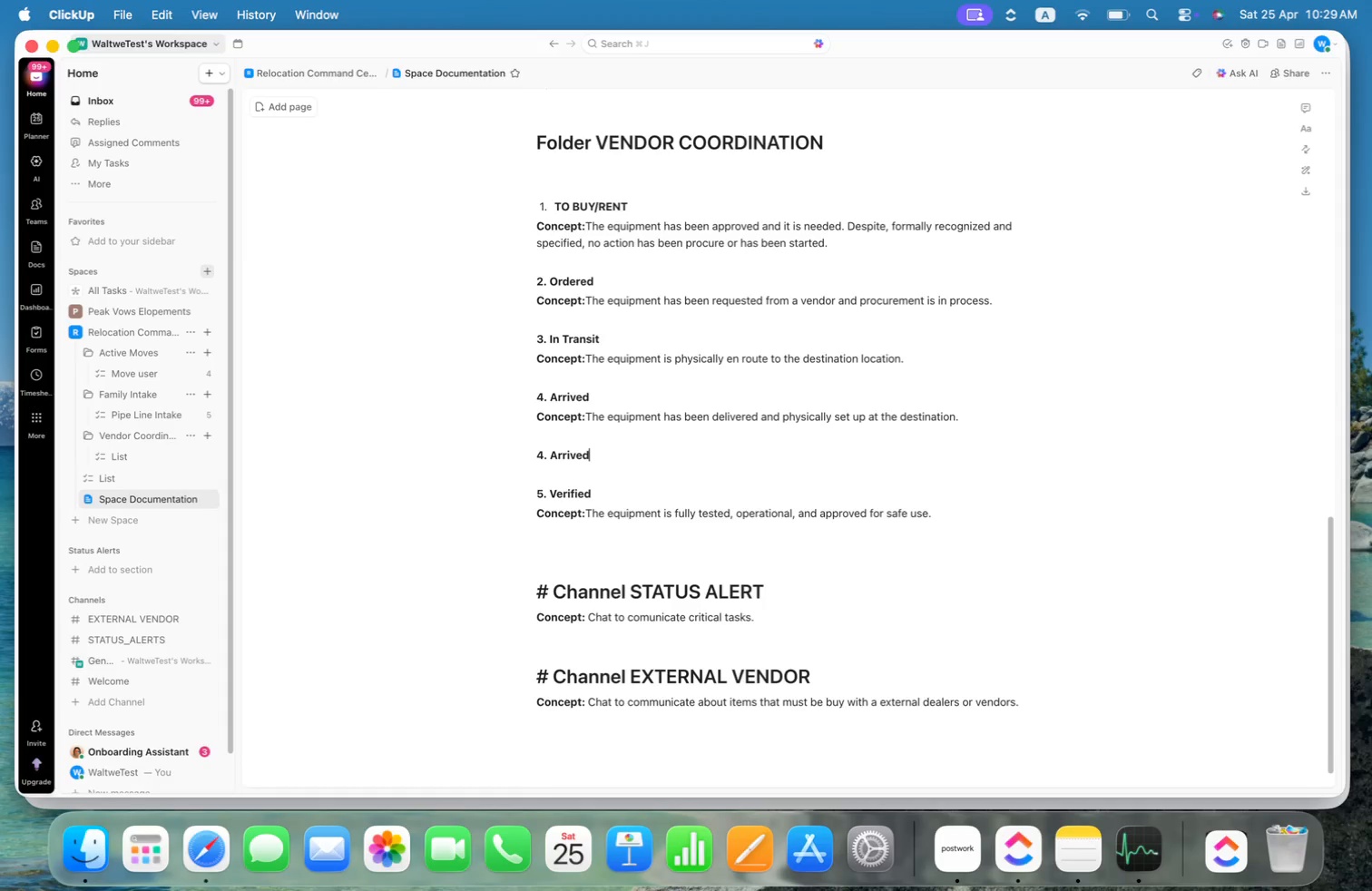 
key(Alt+Shift+ArrowLeft)
 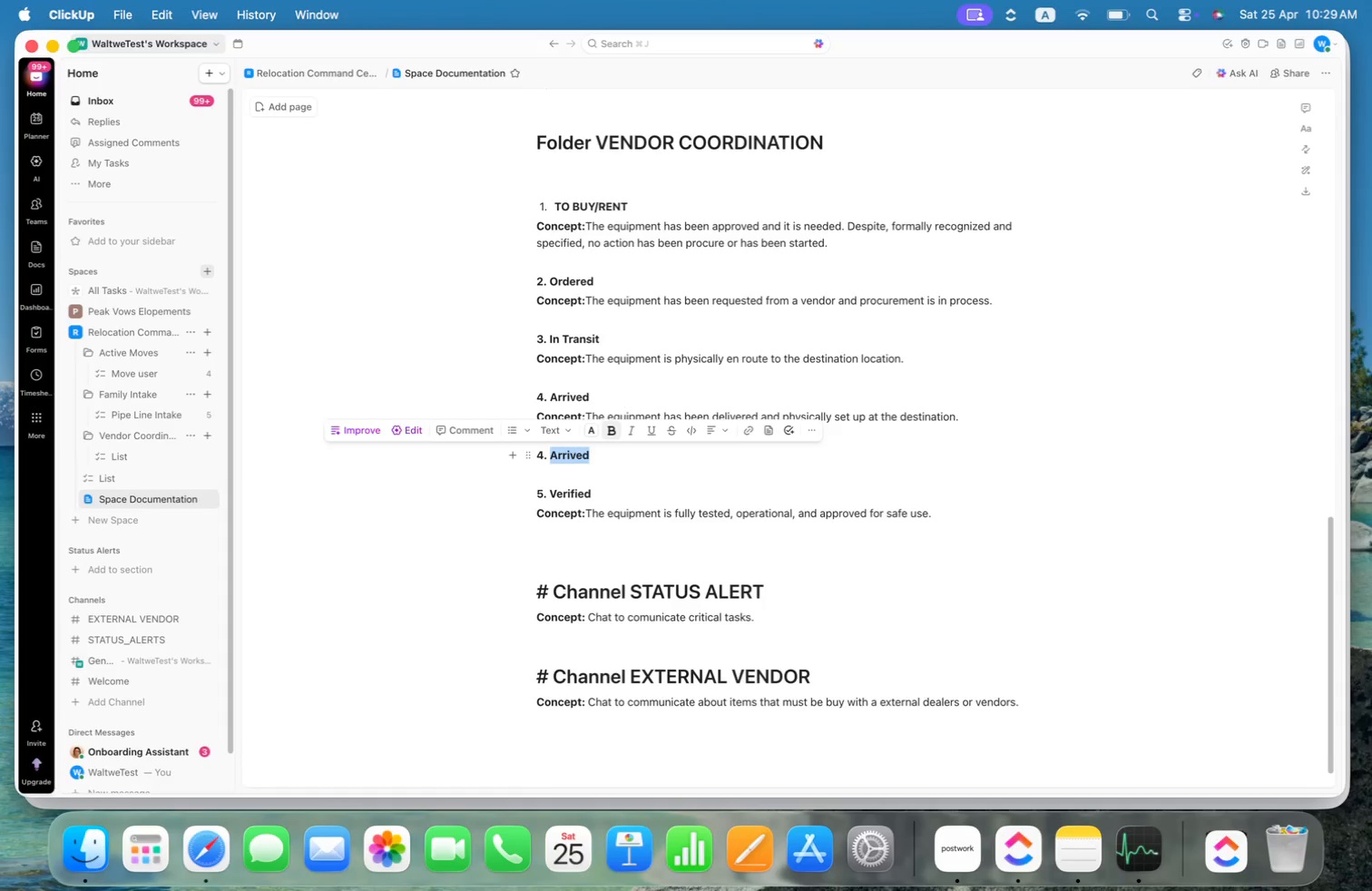 
type(Approved)
 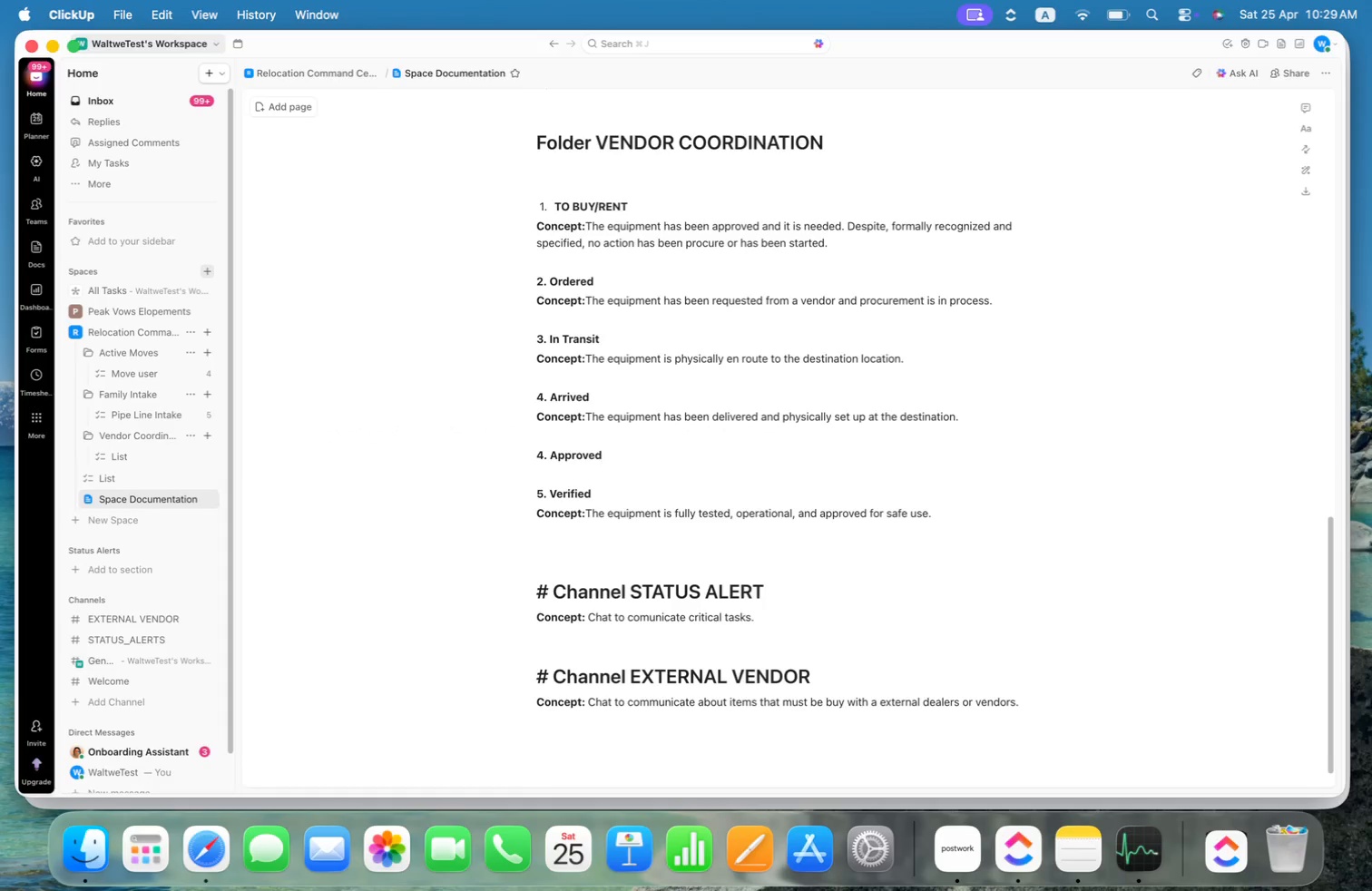 
key(ArrowUp)
 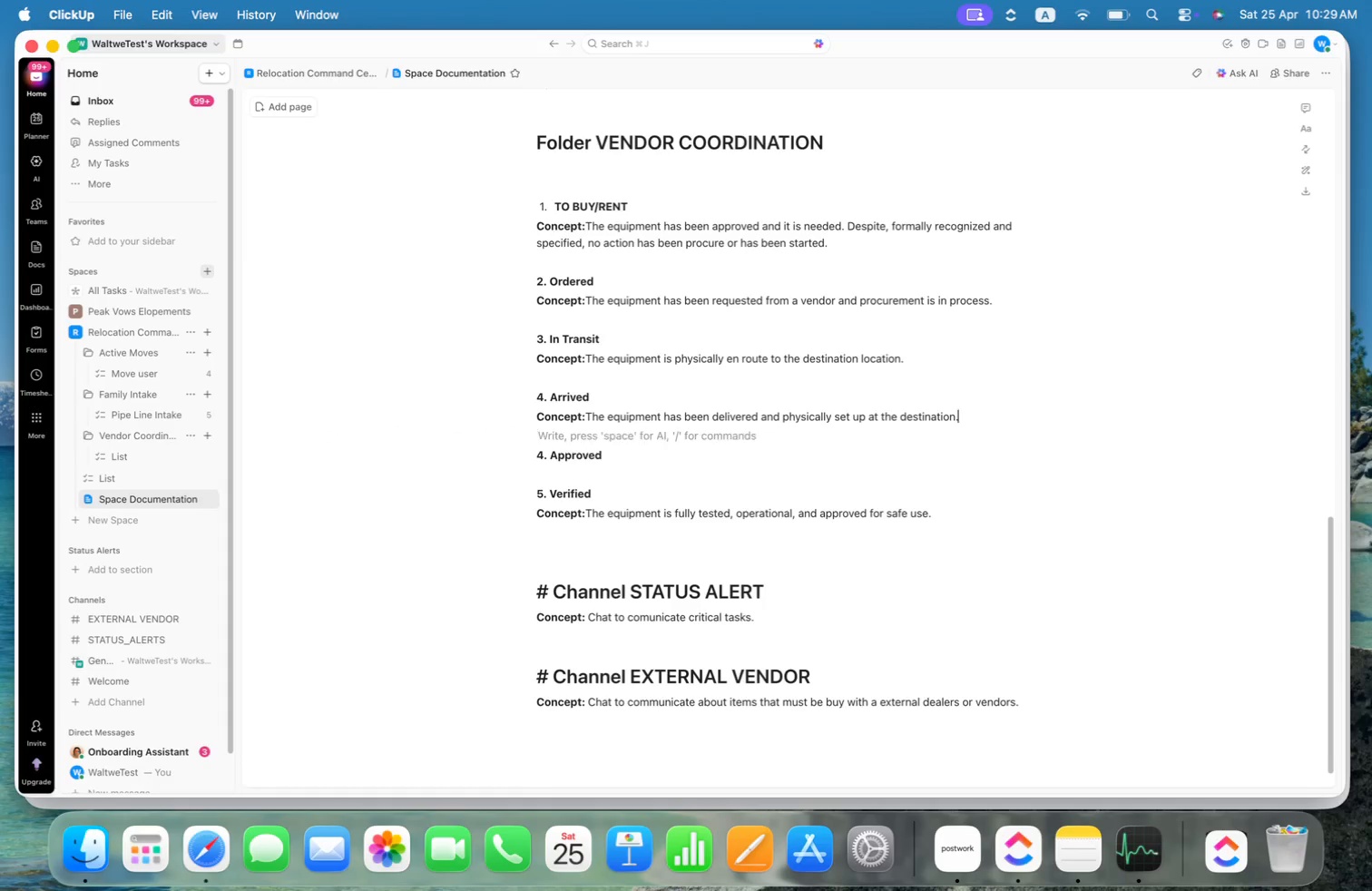 
key(ArrowLeft)
 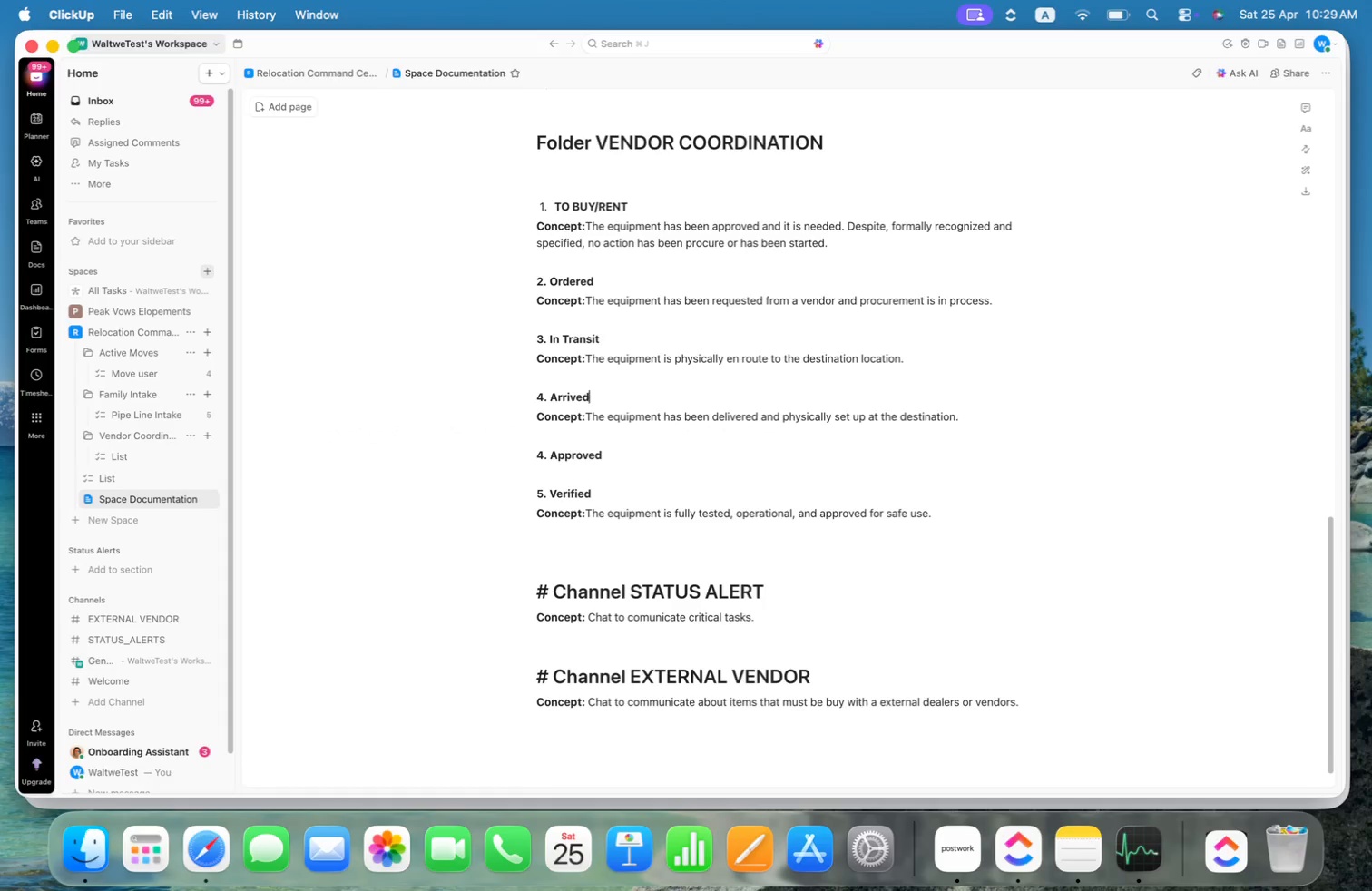 
key(ArrowUp)
 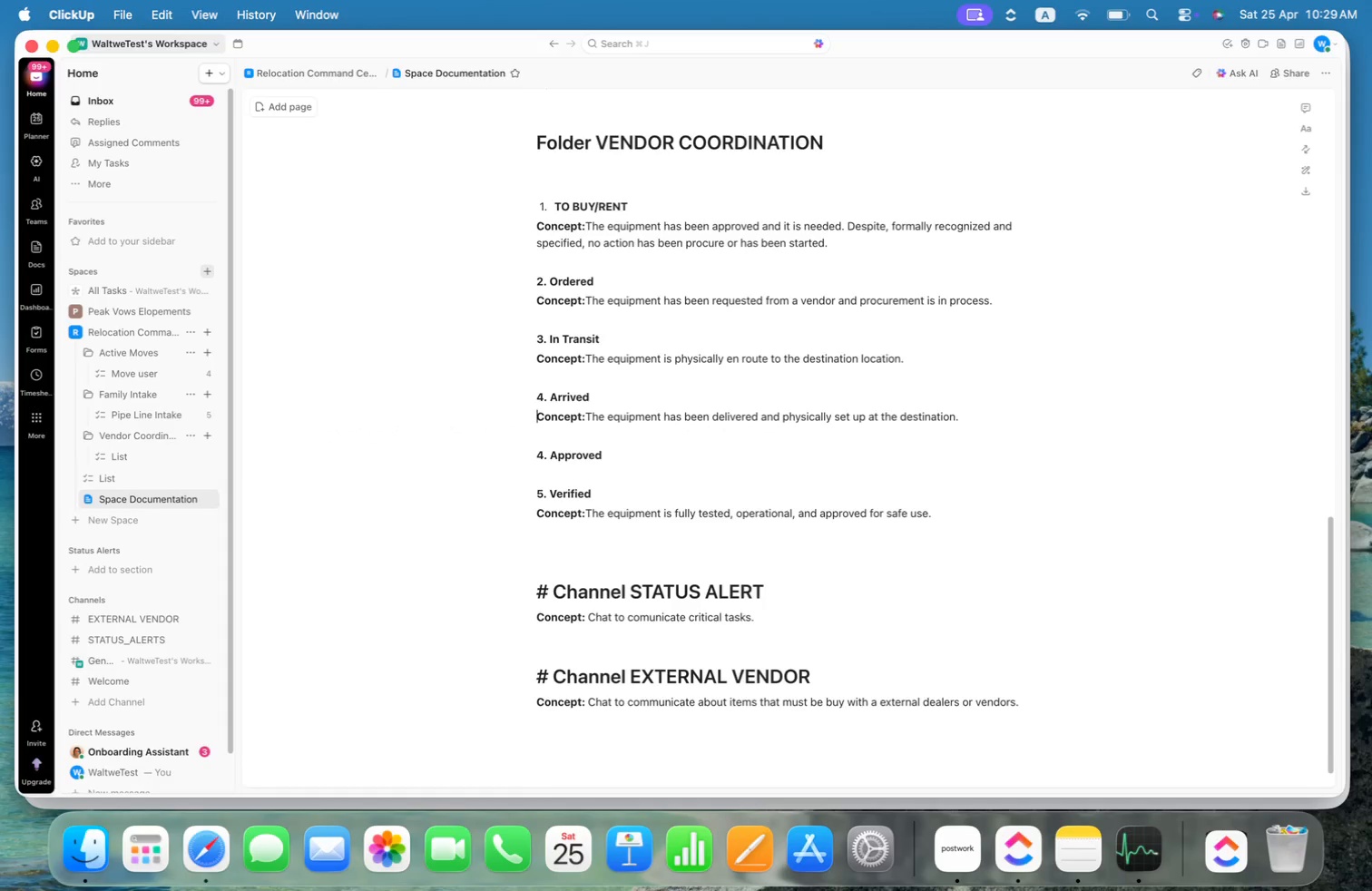 
key(ArrowRight)
 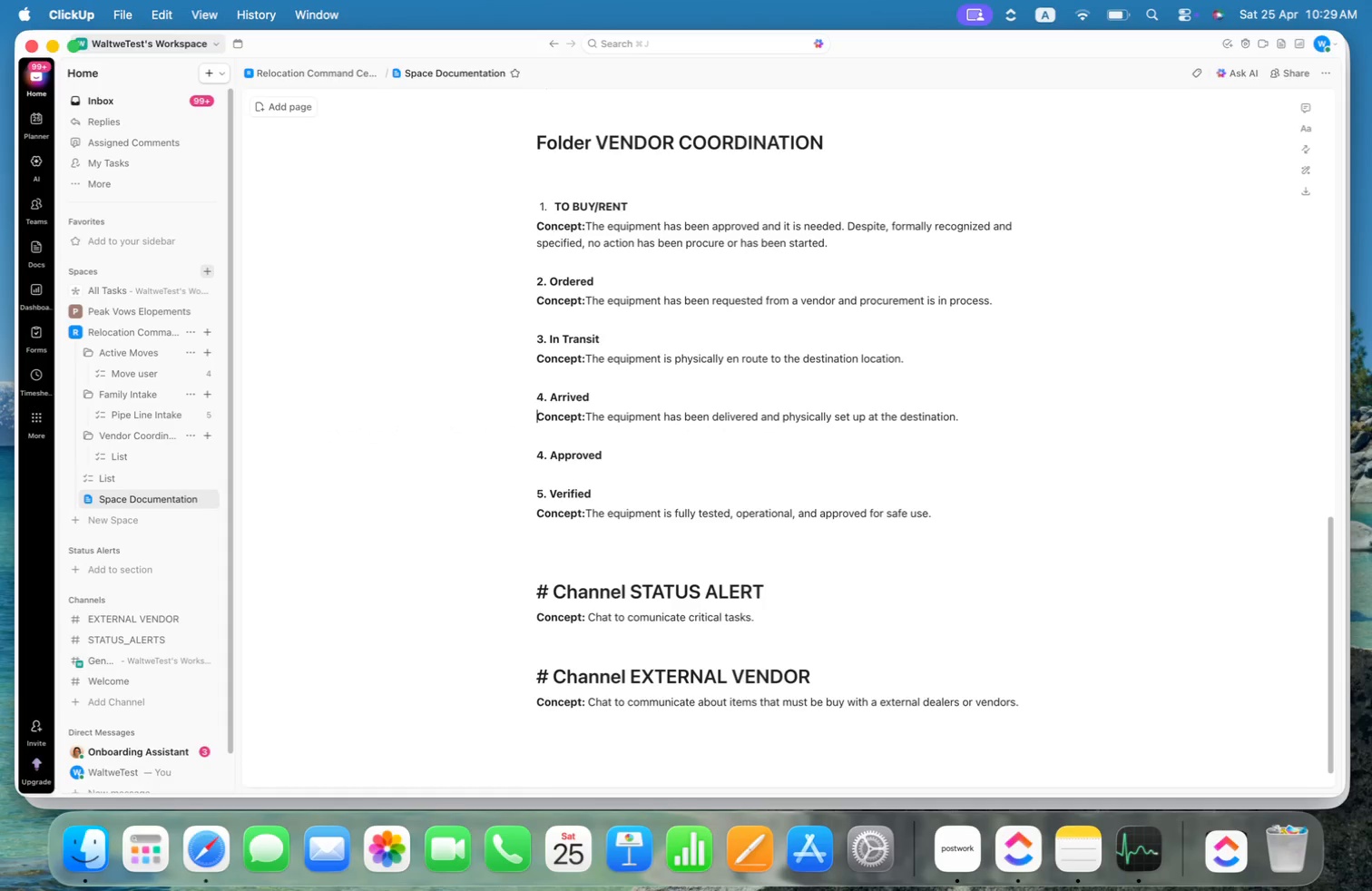 
key(Shift+ArrowDown)
 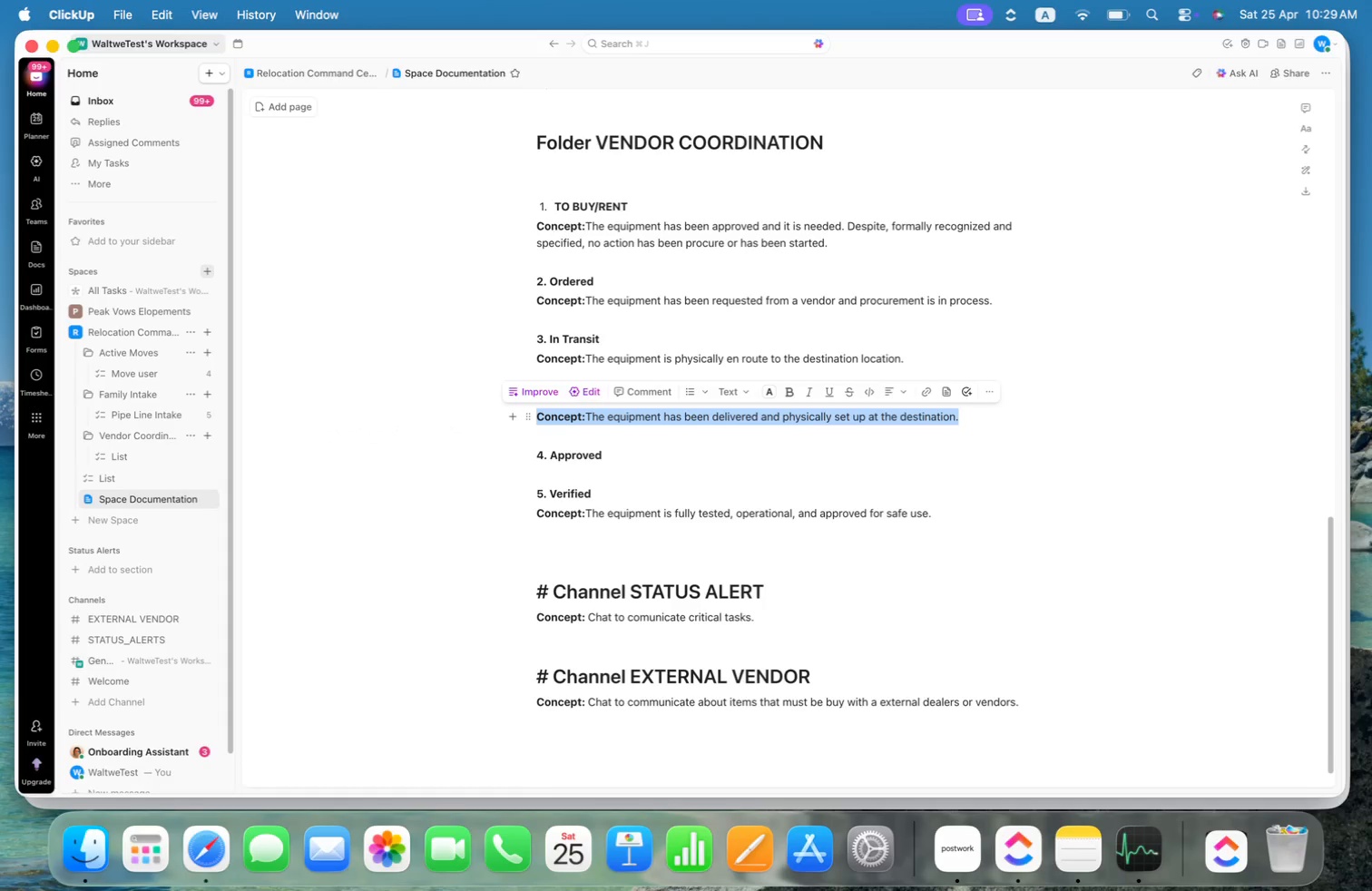 
key(Meta+CommandLeft)
 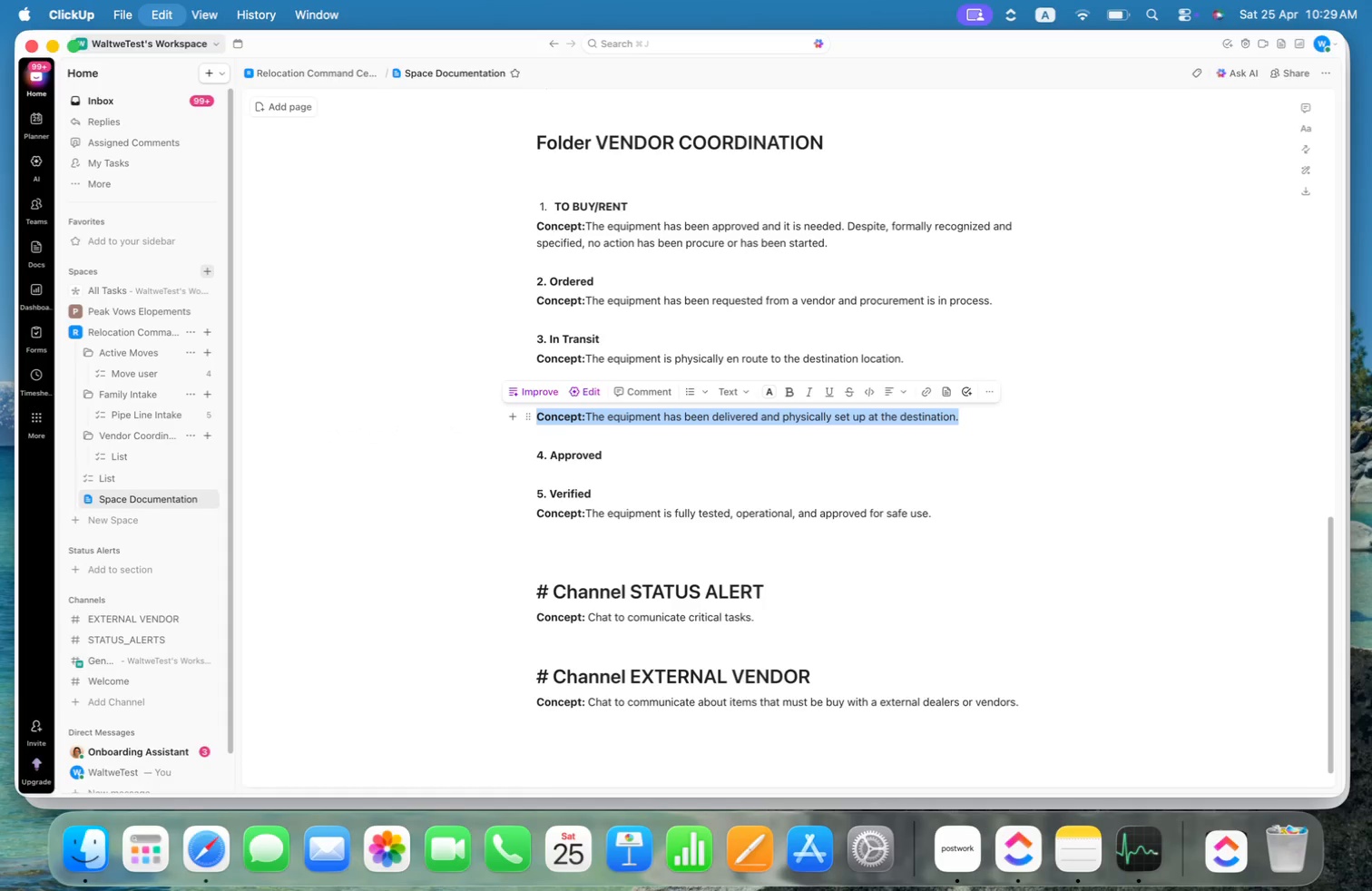 
key(Meta+C)
 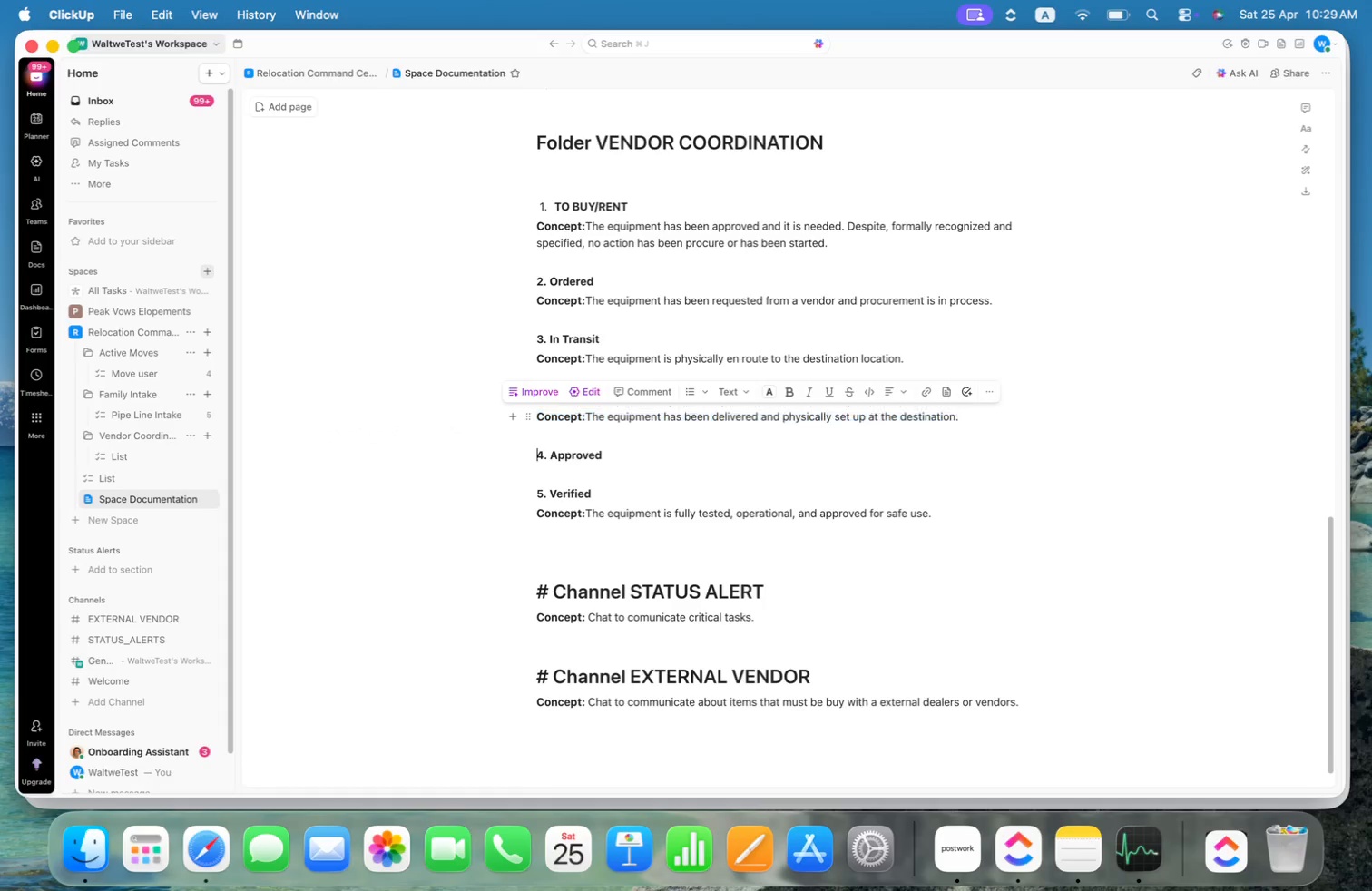 
key(ArrowDown)
 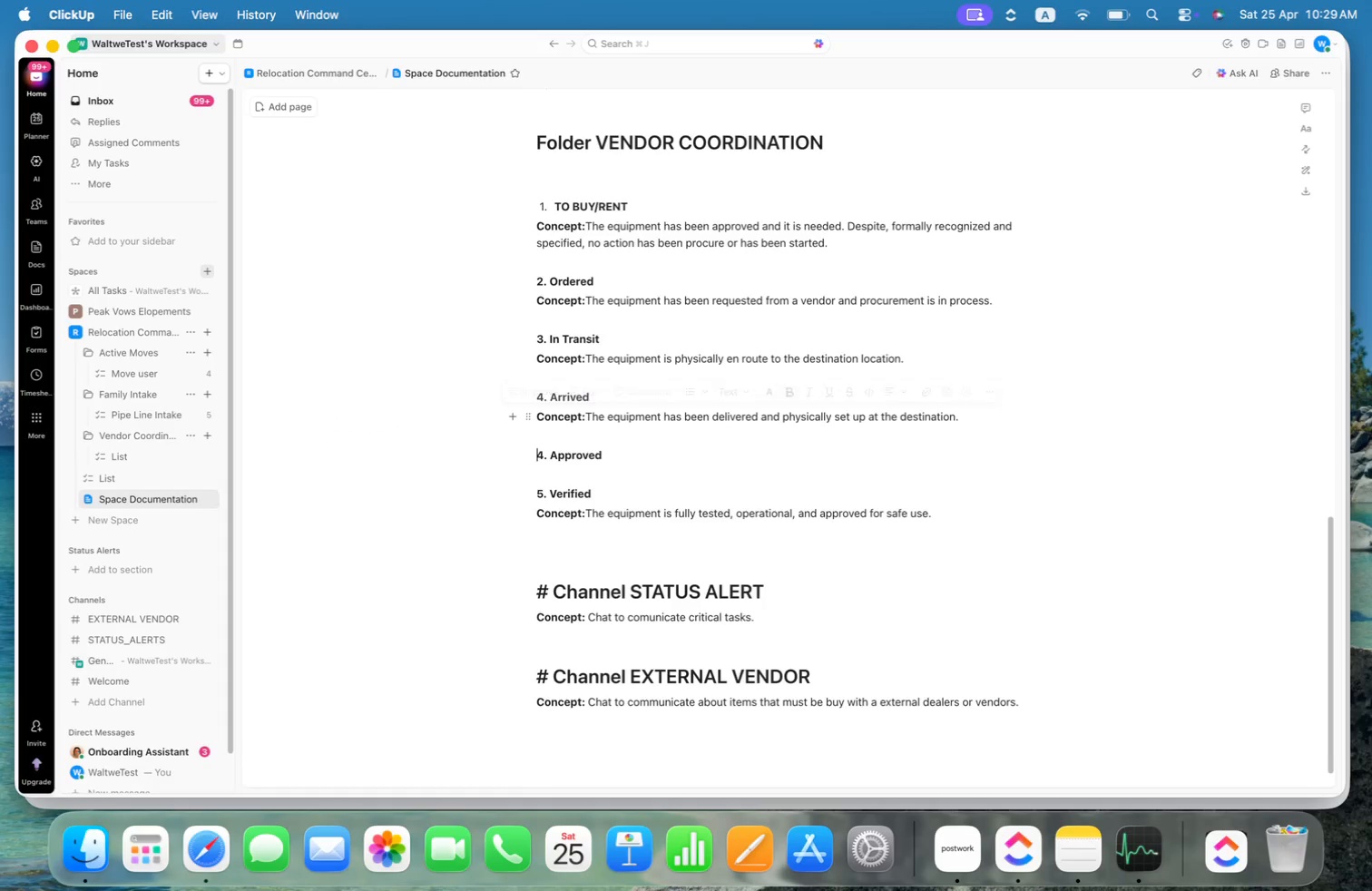 
key(ArrowDown)
 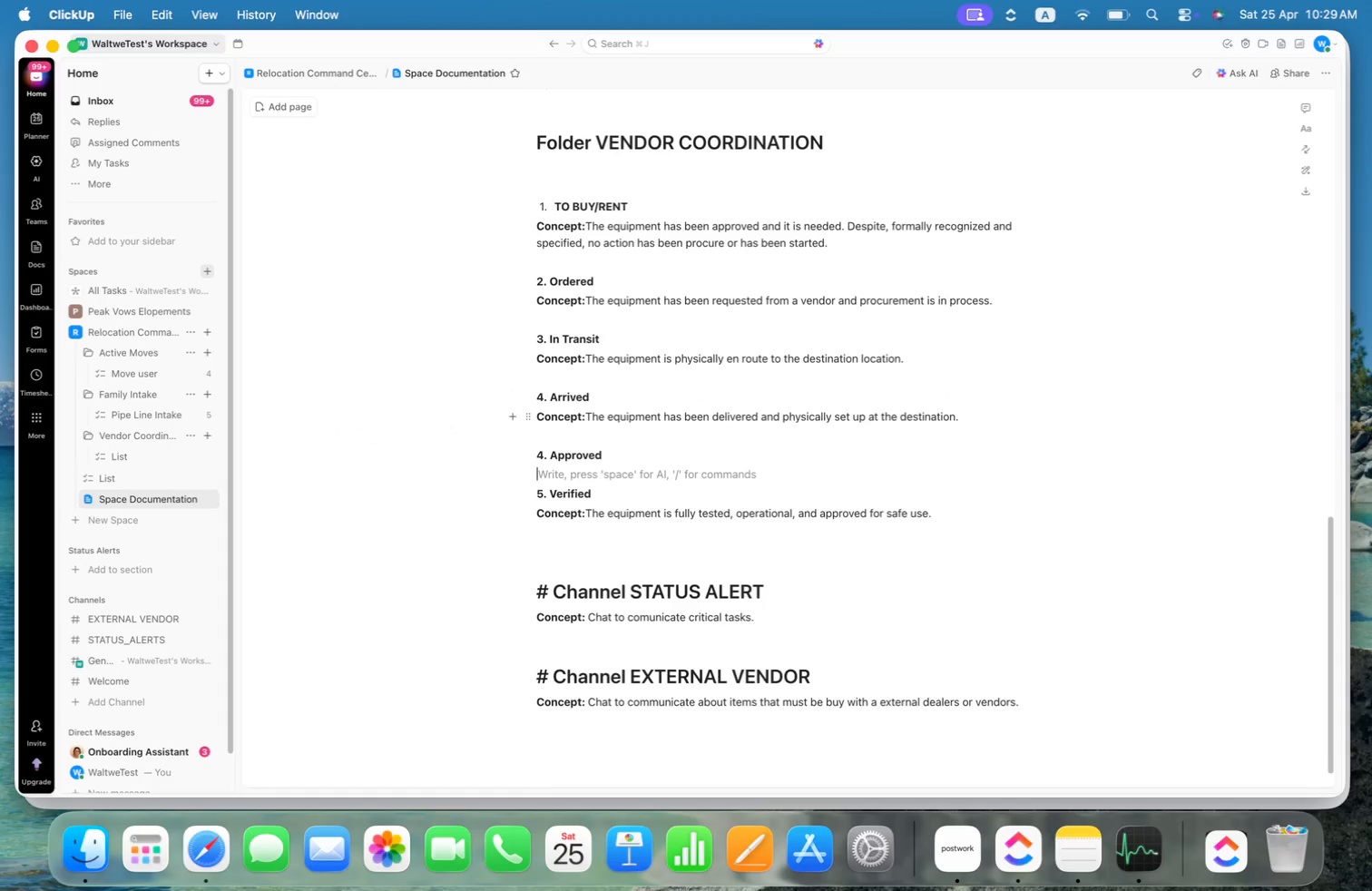 
key(Meta+CommandLeft)
 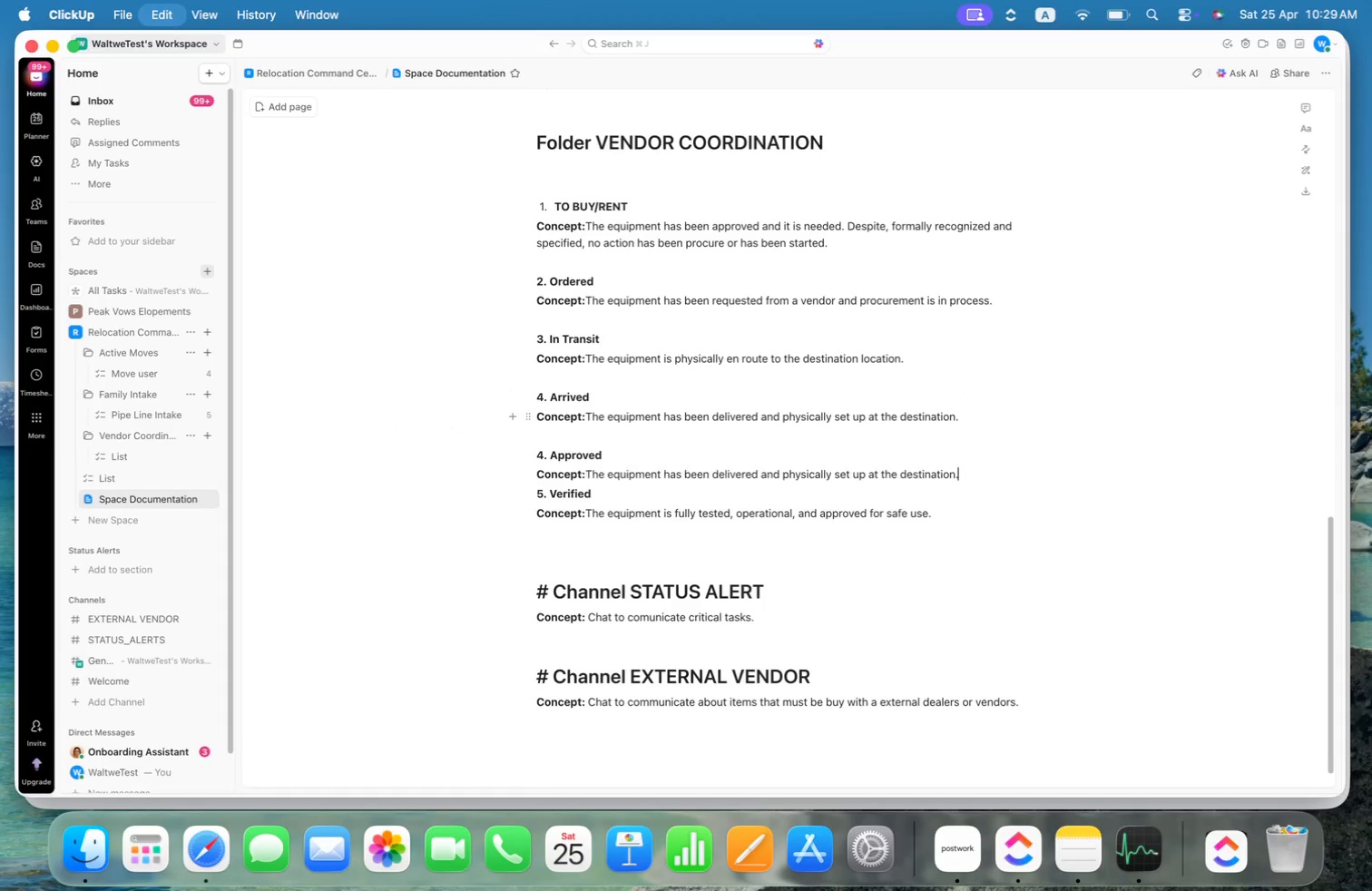 
key(Meta+V)
 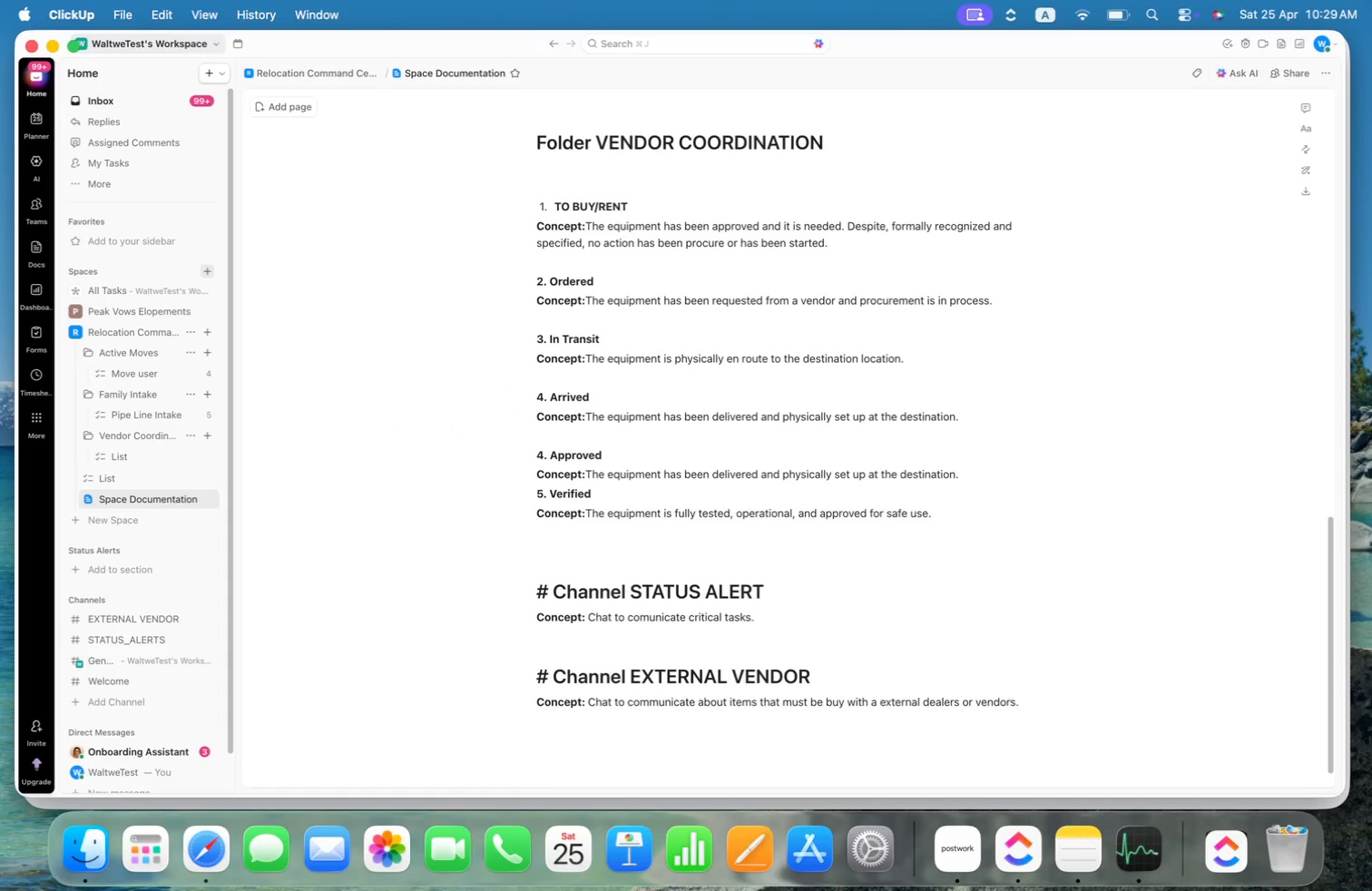 
key(Enter)
 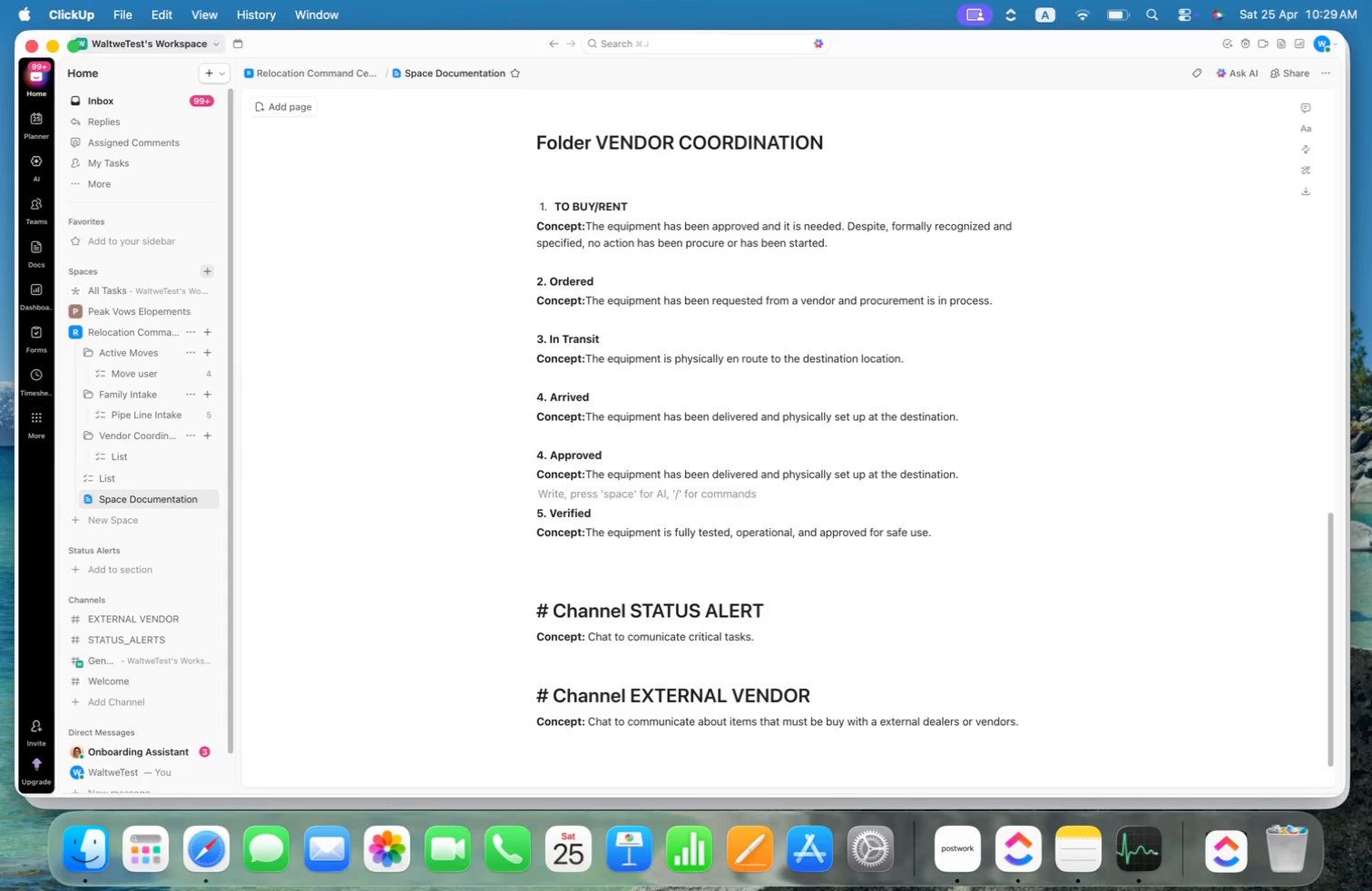 
key(ArrowUp)
 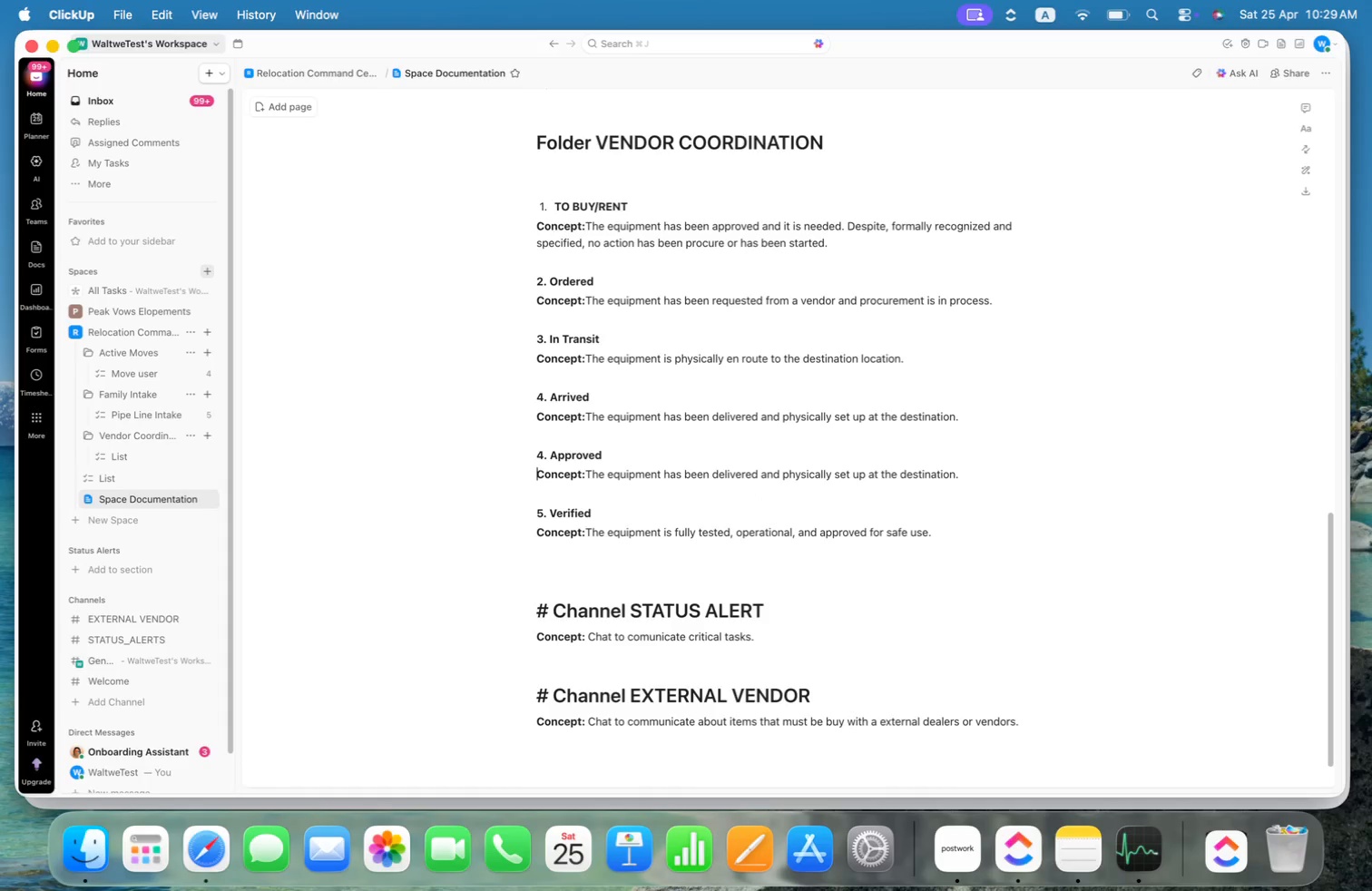 
key(ArrowUp)
 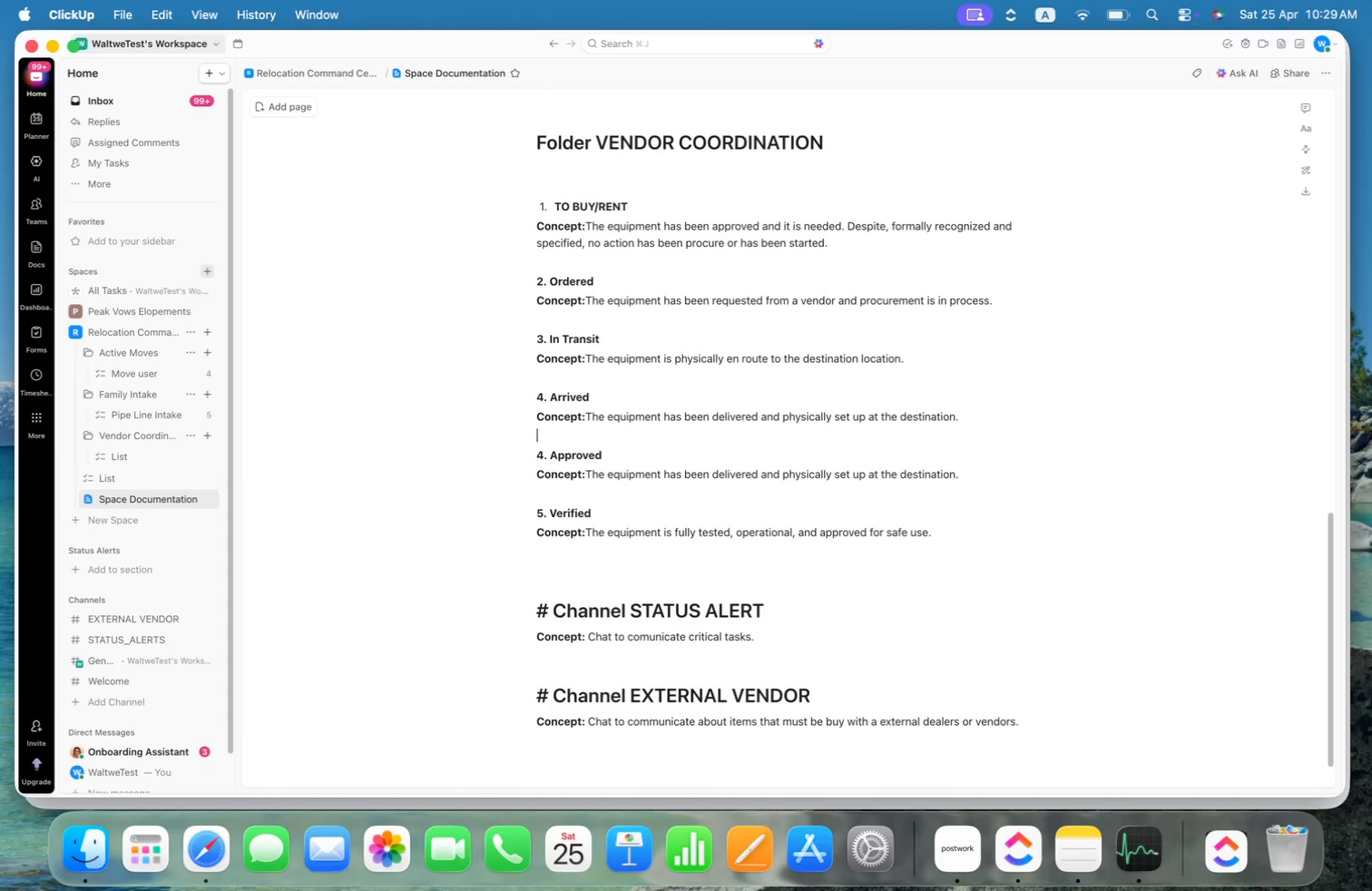 
key(ArrowUp)
 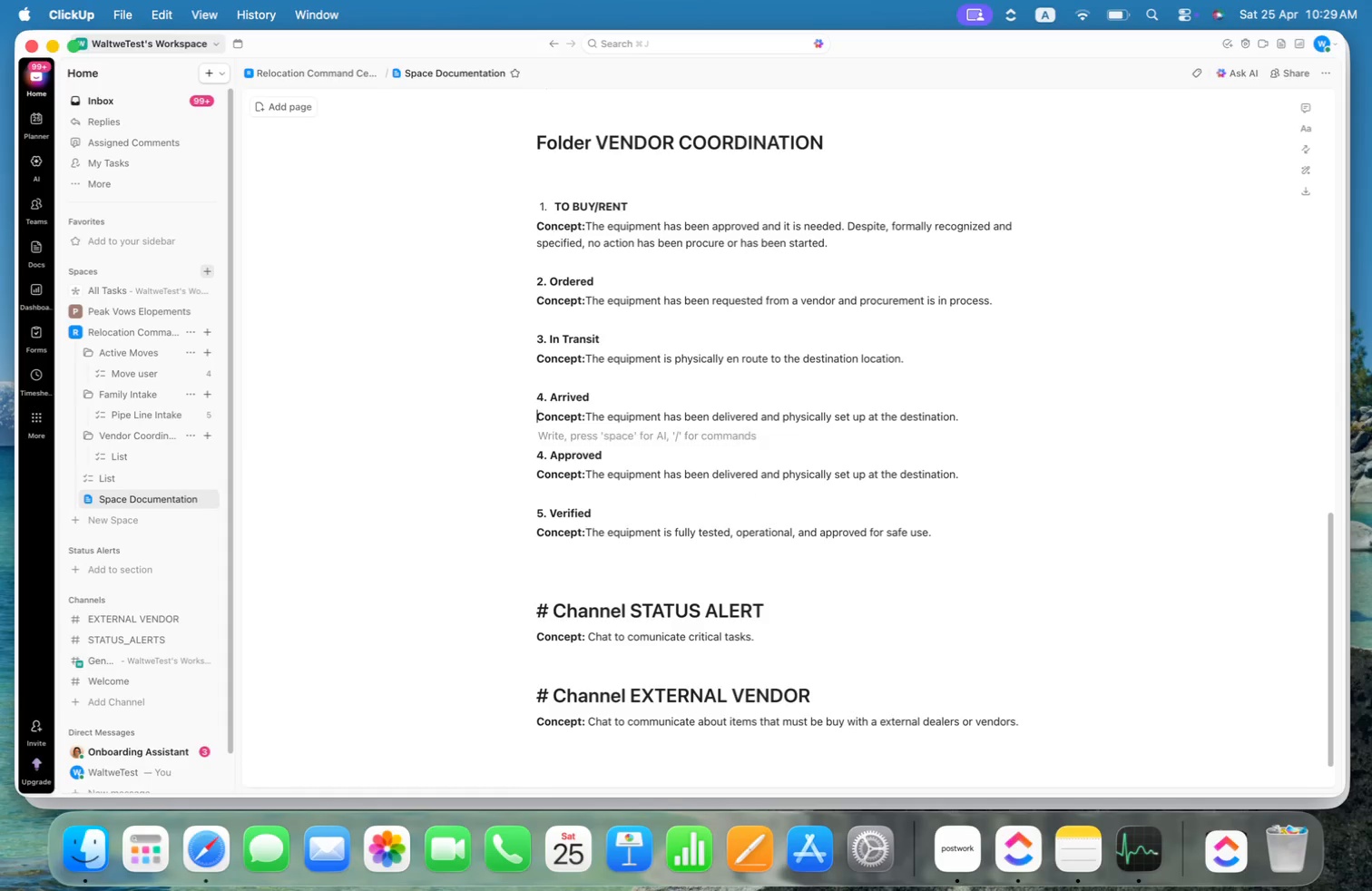 
key(ArrowUp)
 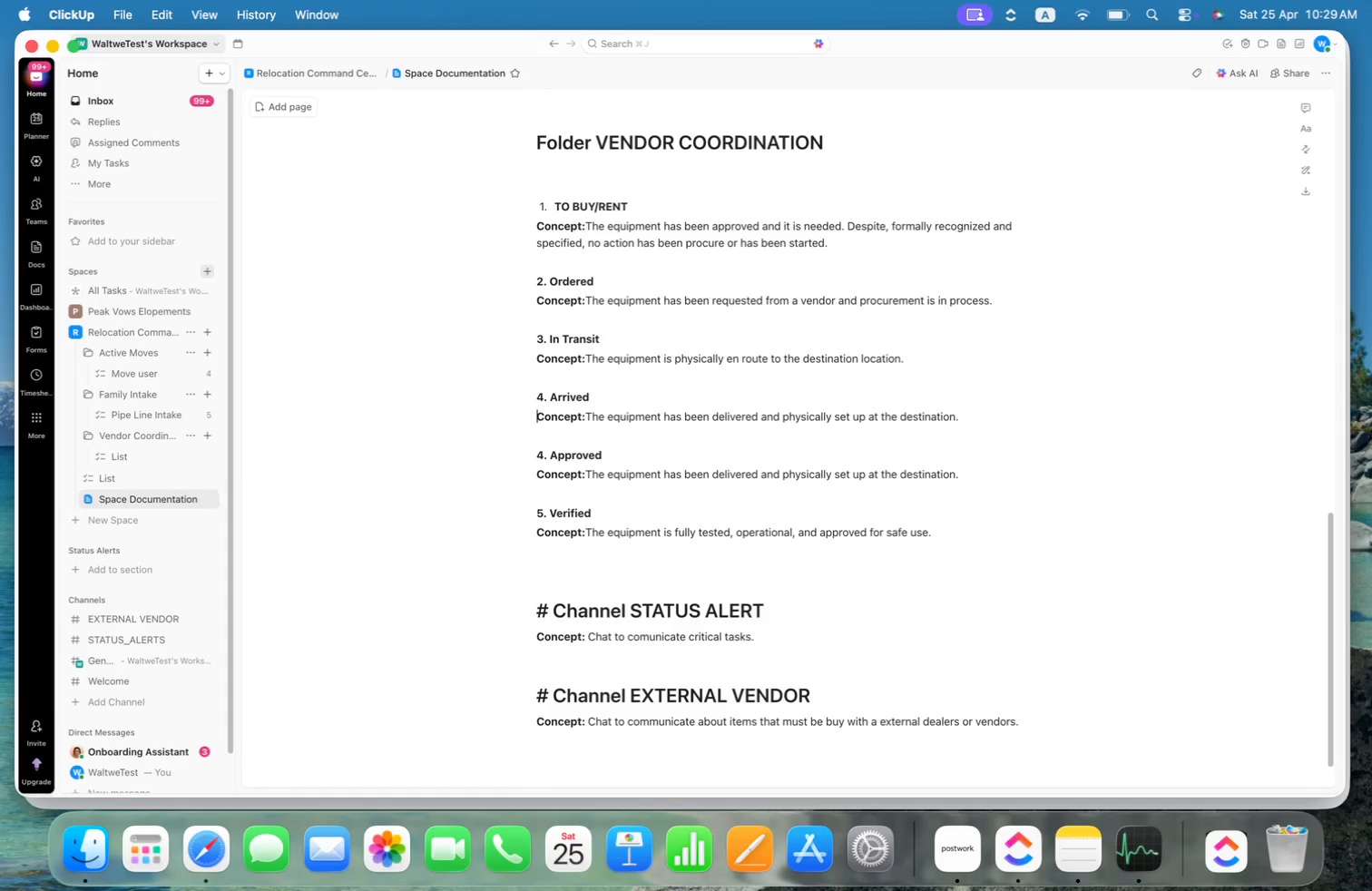 
hold_key(key=ArrowRight, duration=0.9)
 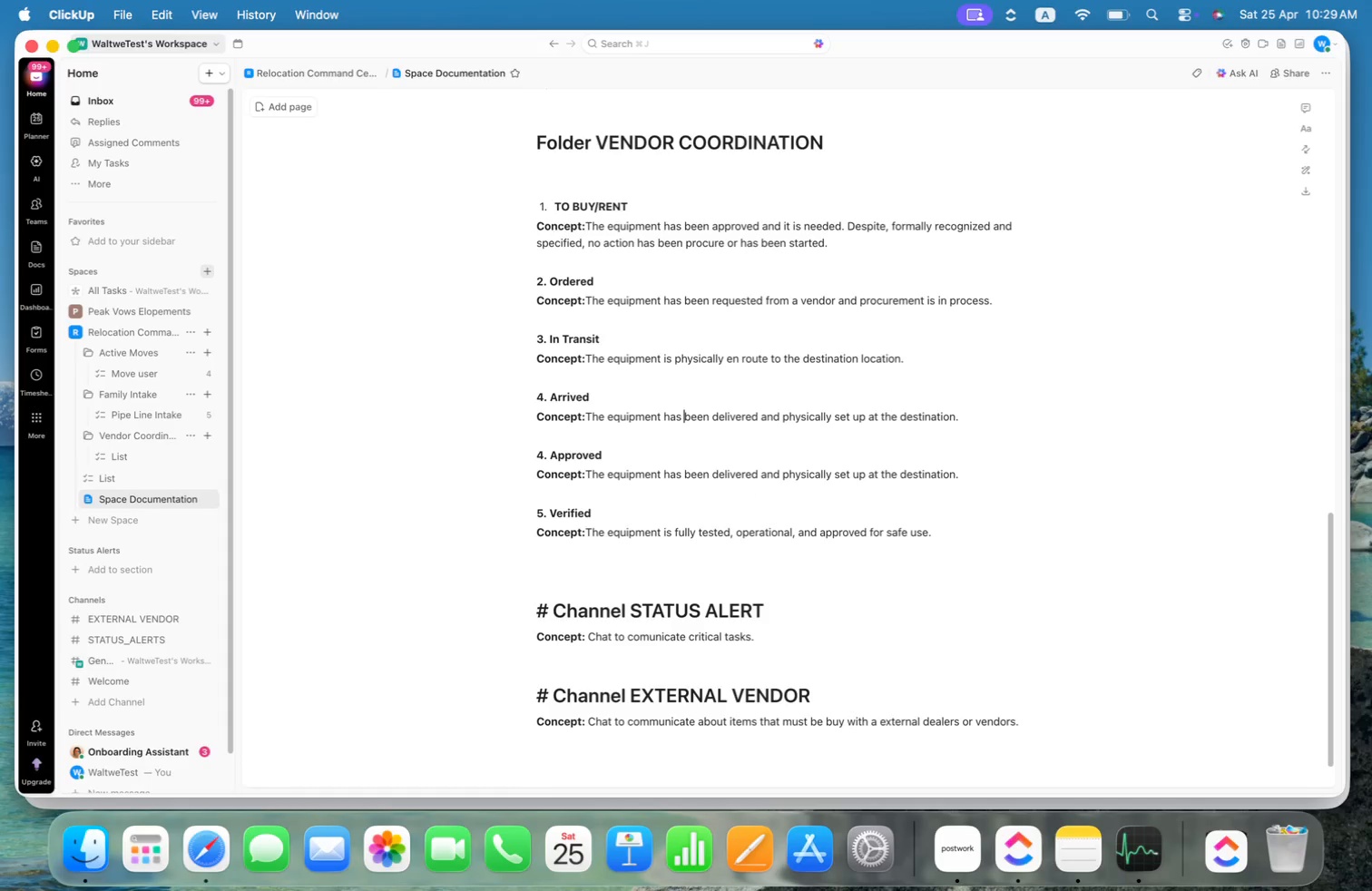 
key(Alt+ArrowLeft)
 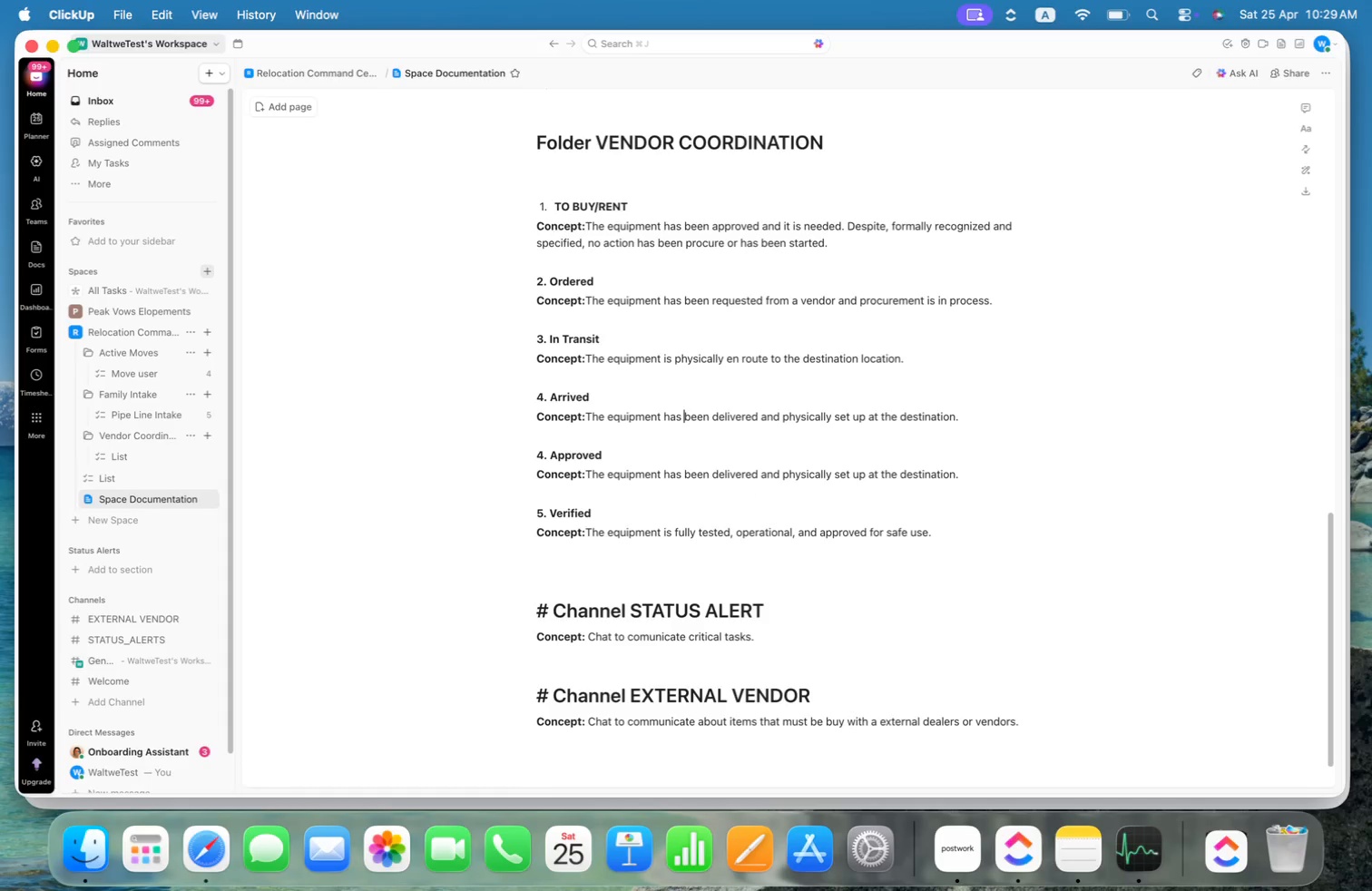 
key(Alt+Shift+ArrowRight)
 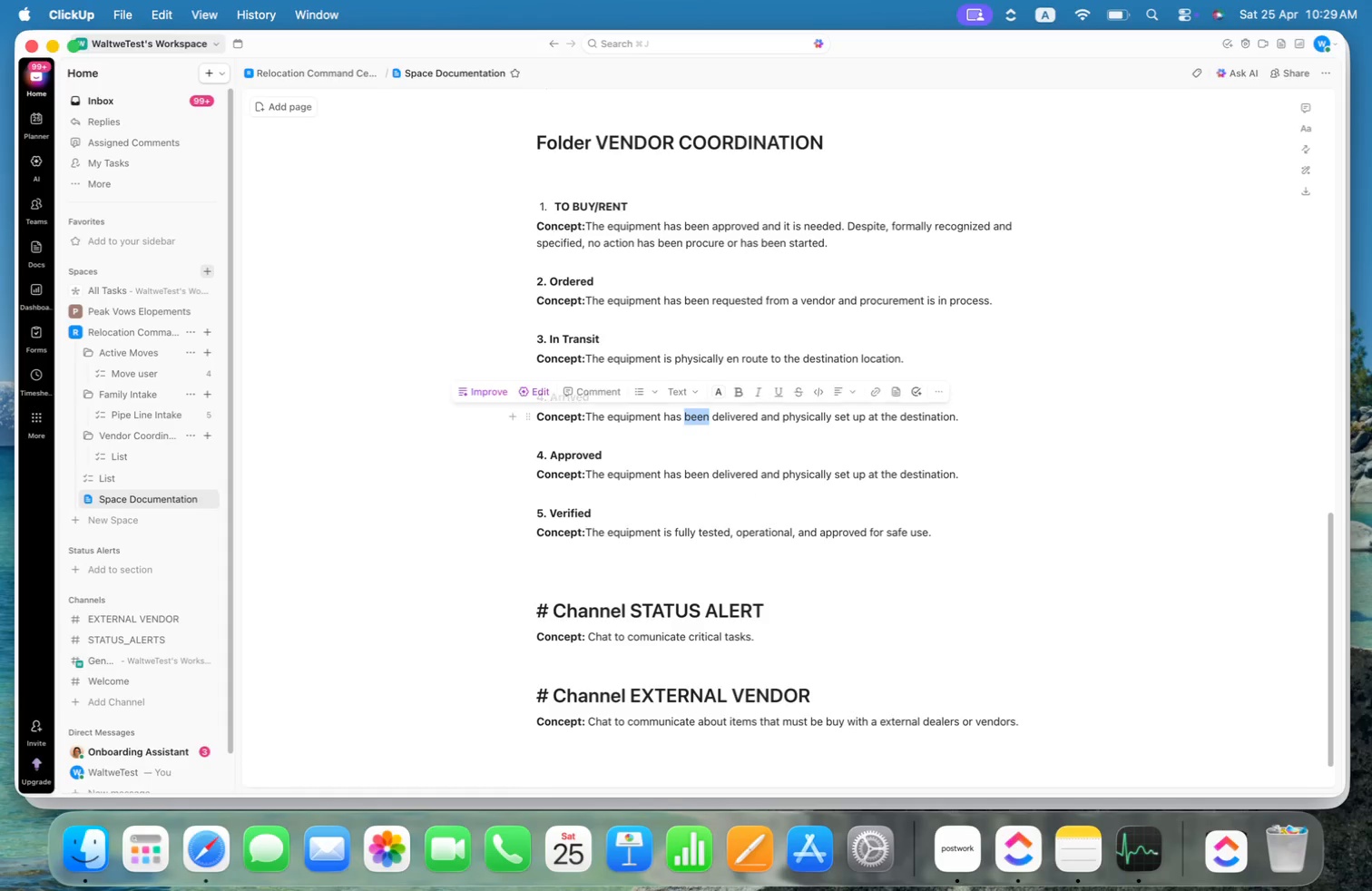 
key(Alt+Shift+ArrowRight)
 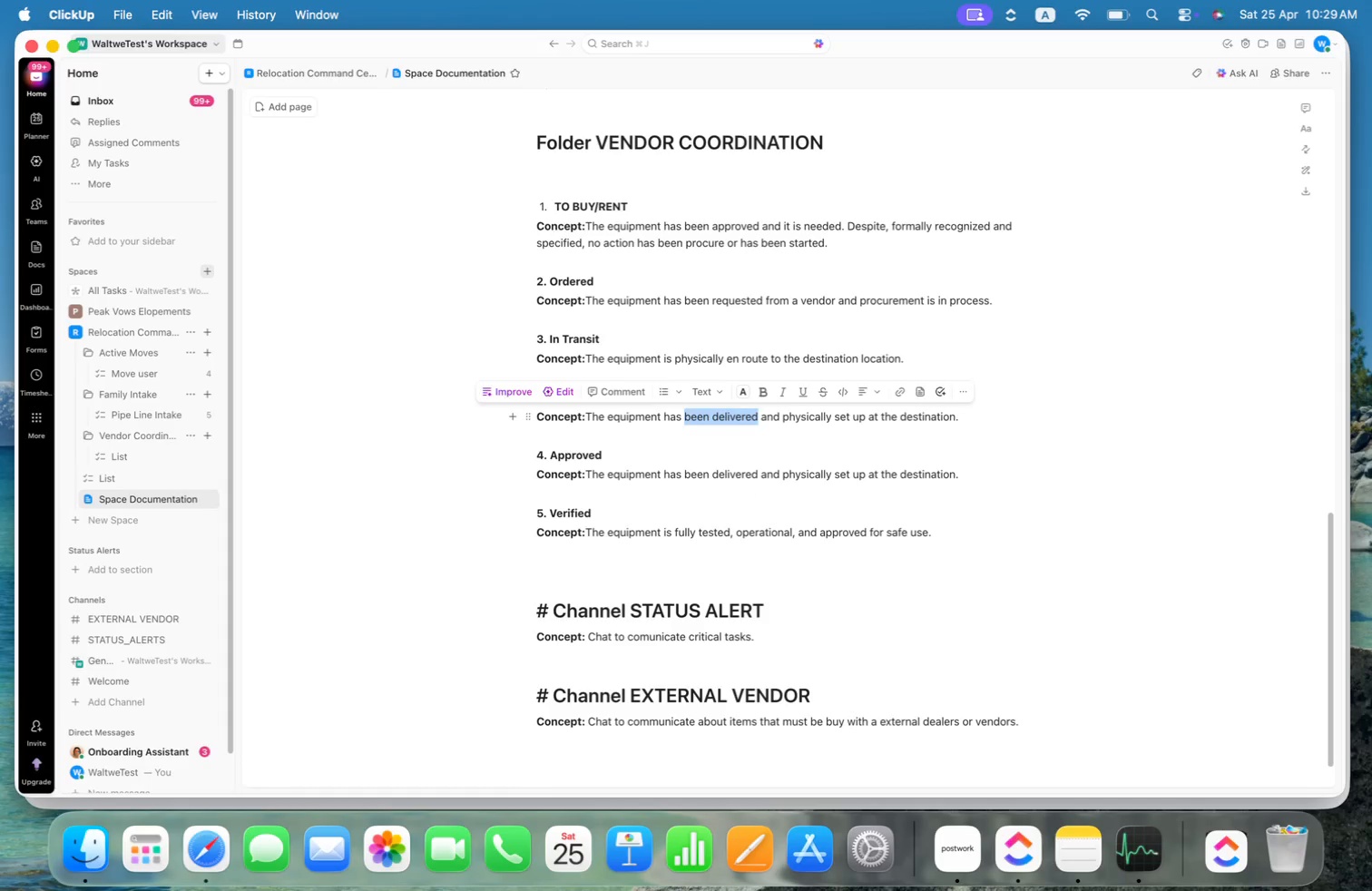 
type(arrived)
 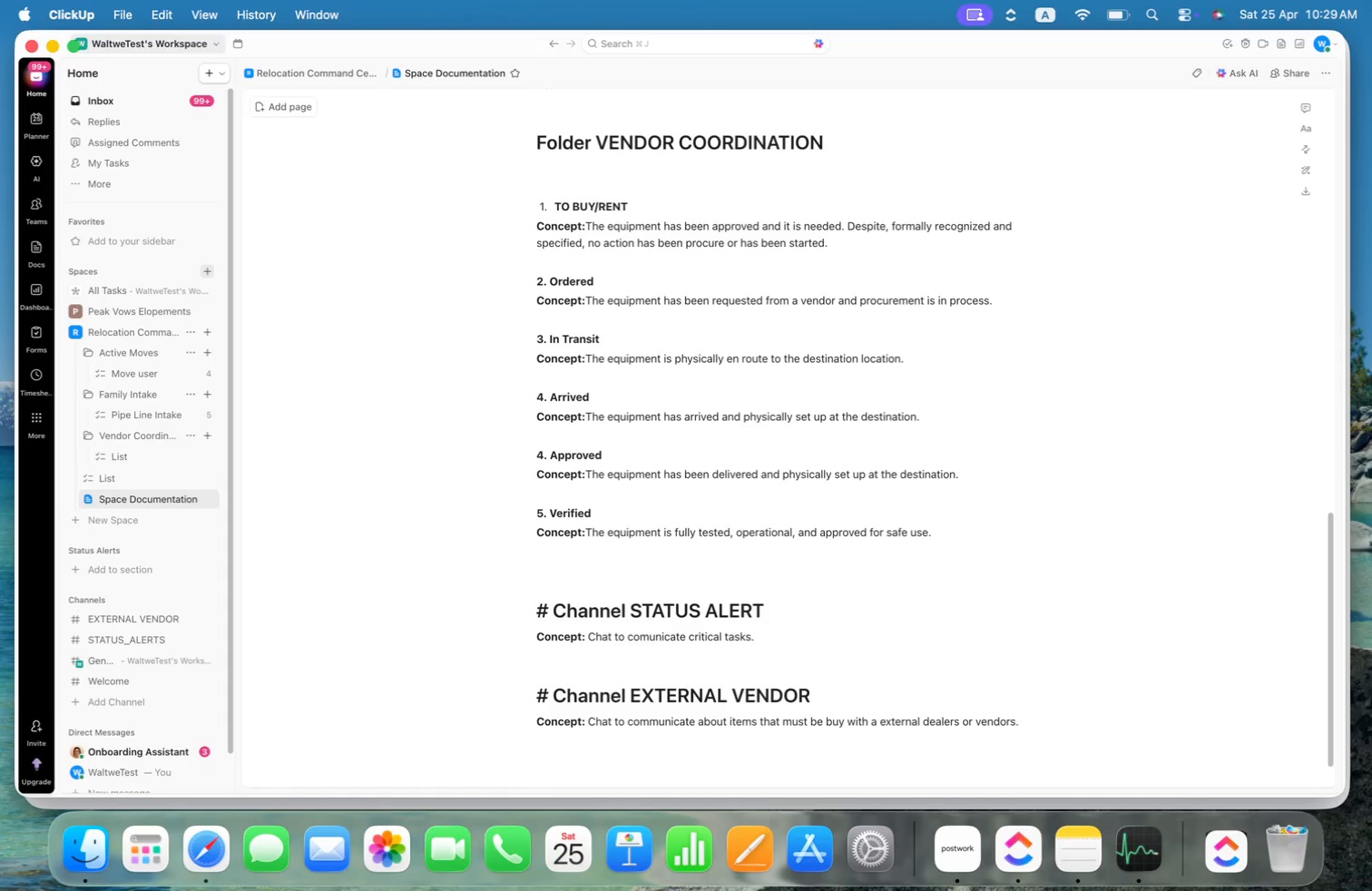 
key(Alt+ArrowRight)
 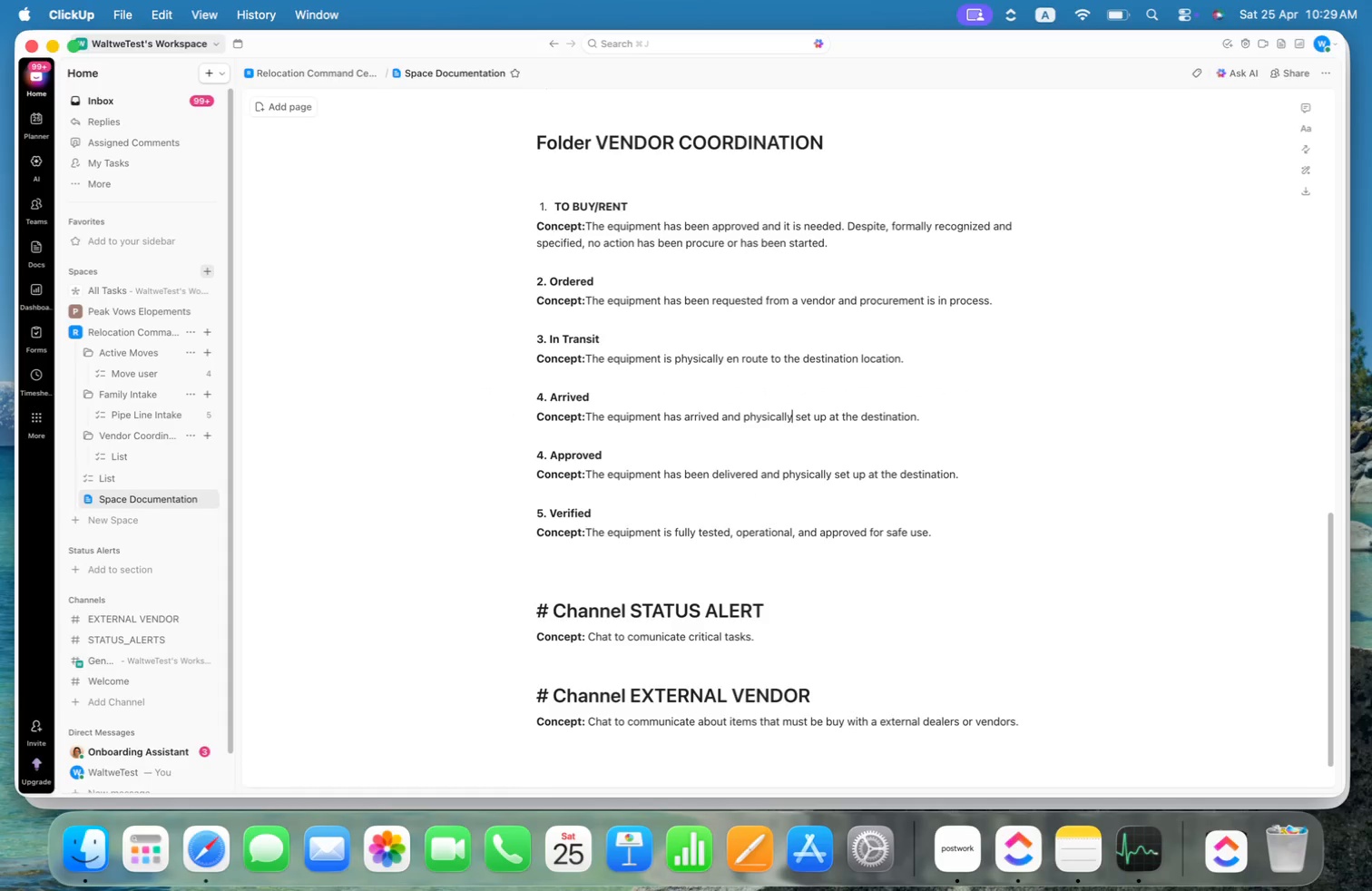 
key(Alt+ArrowRight)
 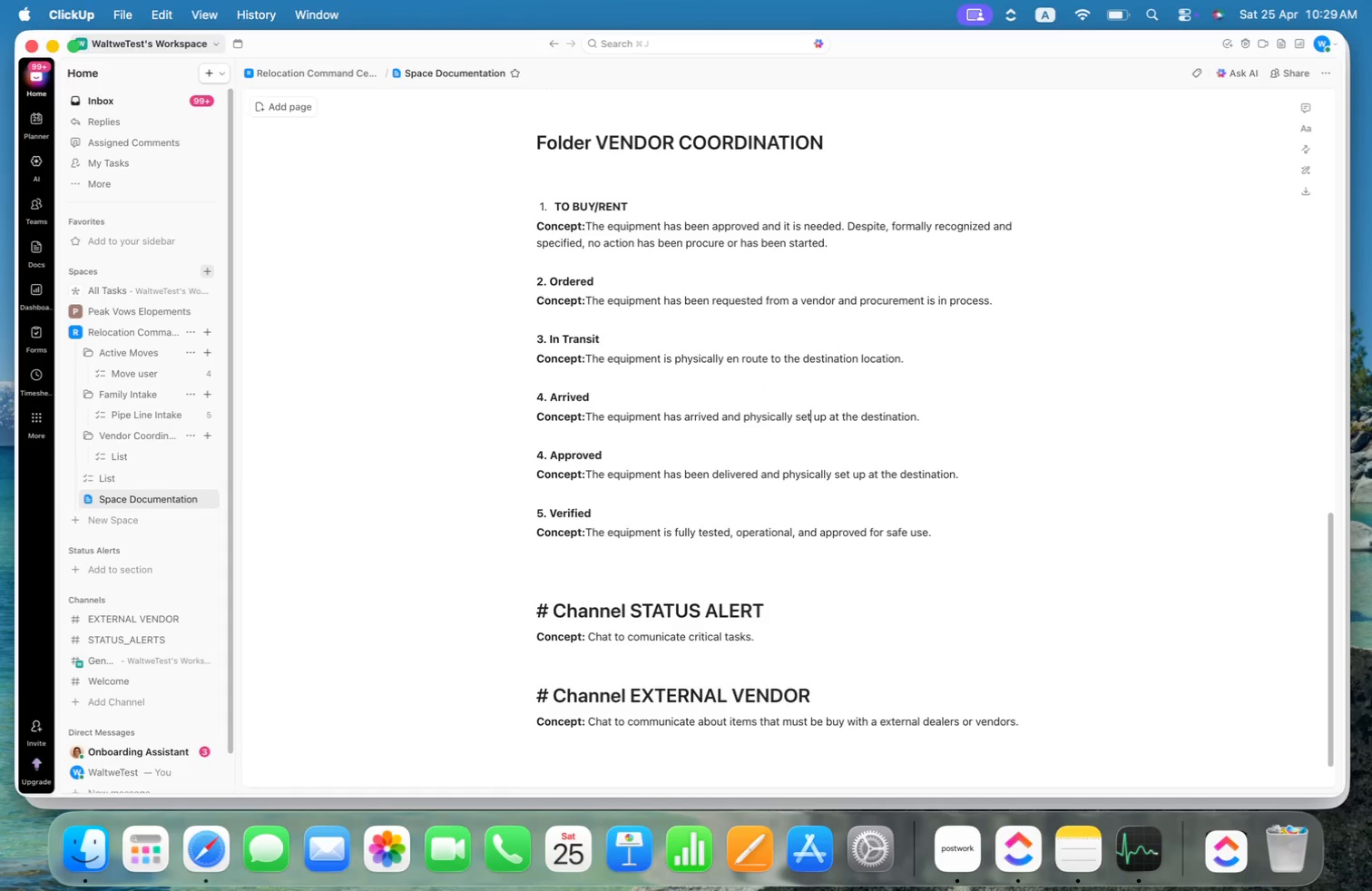 
key(Alt+ArrowRight)
 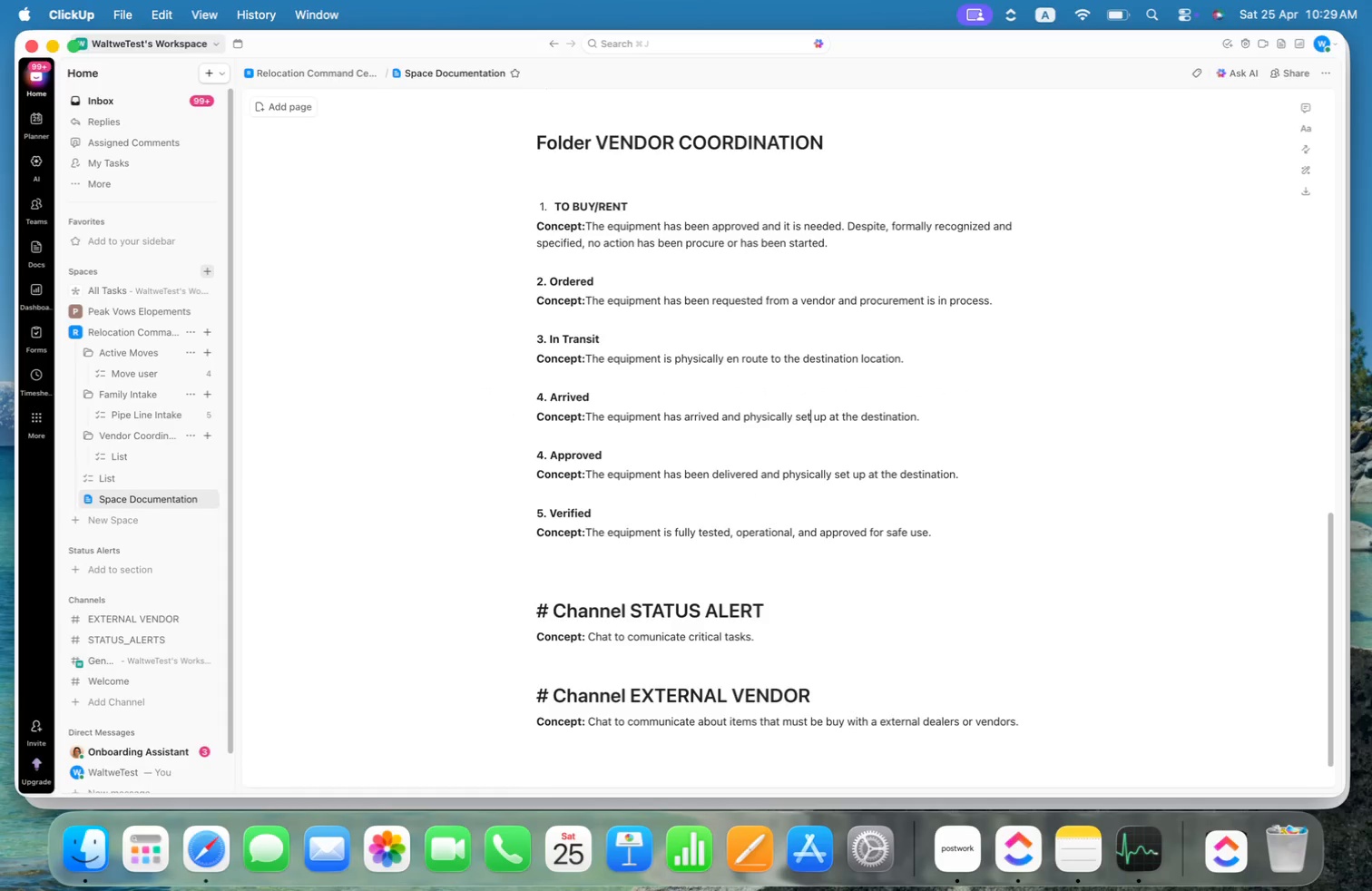 
key(Alt+ArrowRight)
 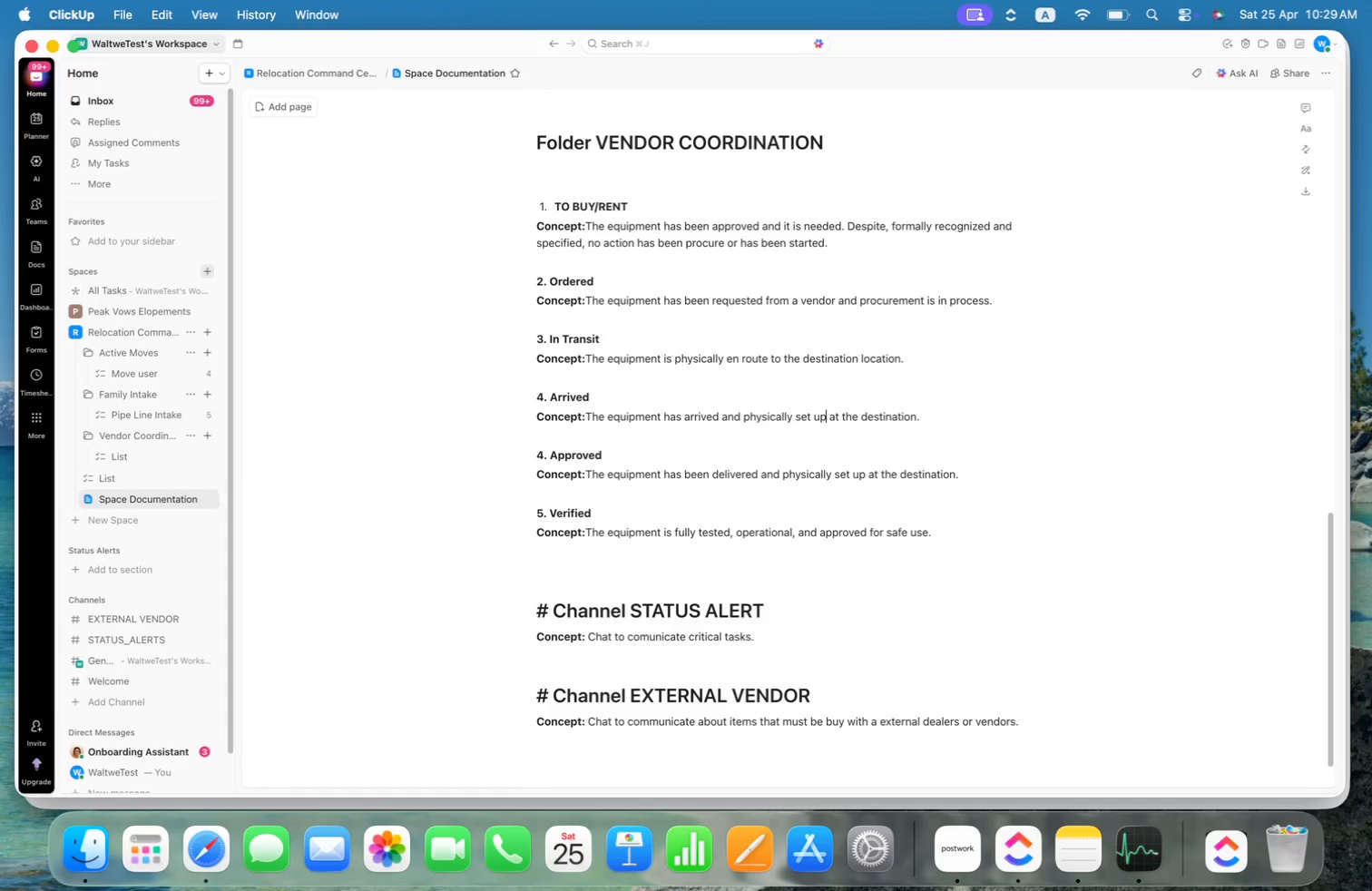 
key(Alt+ArrowRight)
 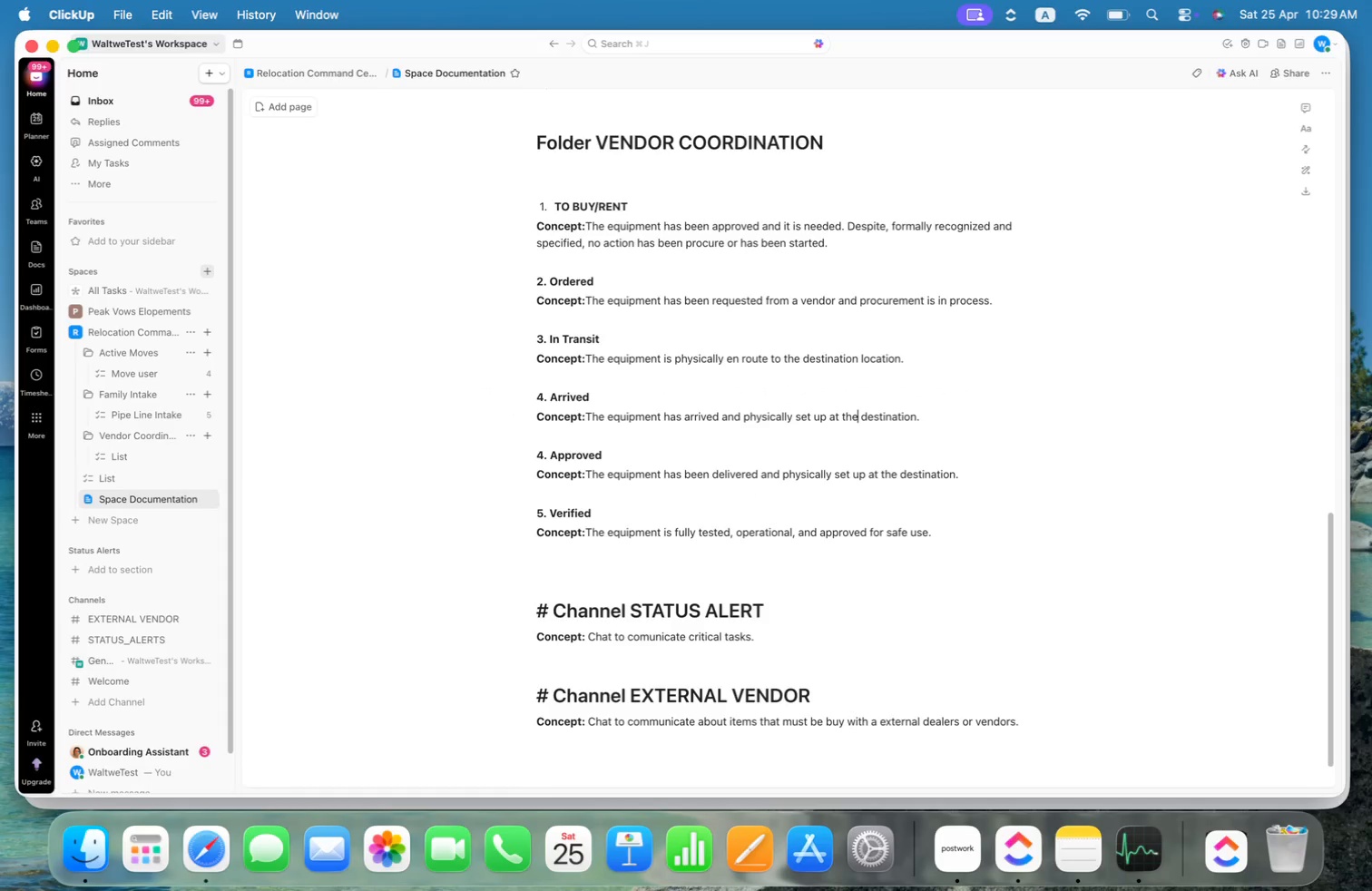 
key(Alt+ArrowRight)
 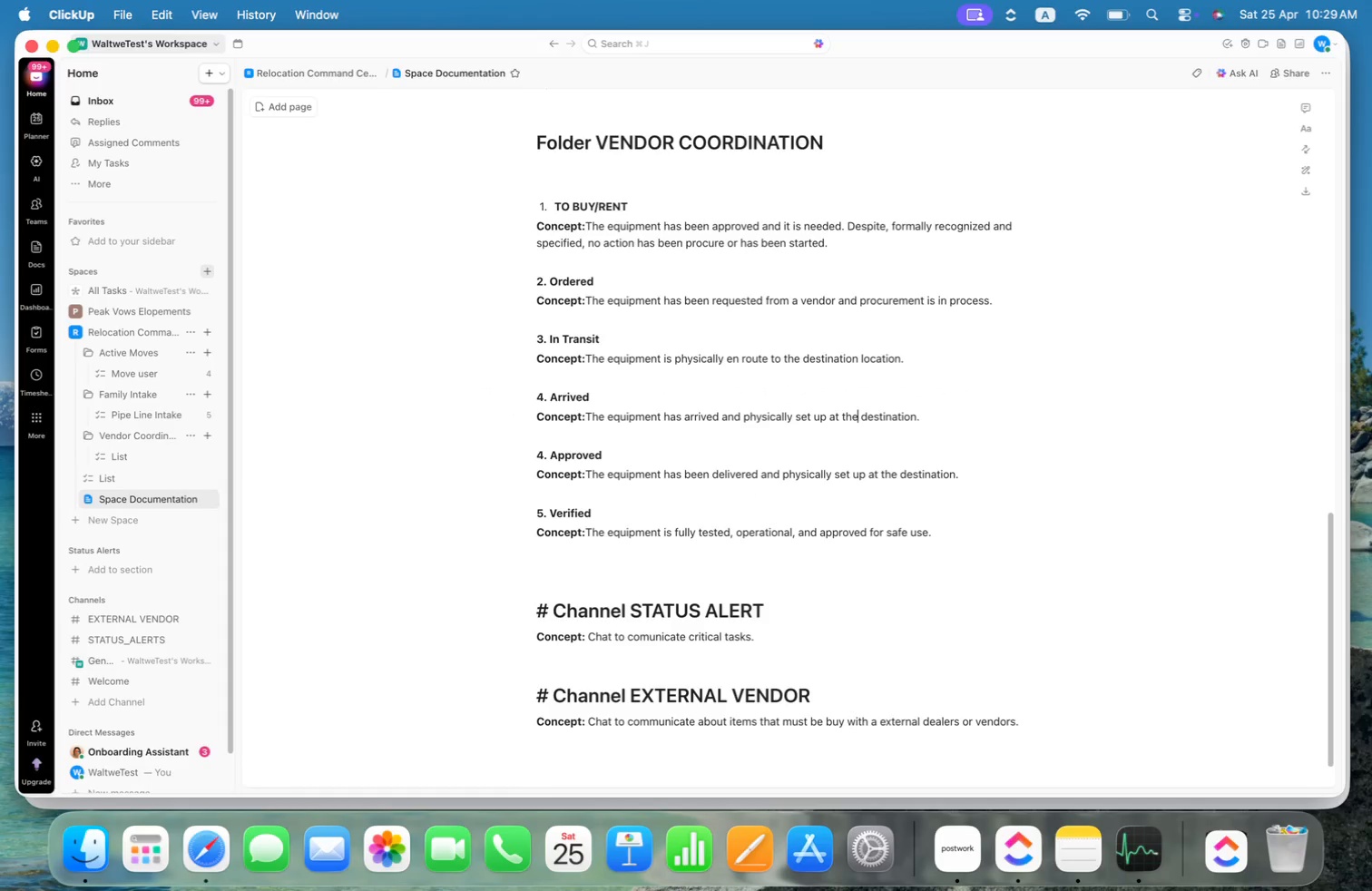 
key(Alt+ArrowRight)
 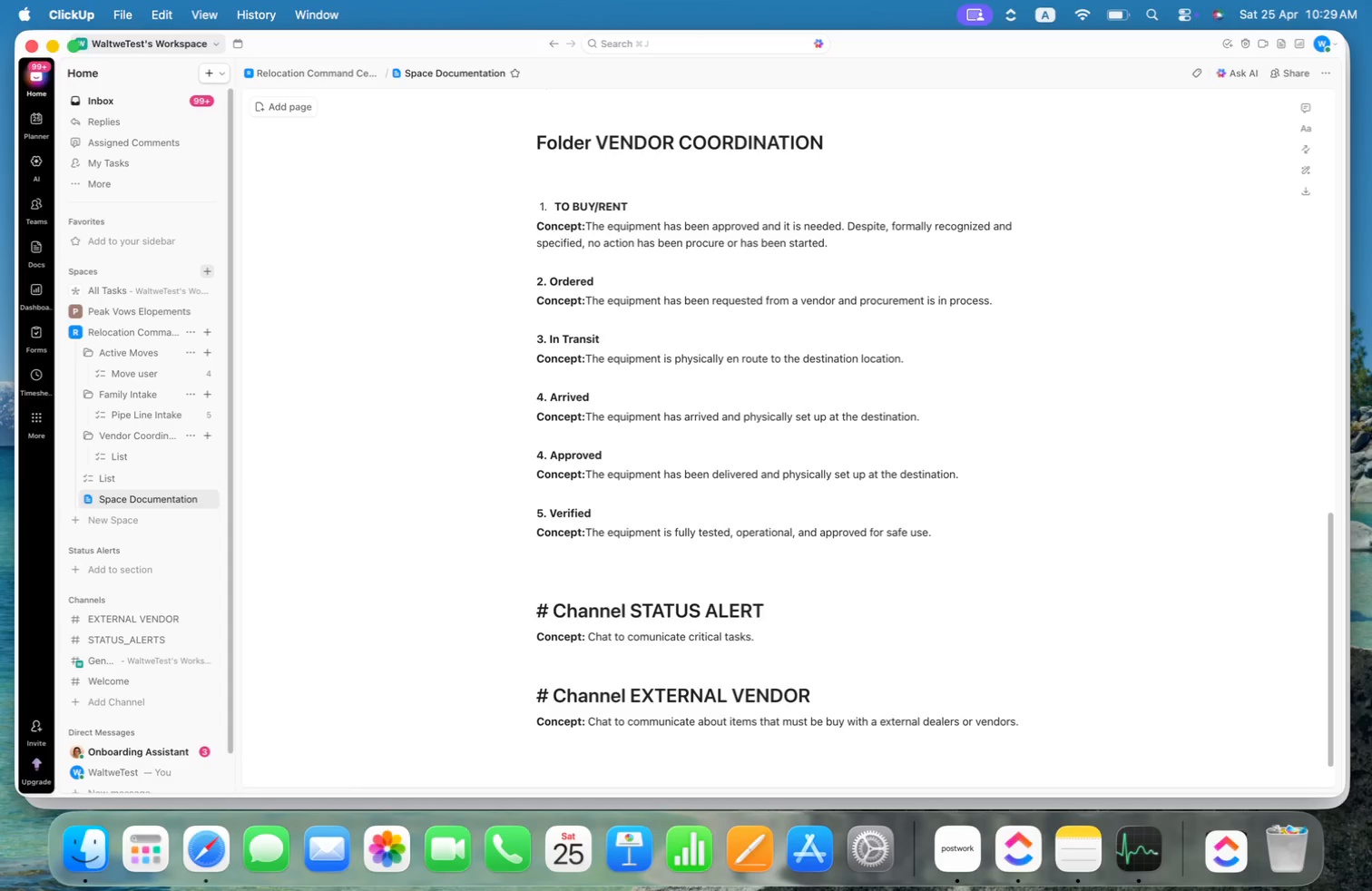 
hold_key(key=ShiftLeft, duration=1.54)
 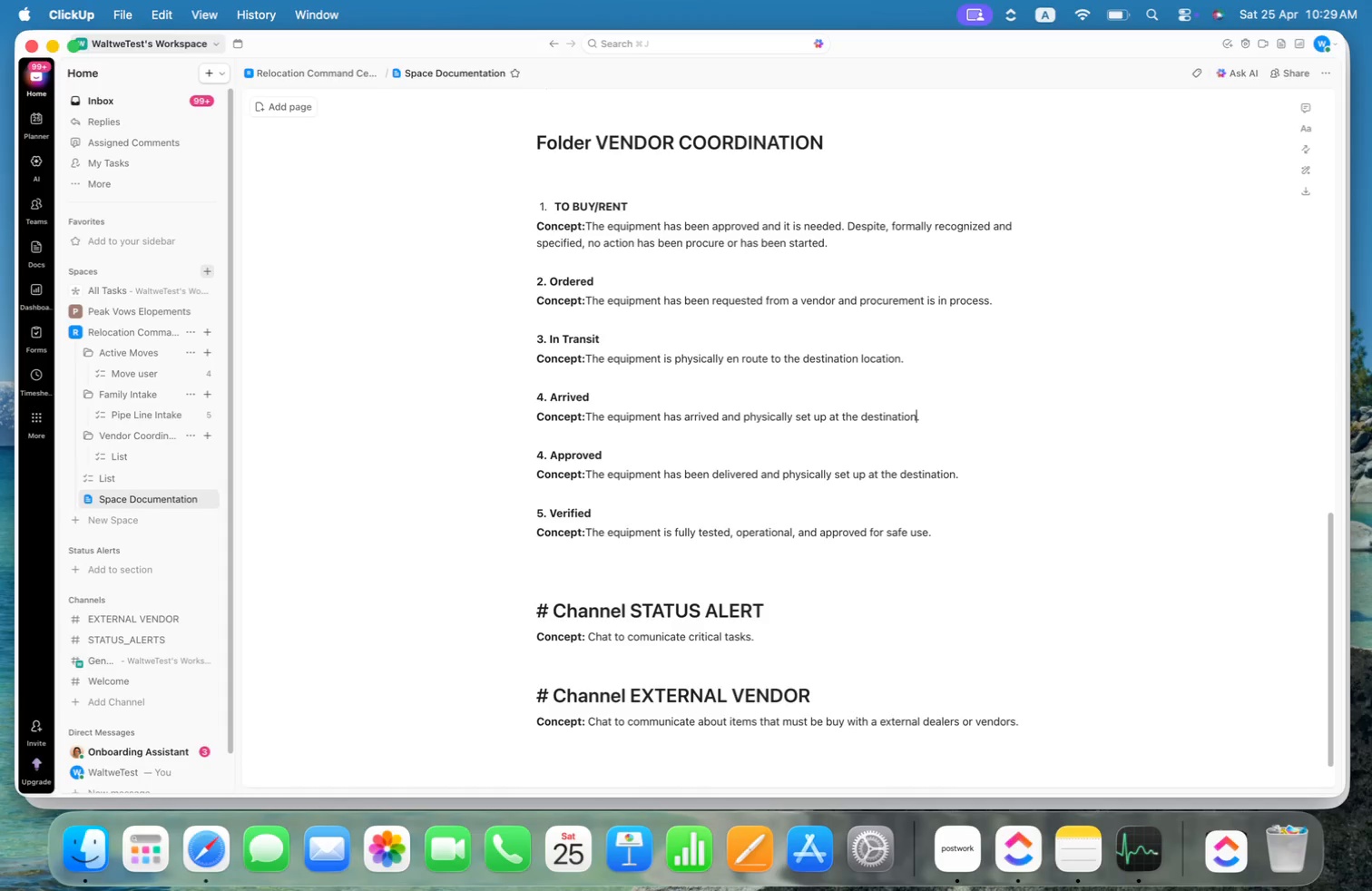 
wait(7.46)
 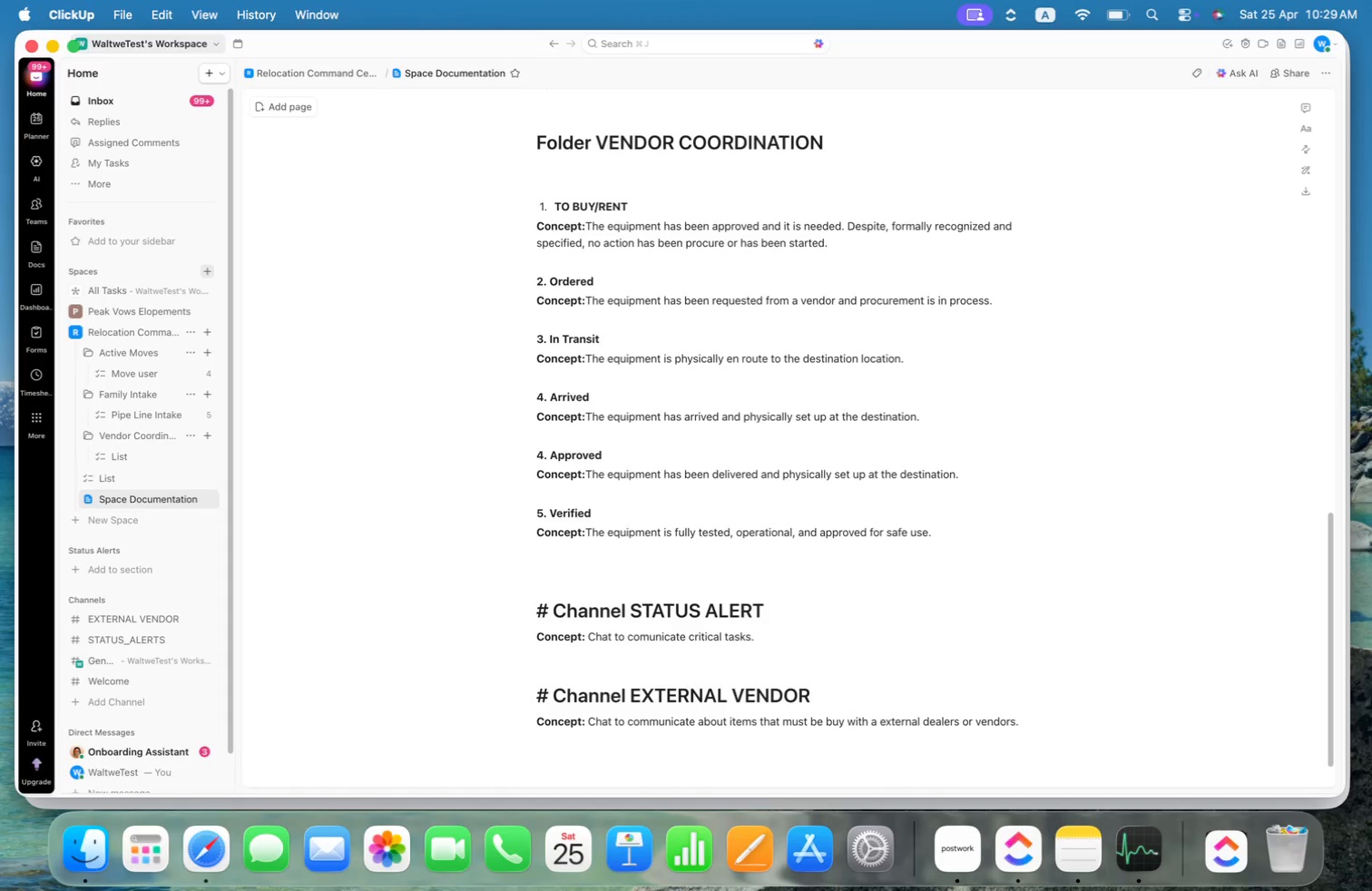 
hold_key(key=ShiftLeft, duration=3.58)
 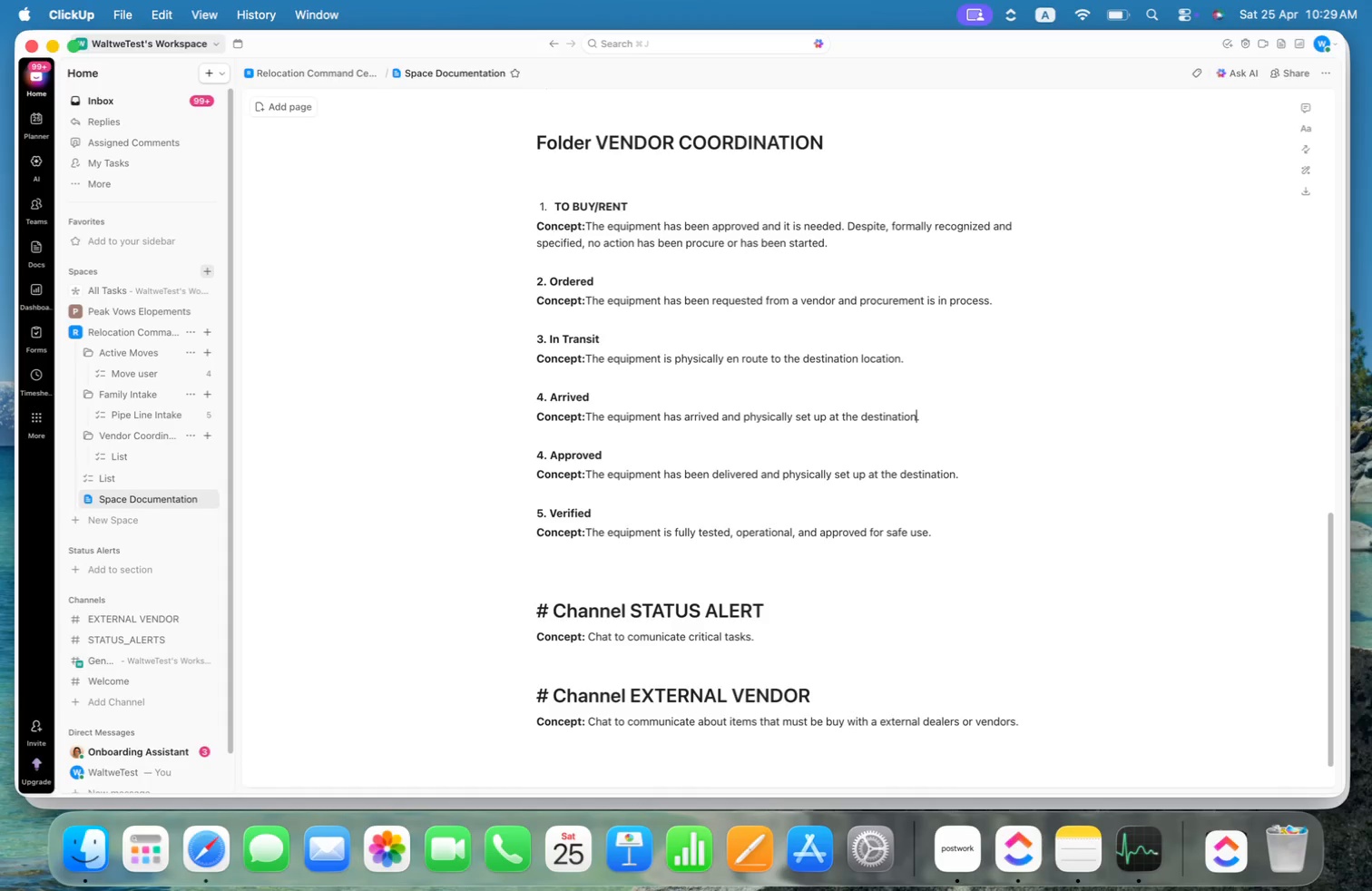 
hold_key(key=OptionLeft, duration=3.58)
 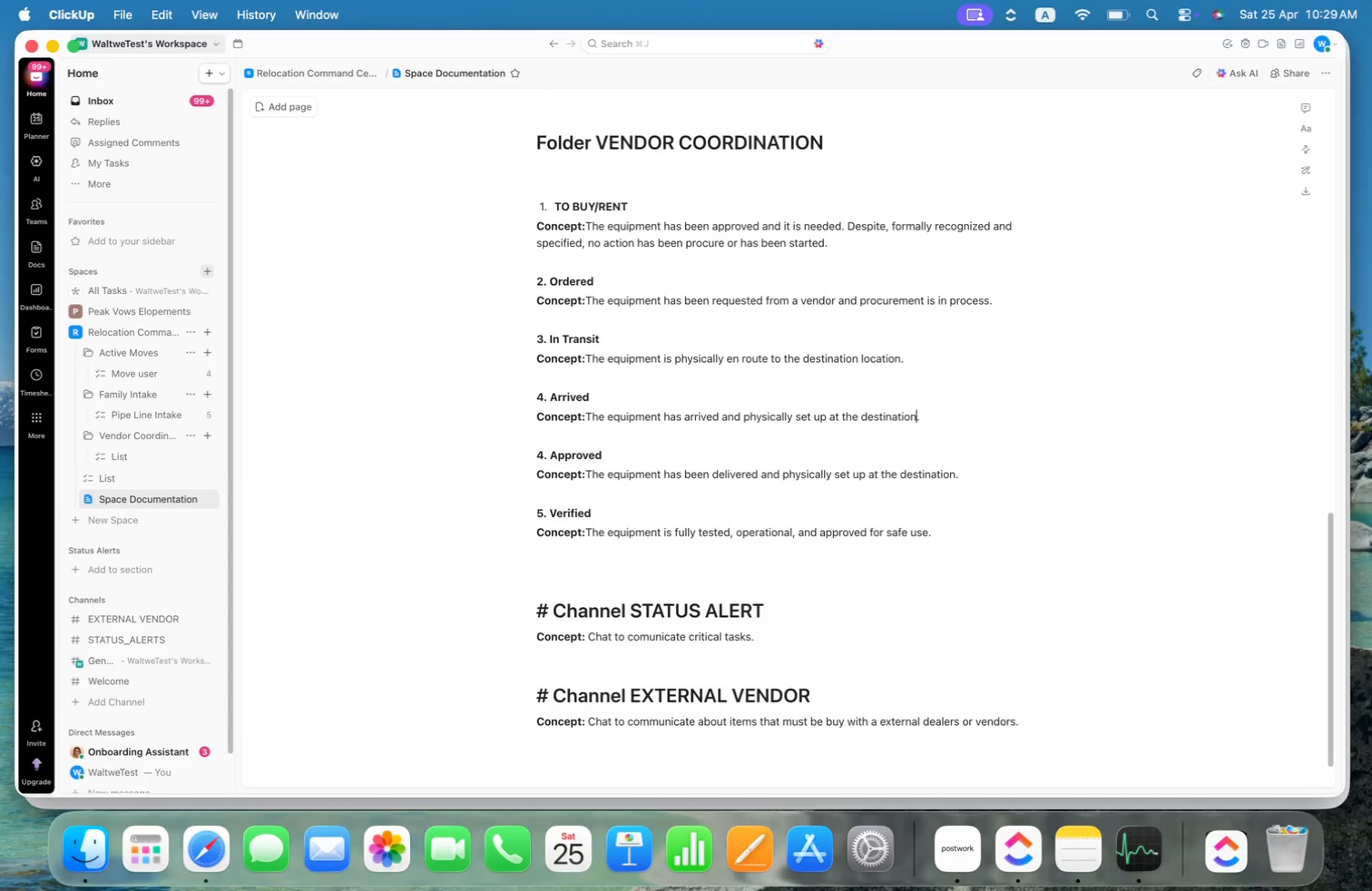 
wait(9.54)
 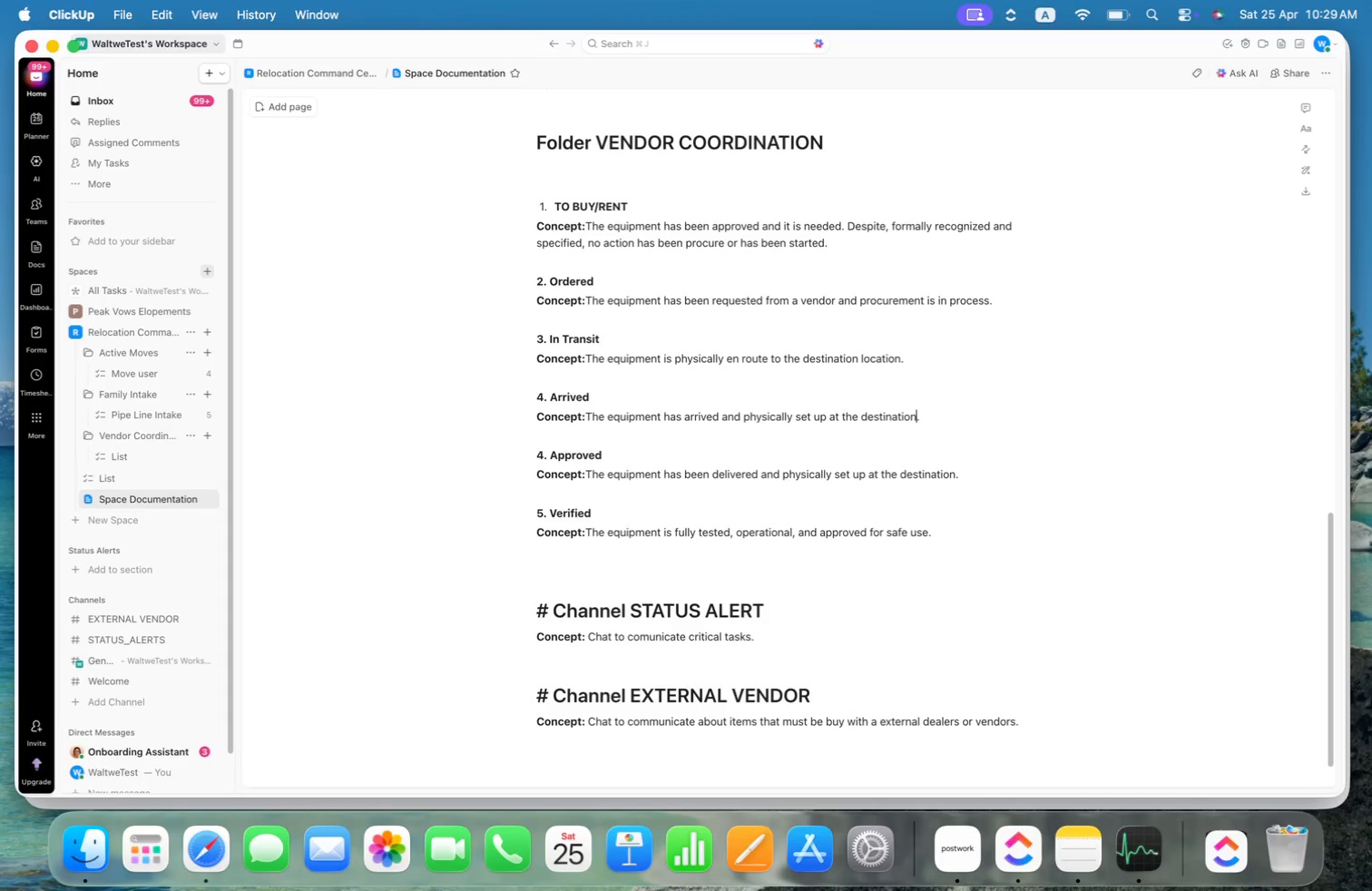 
key(ArrowUp)
 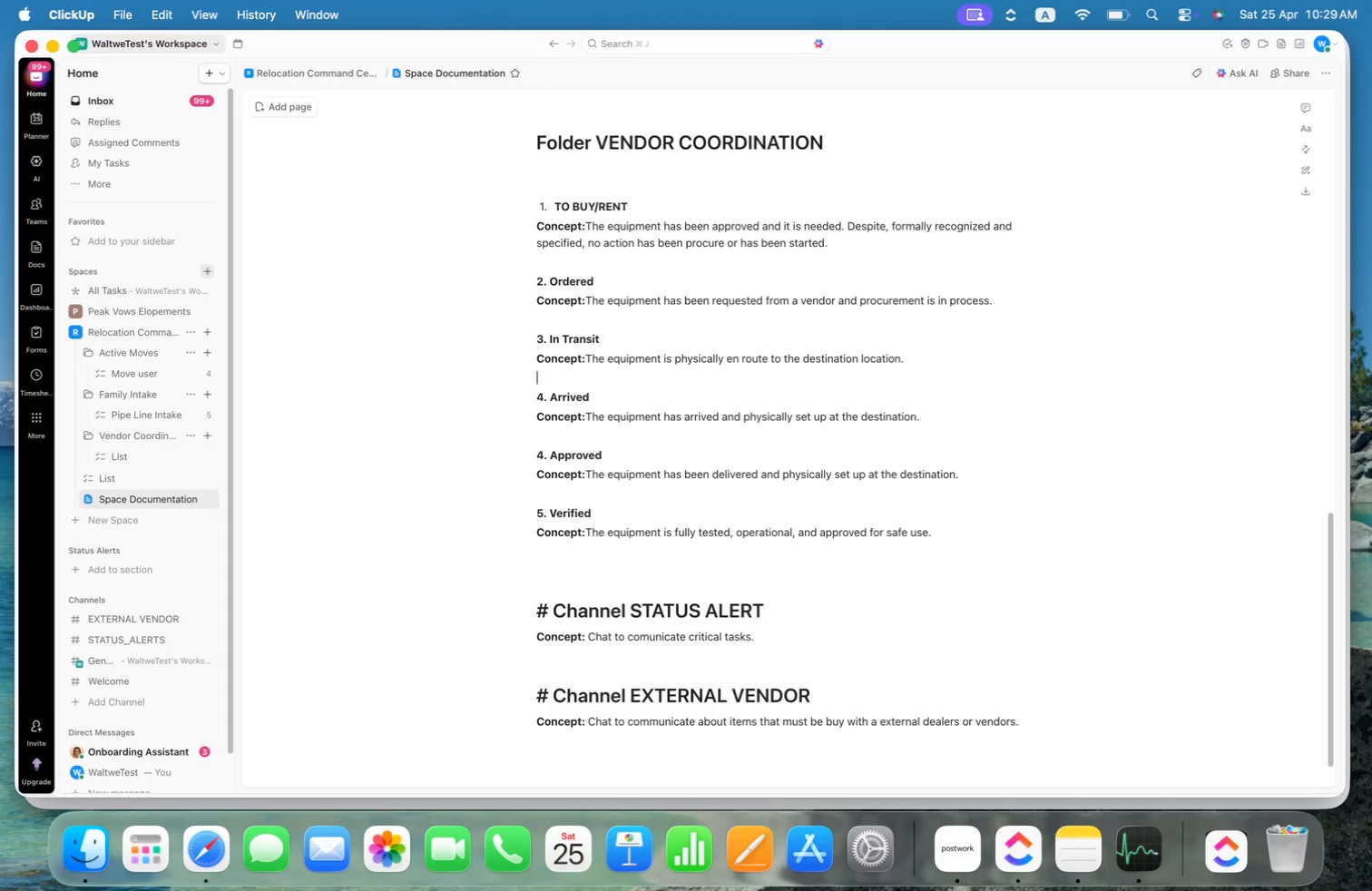 
key(ArrowUp)
 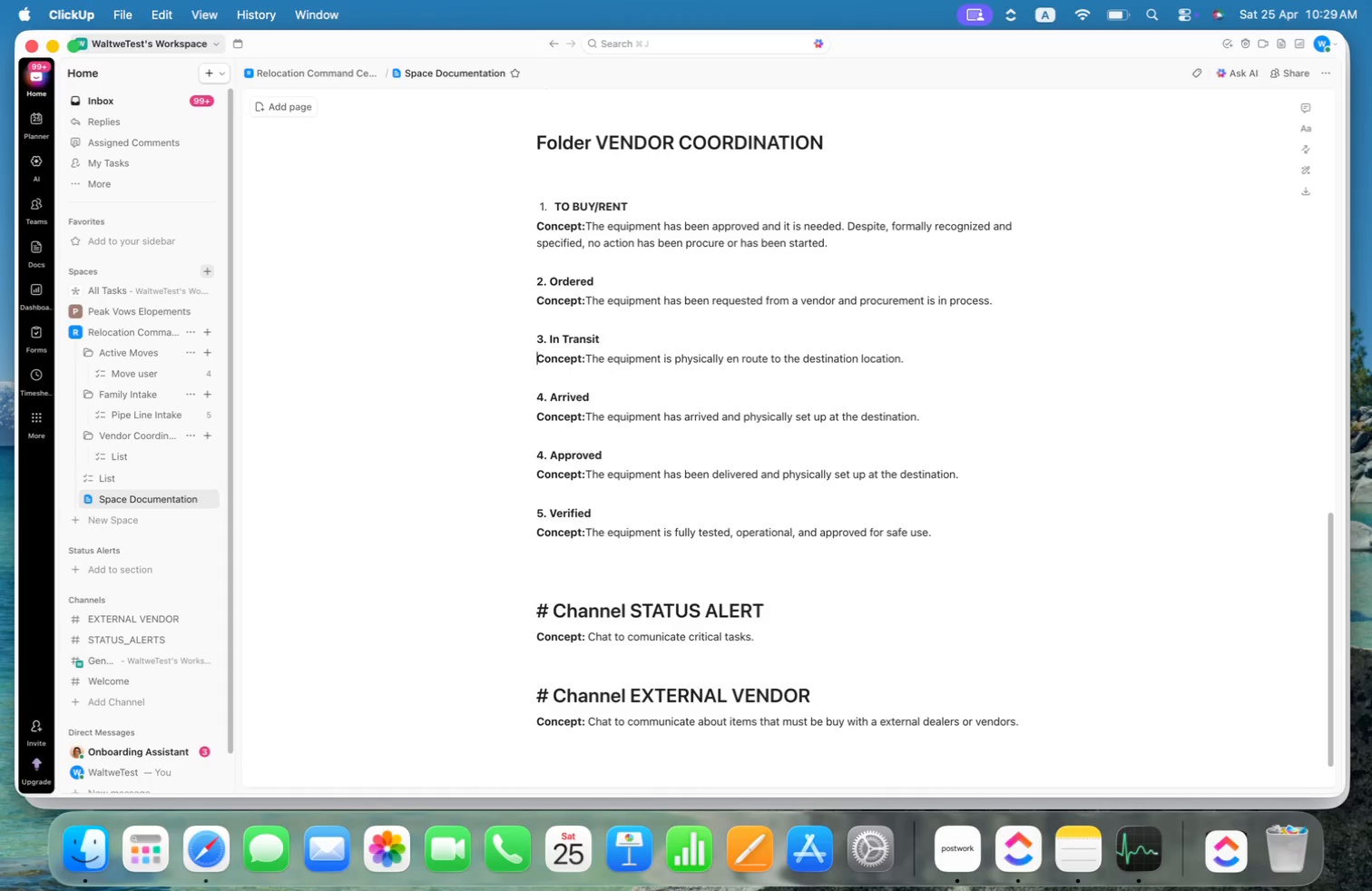 
key(ArrowUp)
 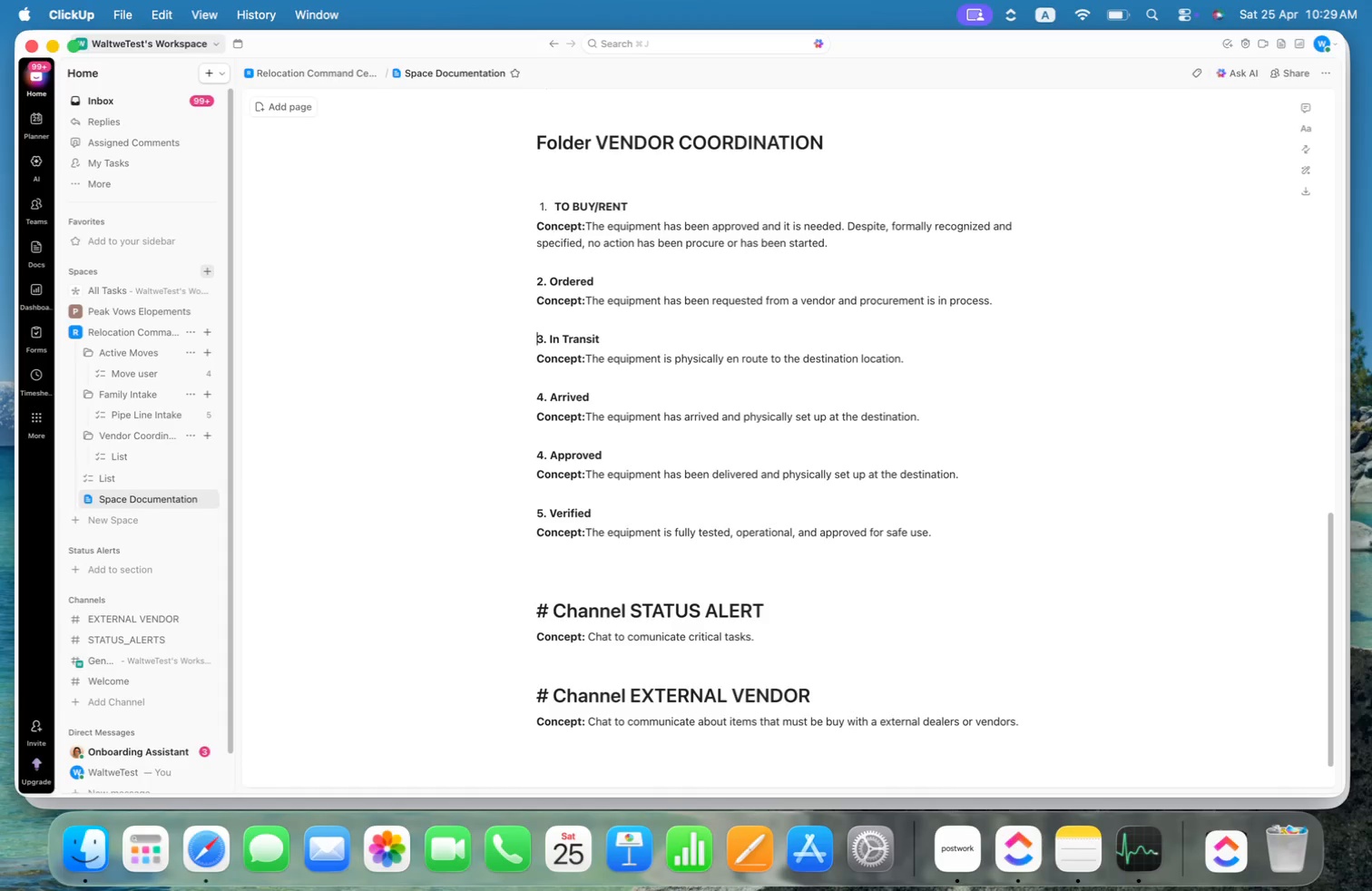 
key(ArrowUp)
 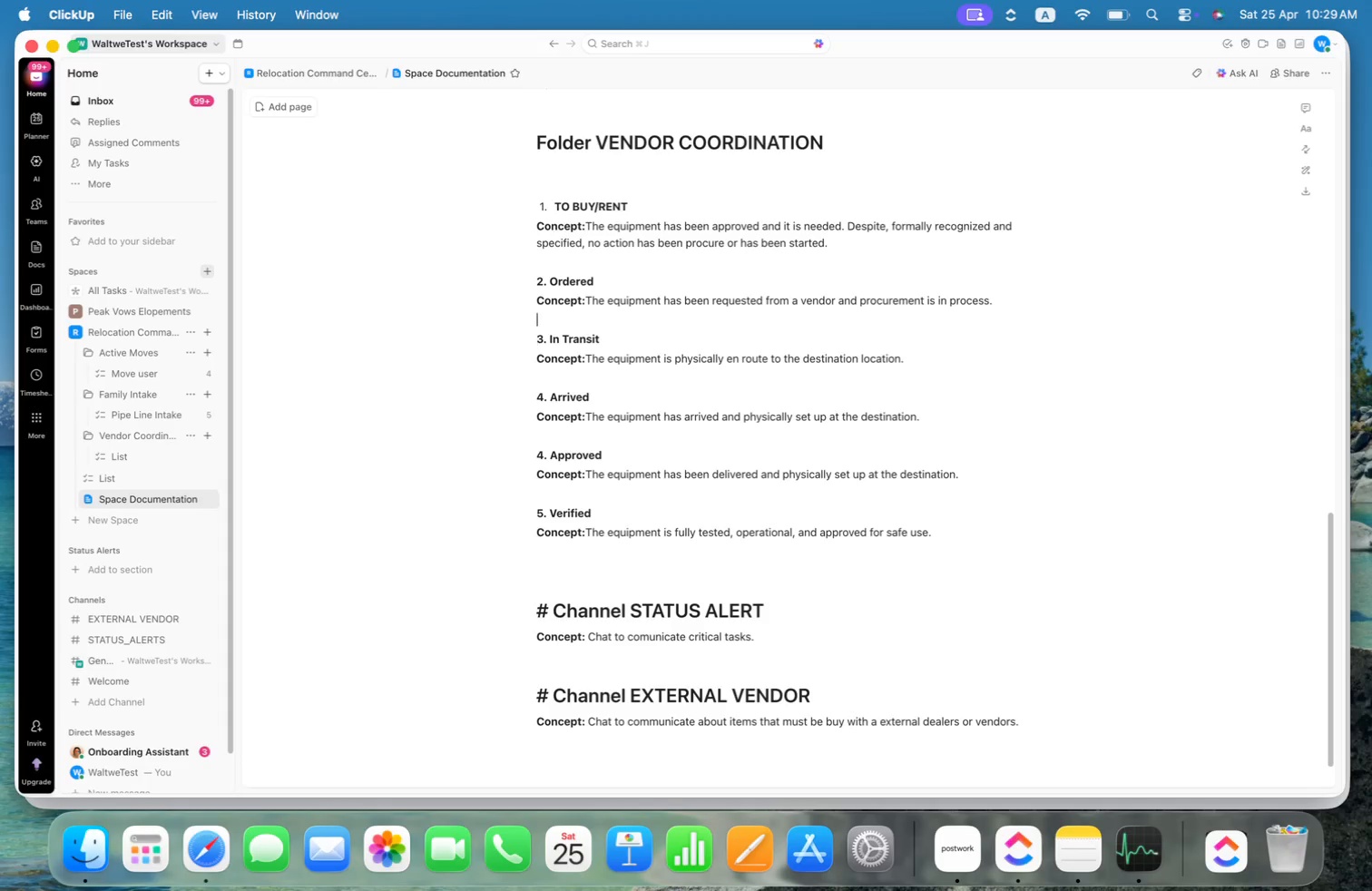 
key(ArrowUp)
 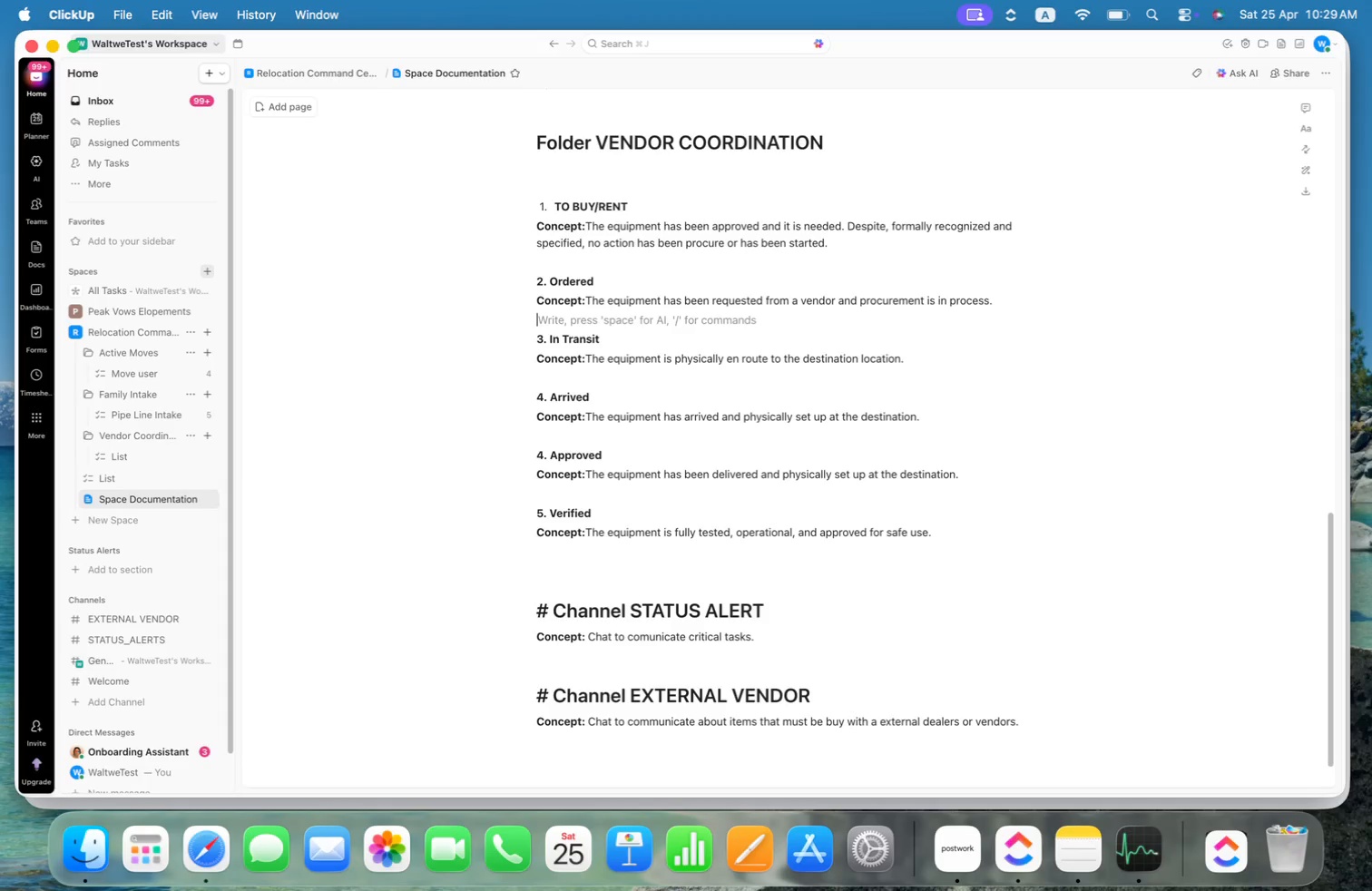 
key(ArrowDown)
 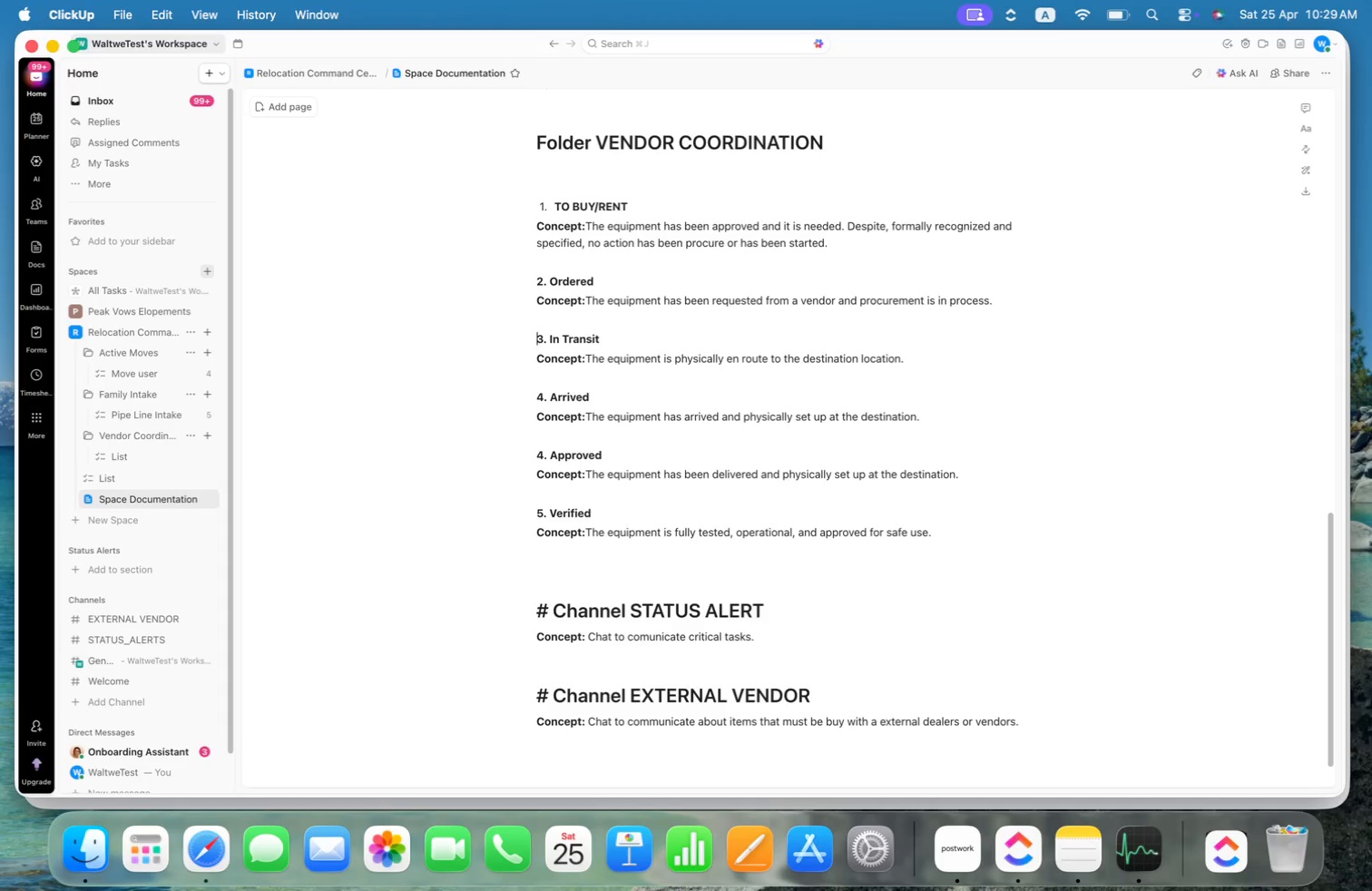 
key(Shift+ArrowDown)
 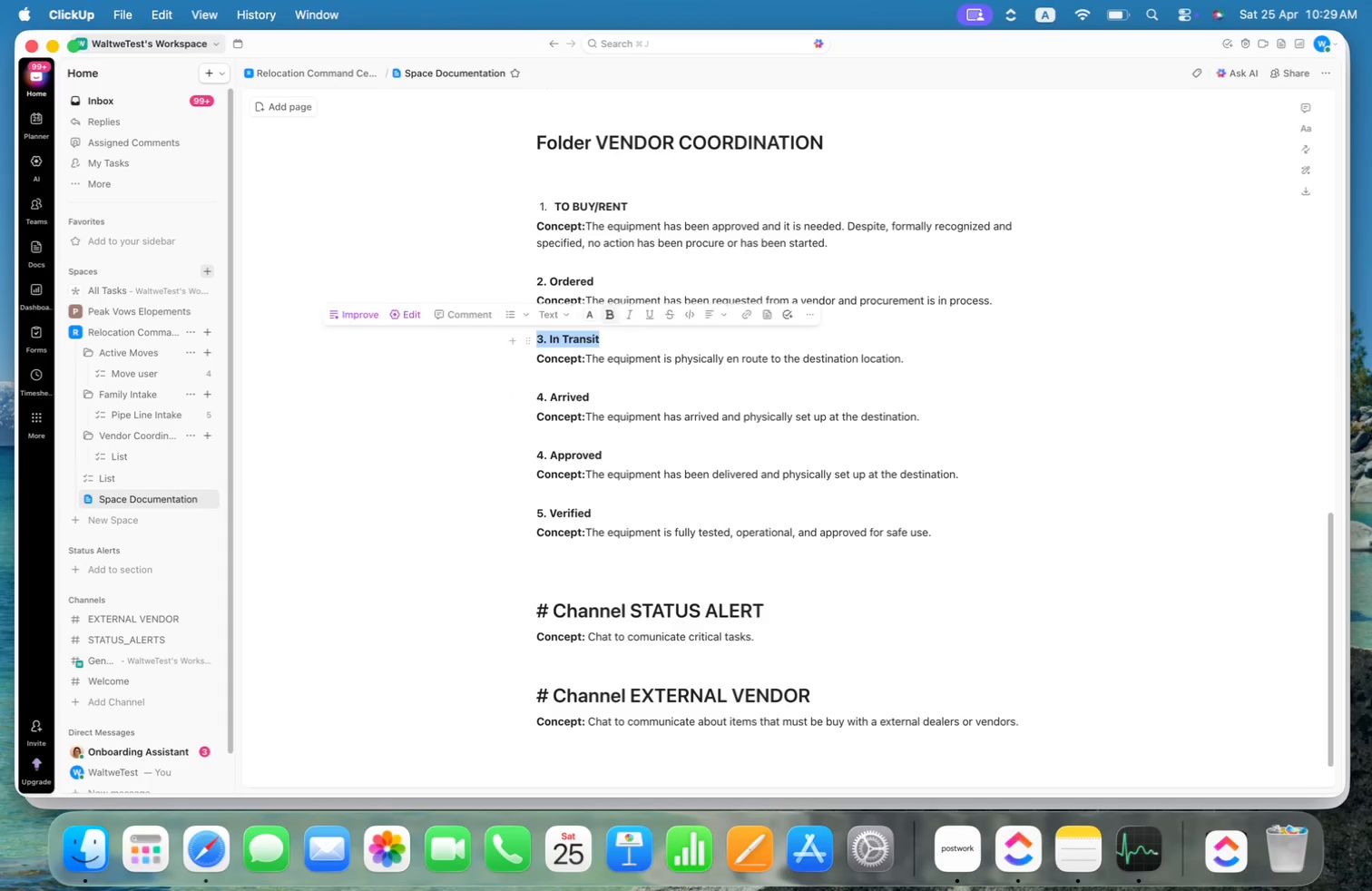 
key(Shift+ArrowDown)
 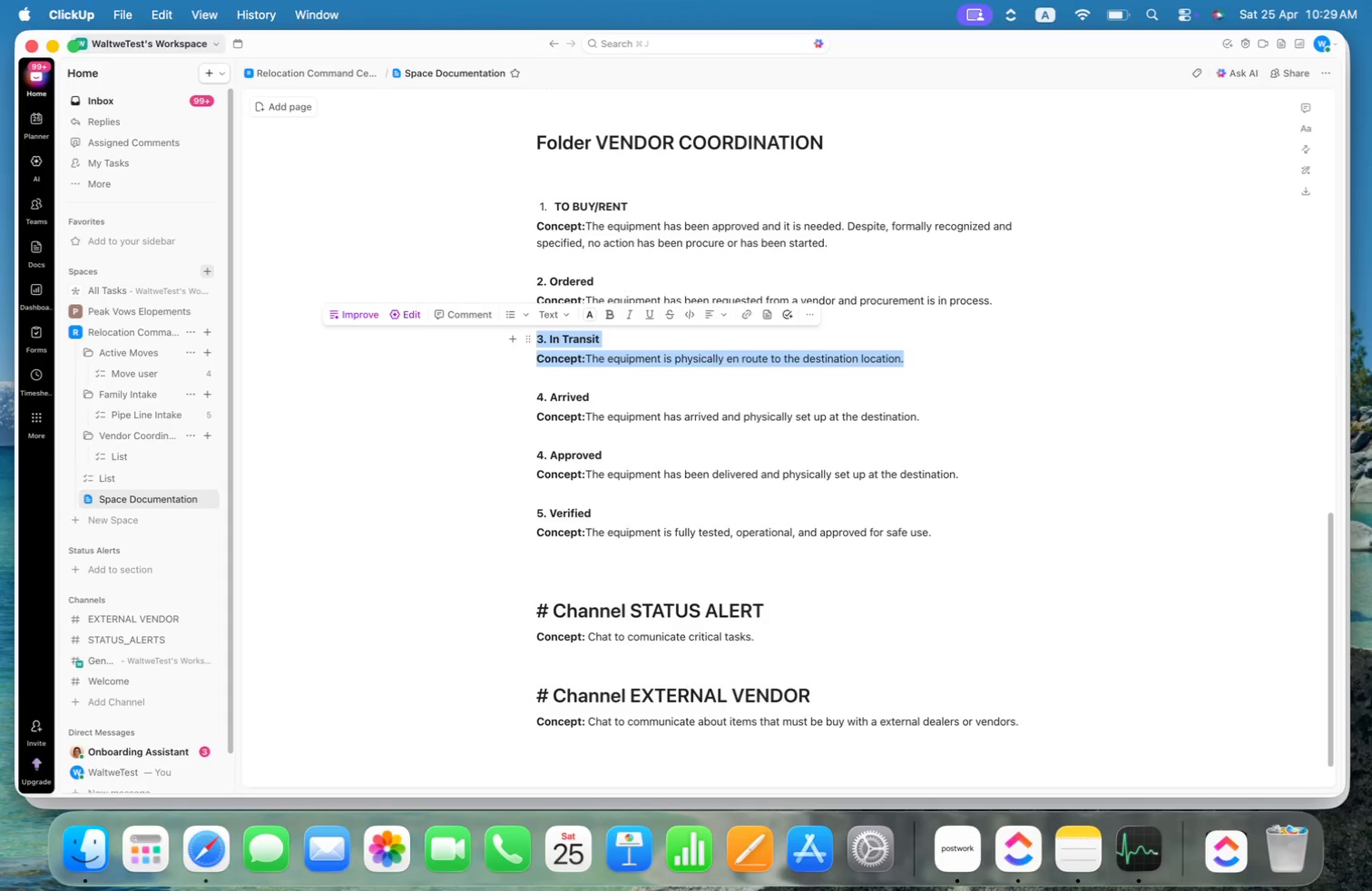 
key(Backspace)
 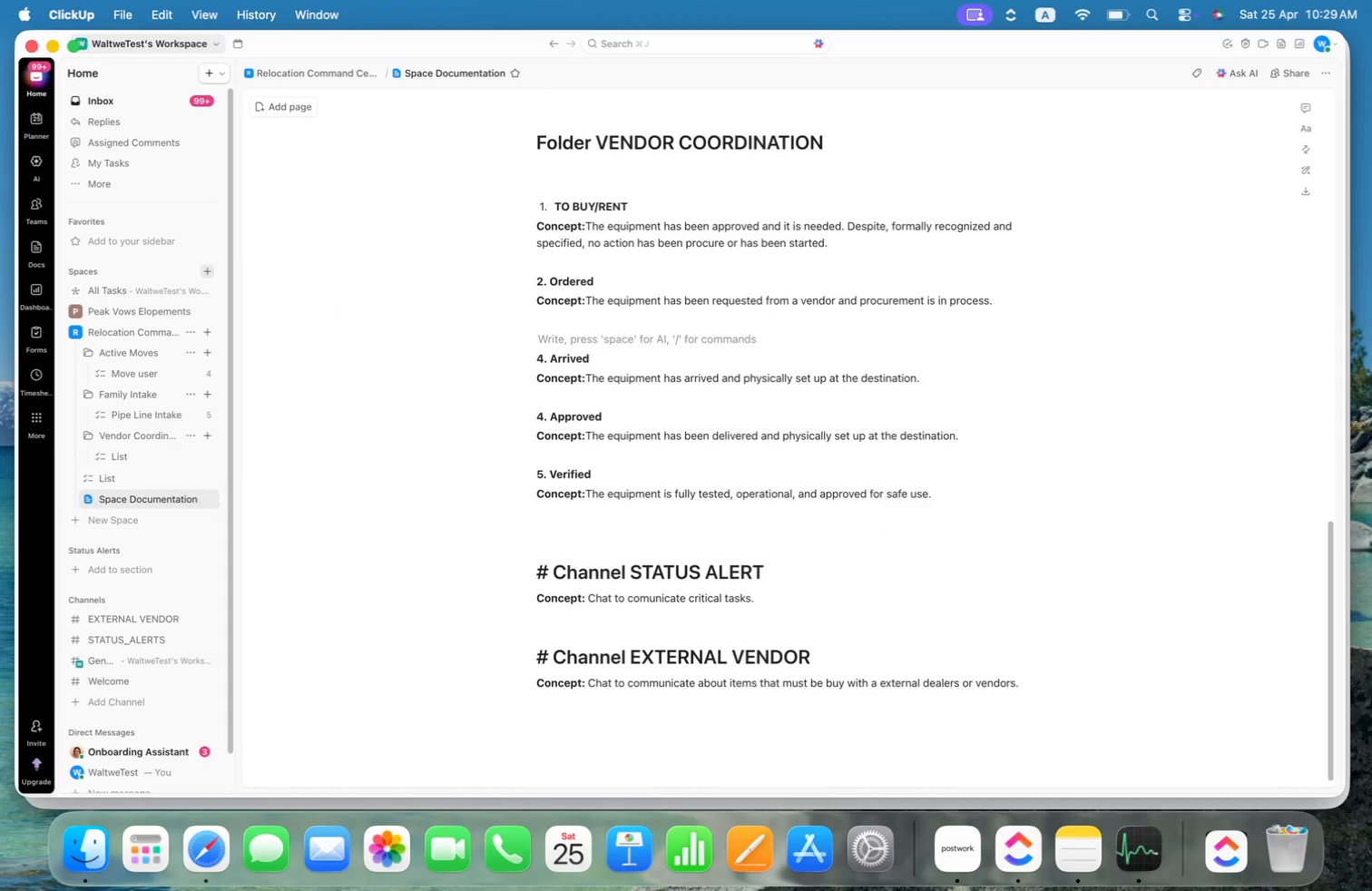 
key(Backspace)
 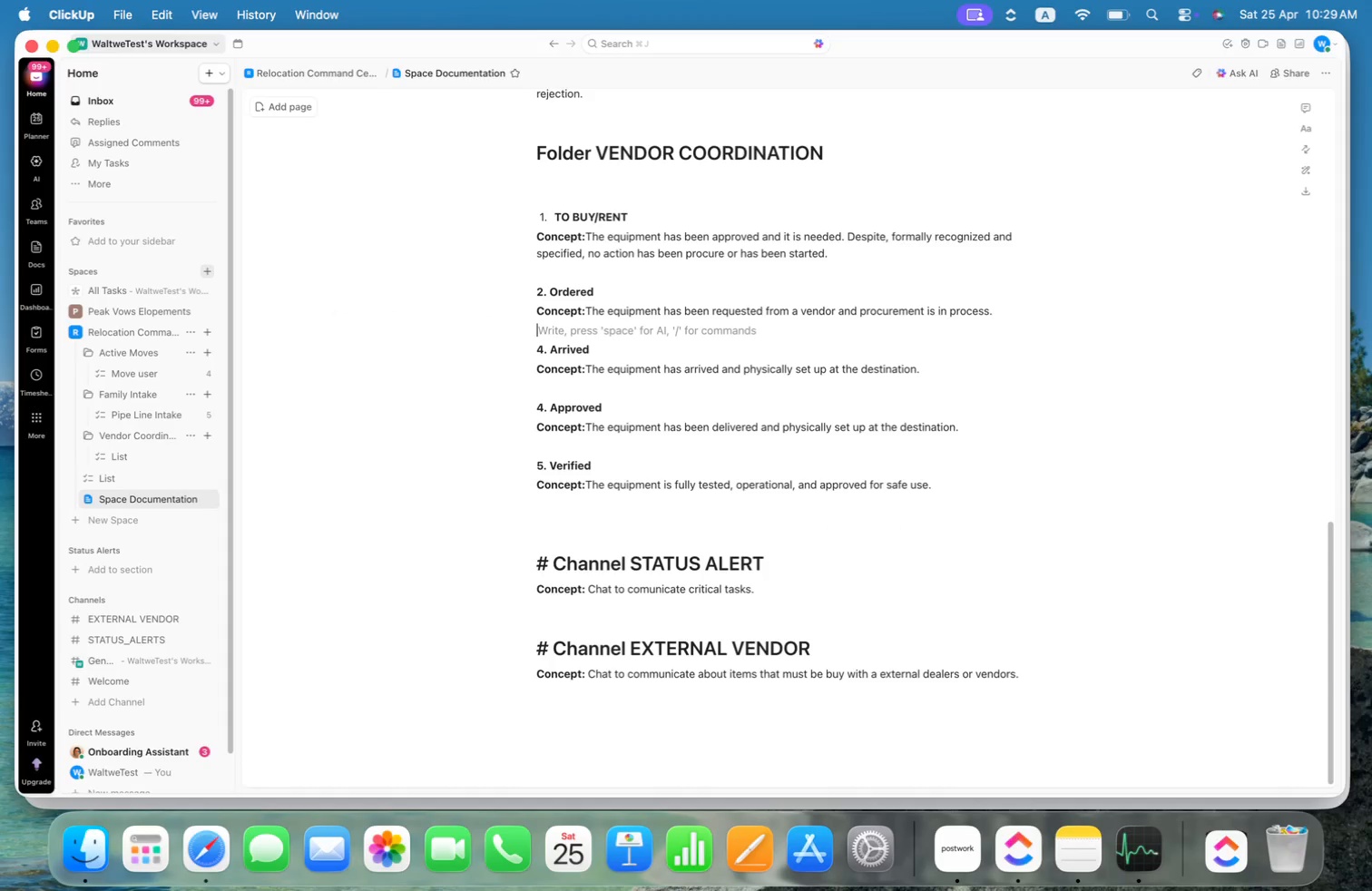 
key(ArrowDown)
 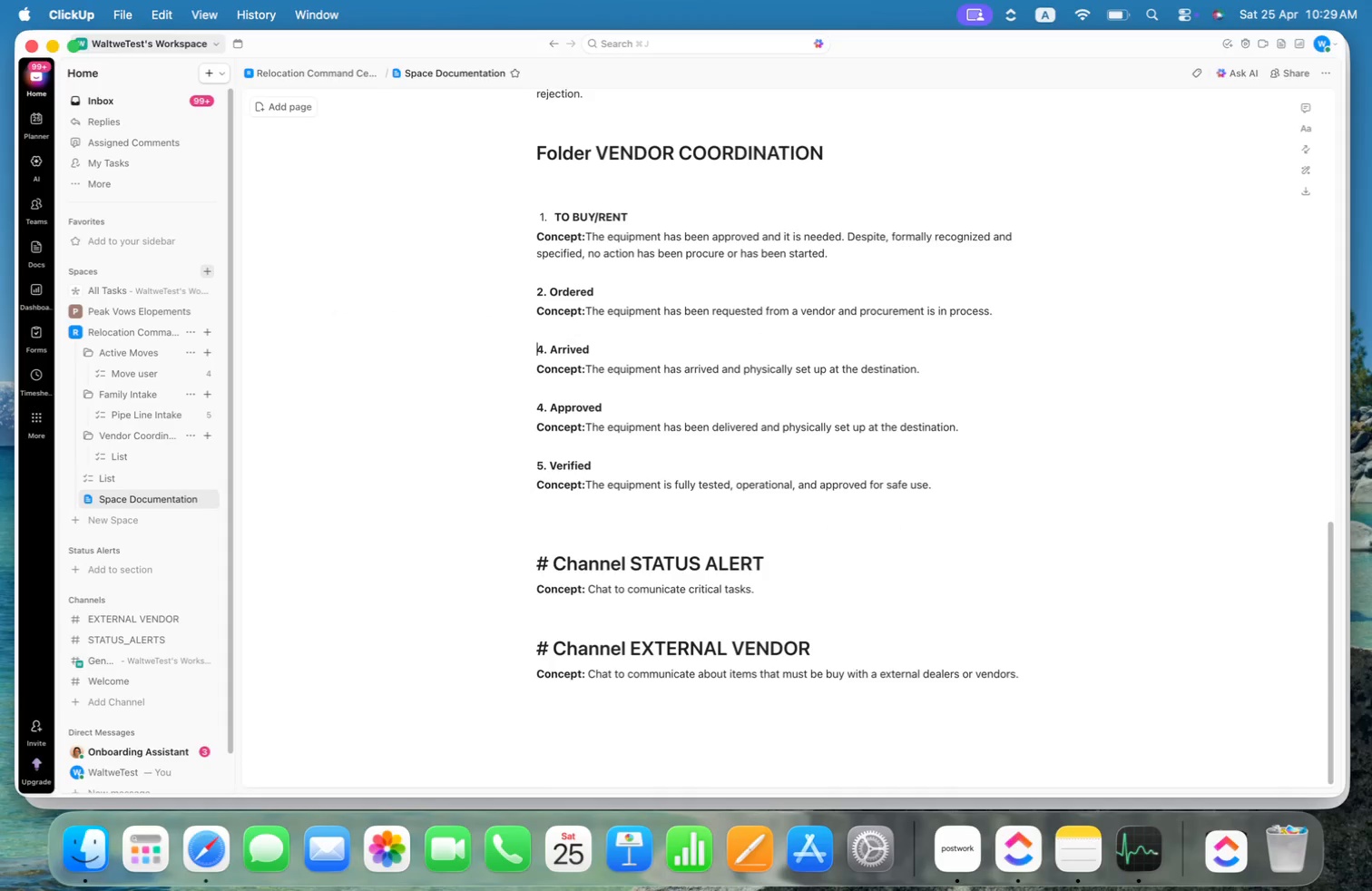 
key(ArrowRight)
 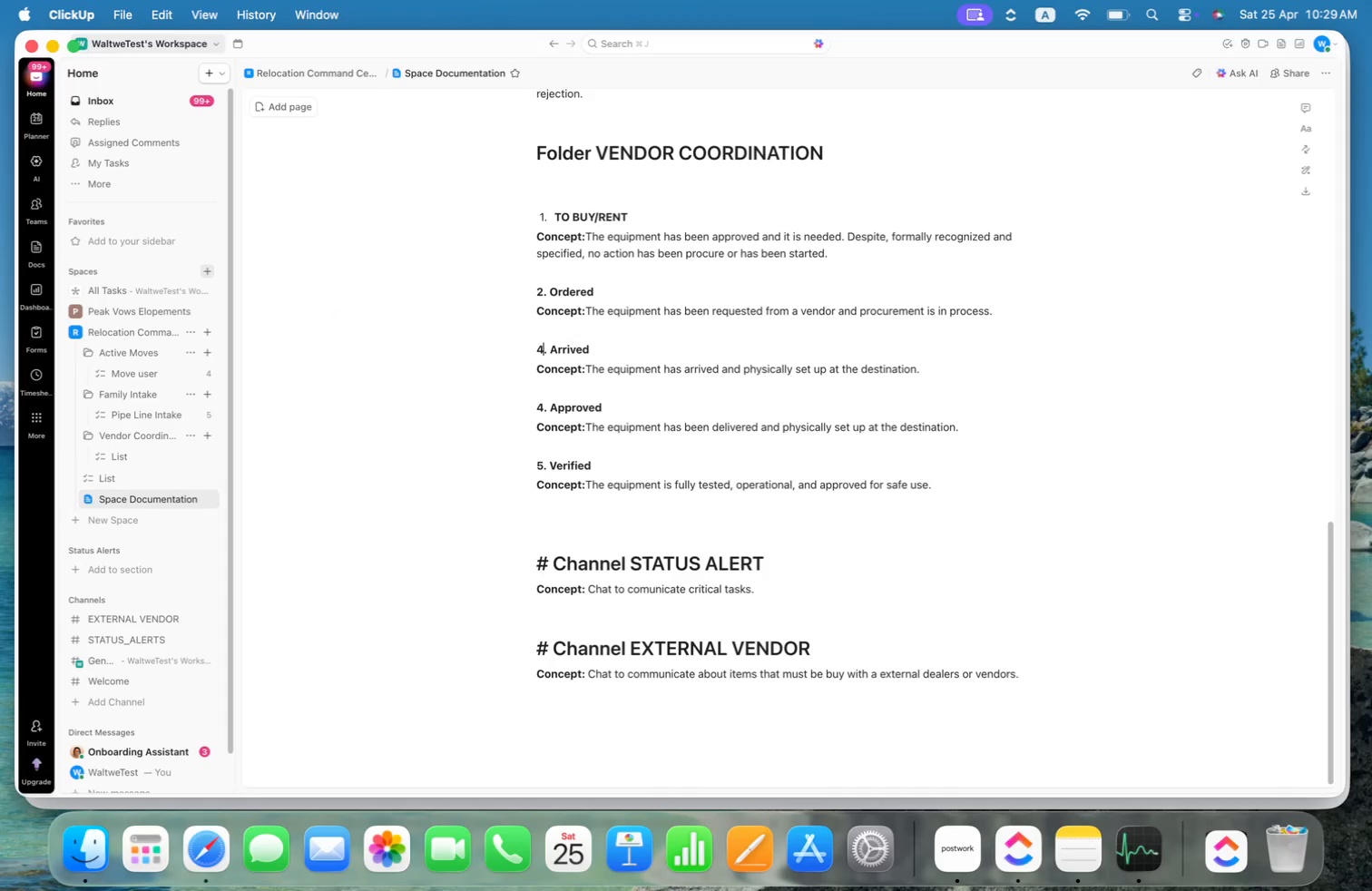 
key(Backspace)
 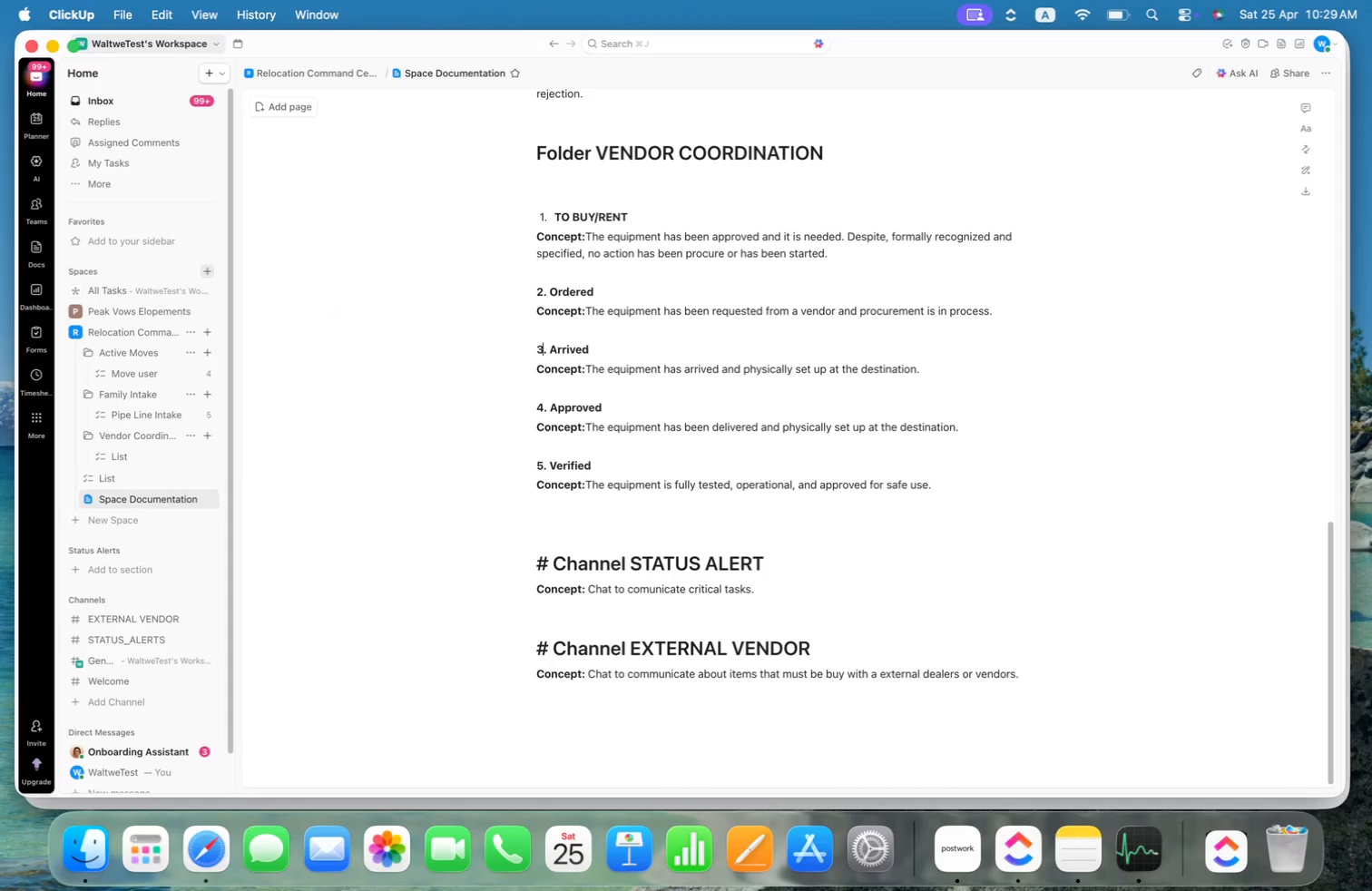 
key(3)
 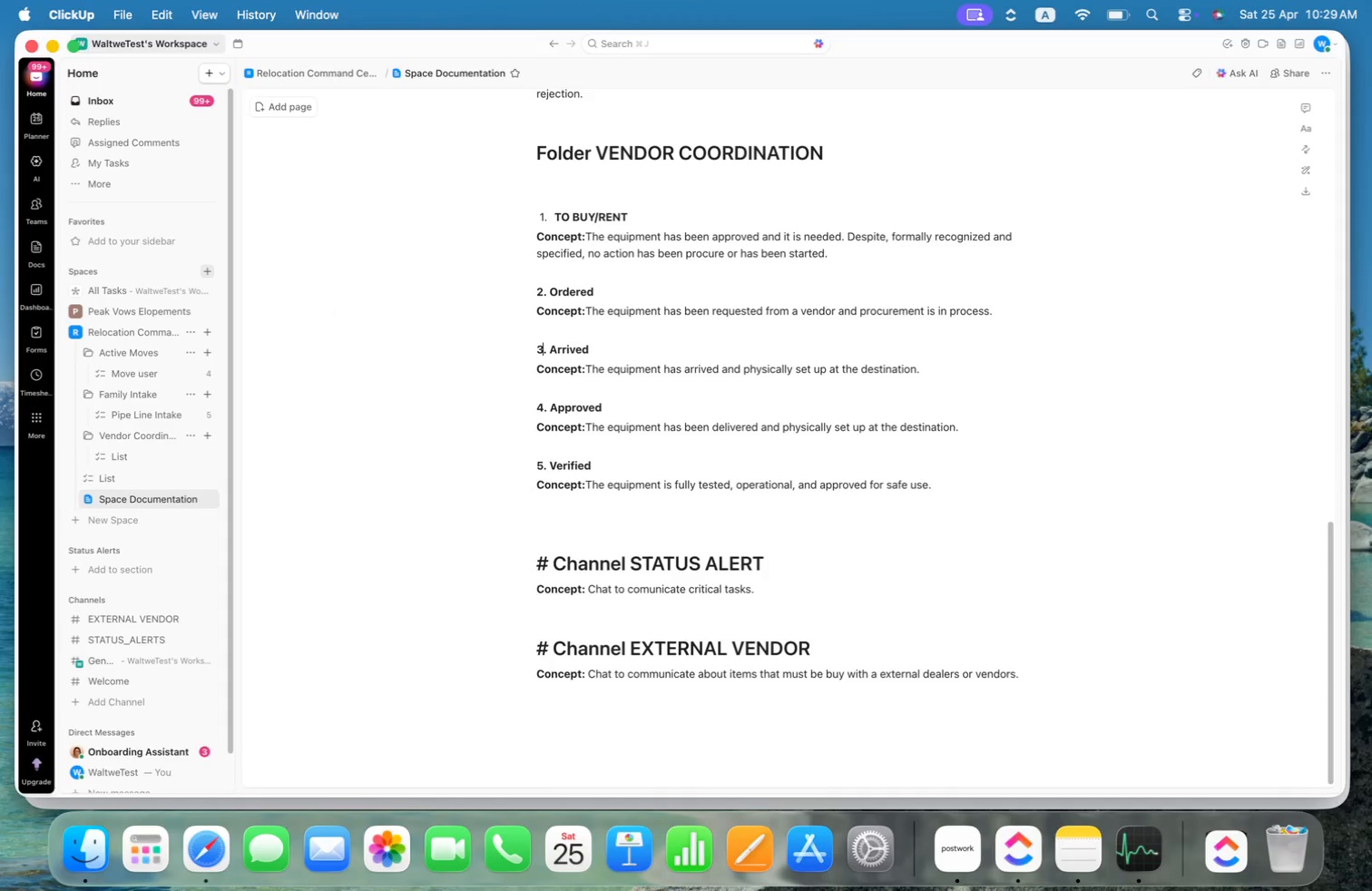 
key(ArrowDown)
 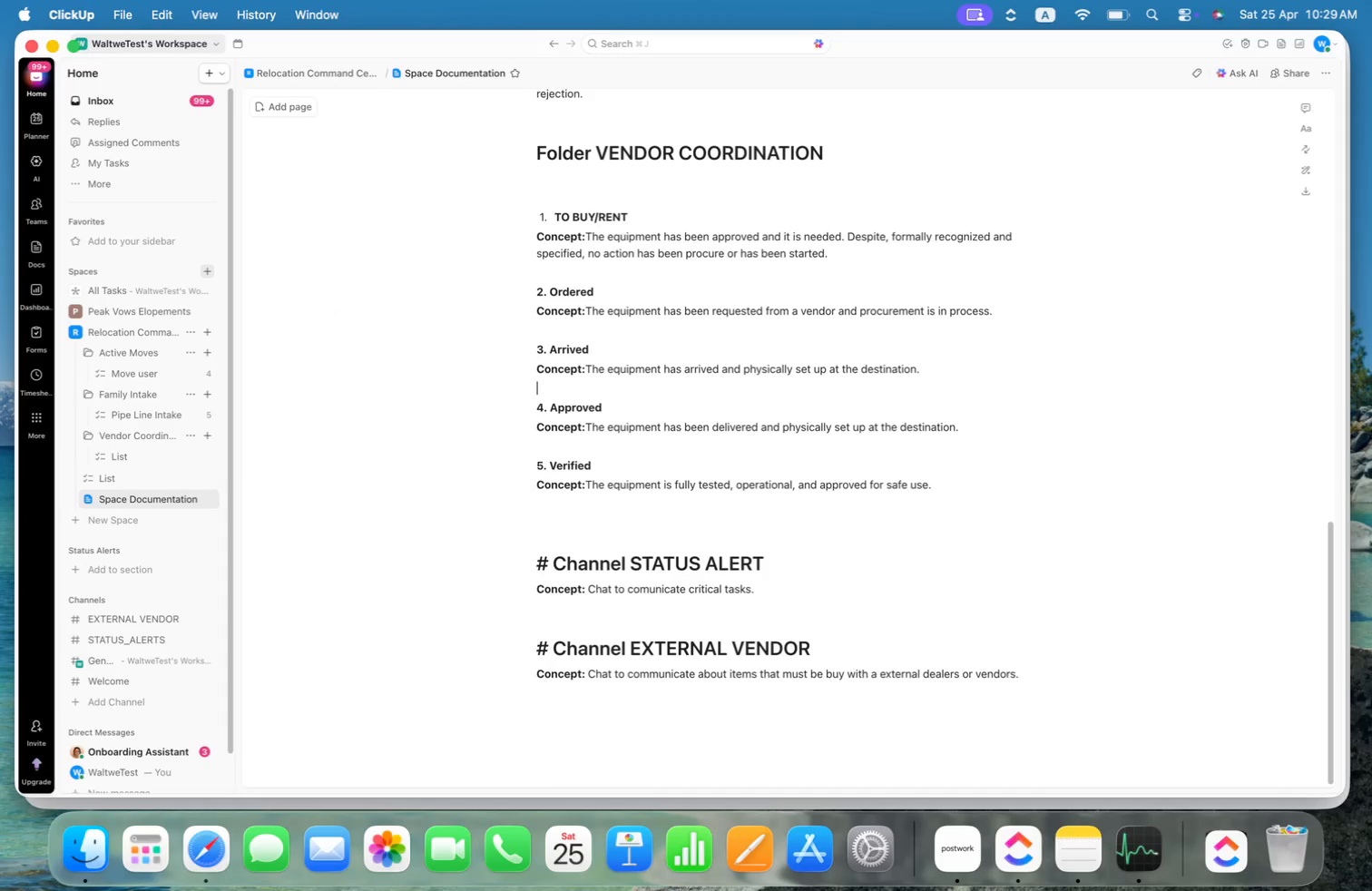 
key(ArrowDown)
 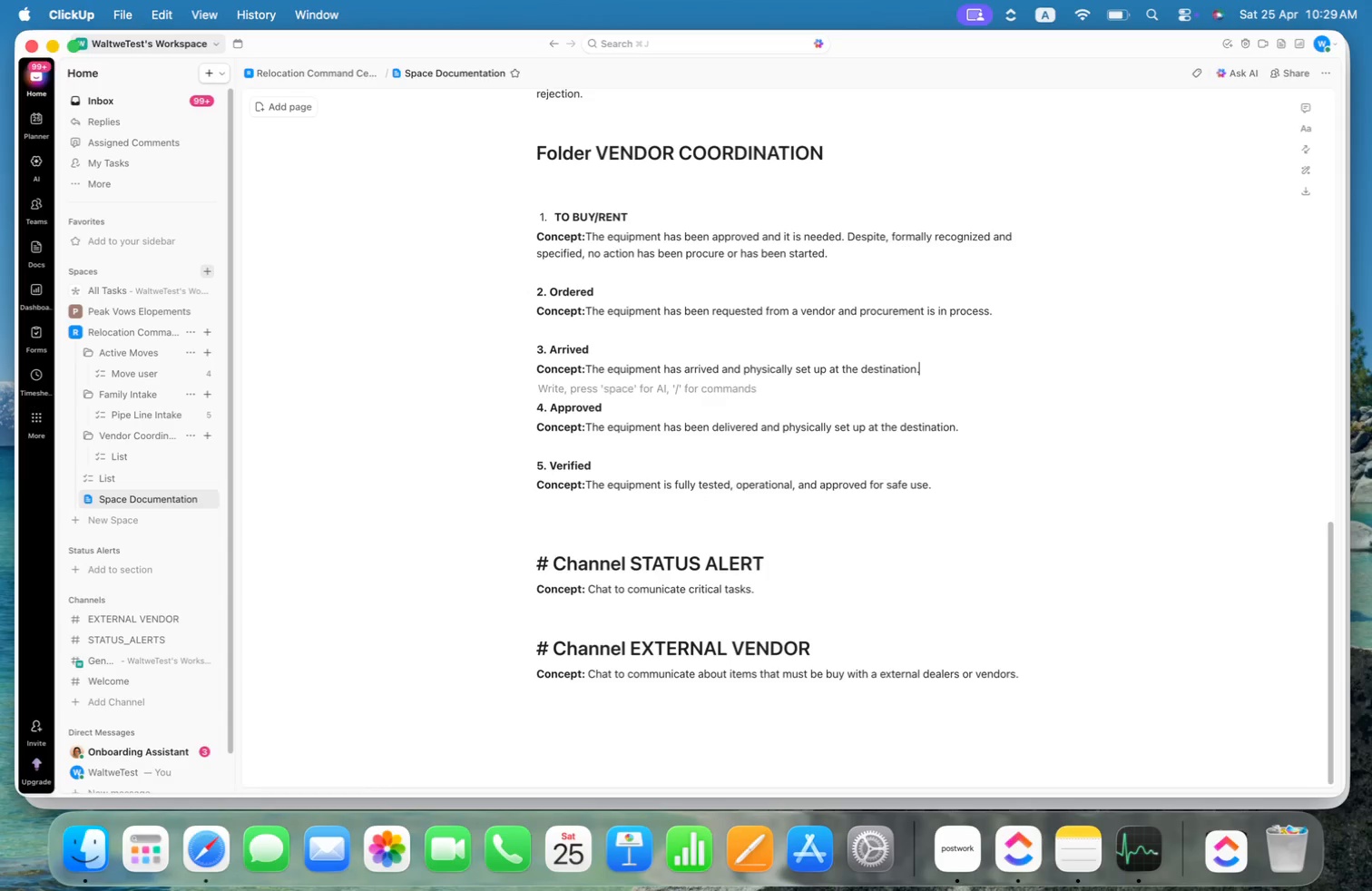 
key(ArrowLeft)
 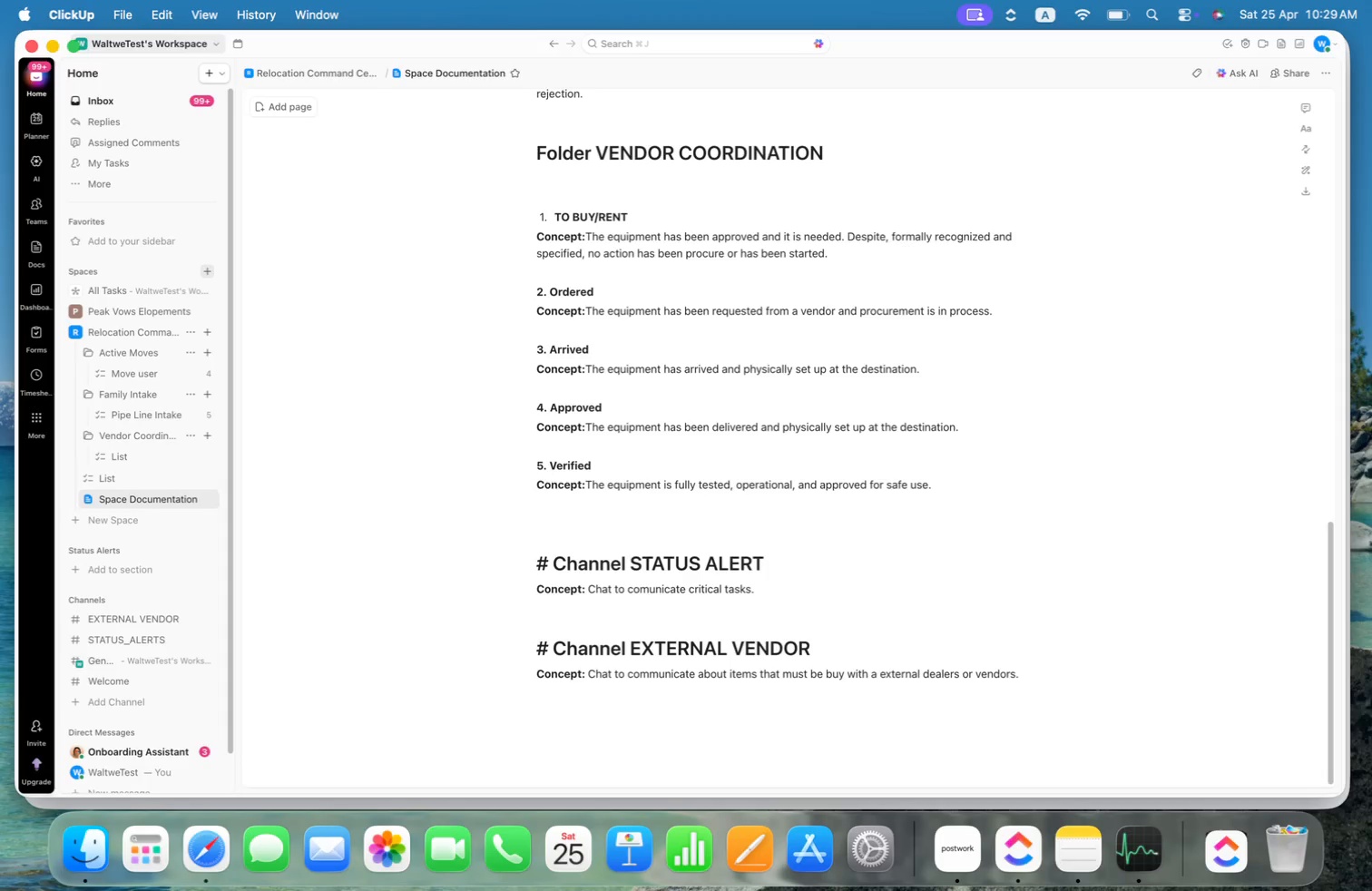 
key(ArrowDown)
 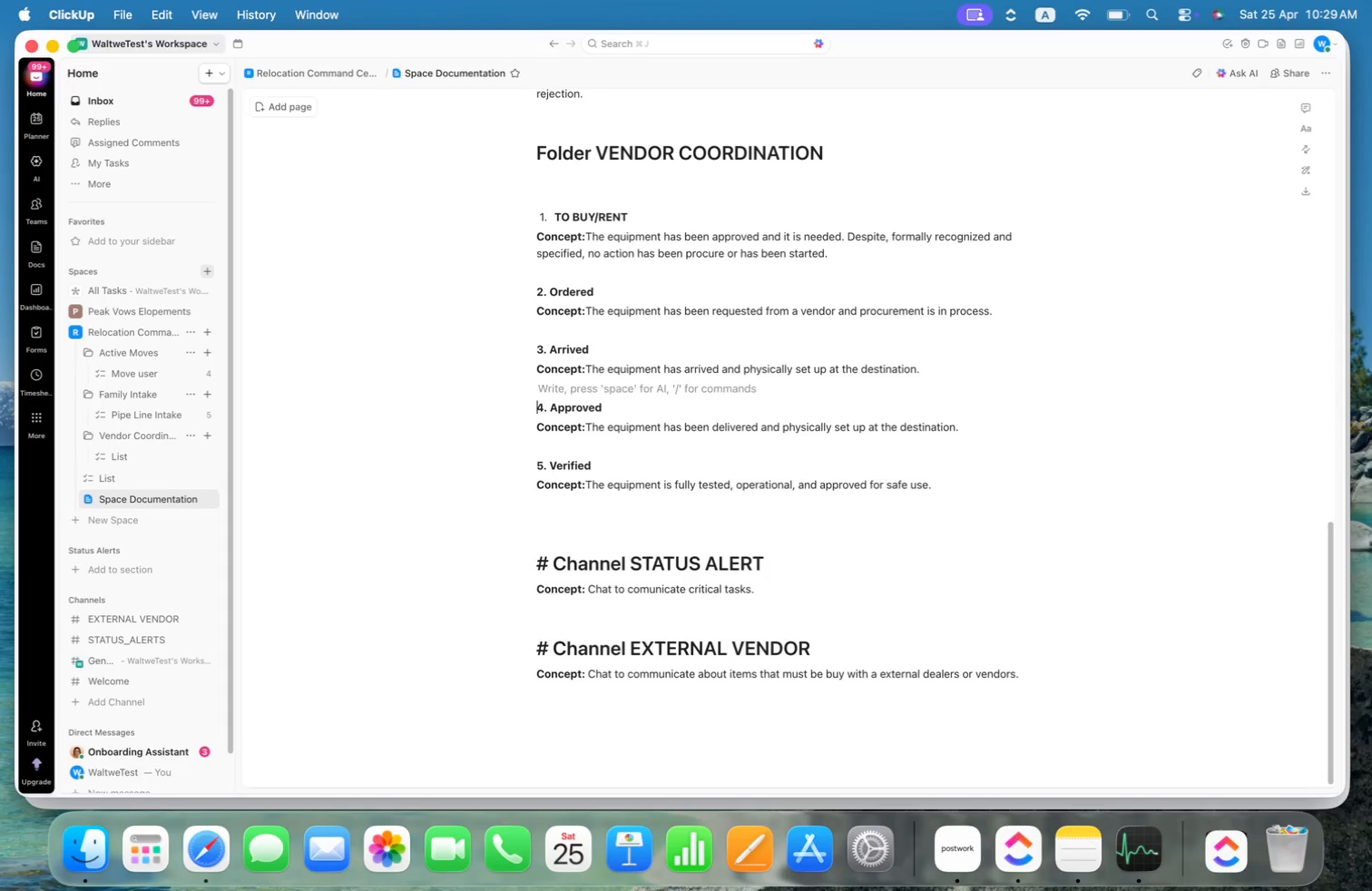 
key(ArrowRight)
 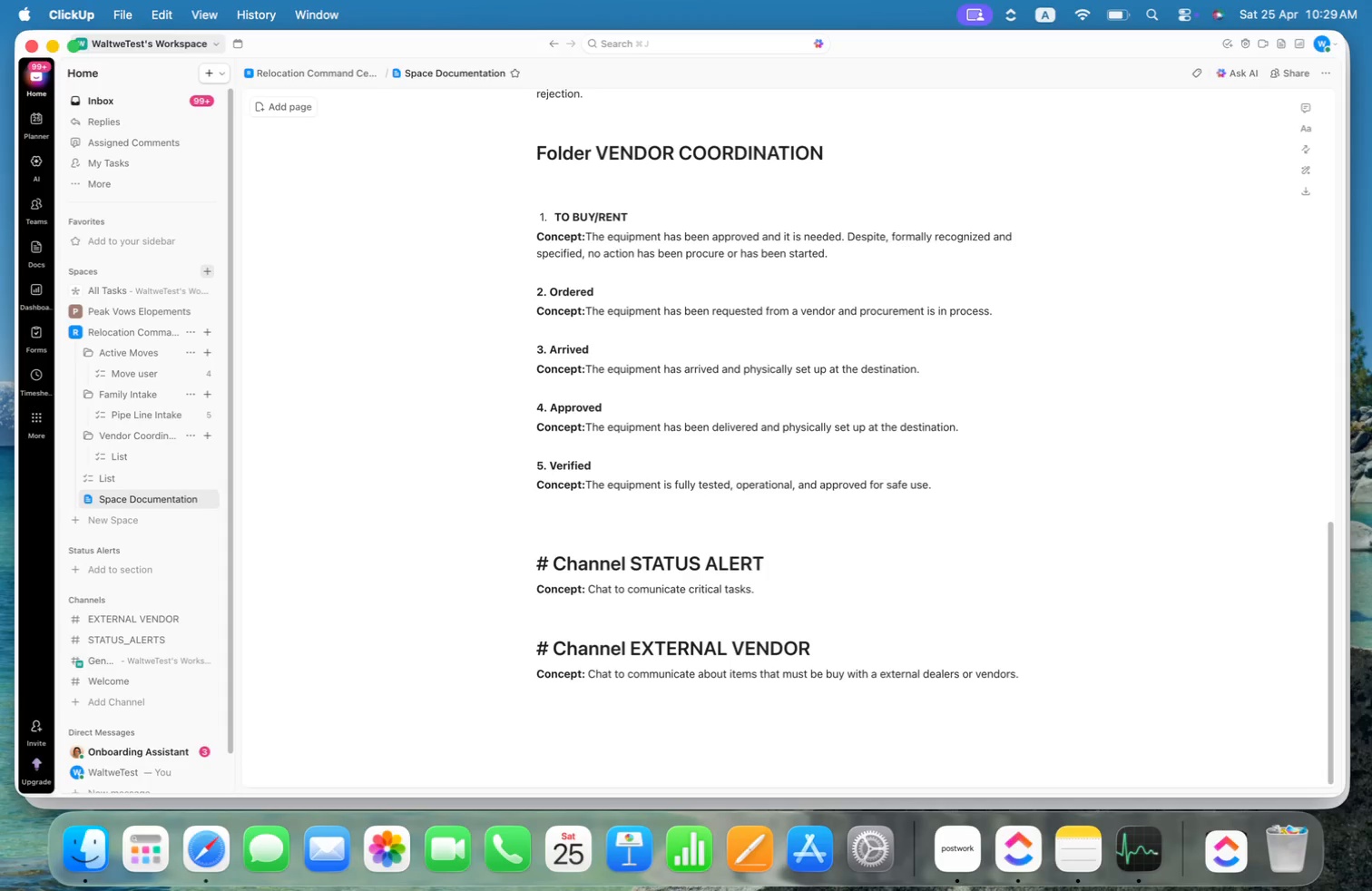 
hold_key(key=OptionLeft, duration=0.36)
 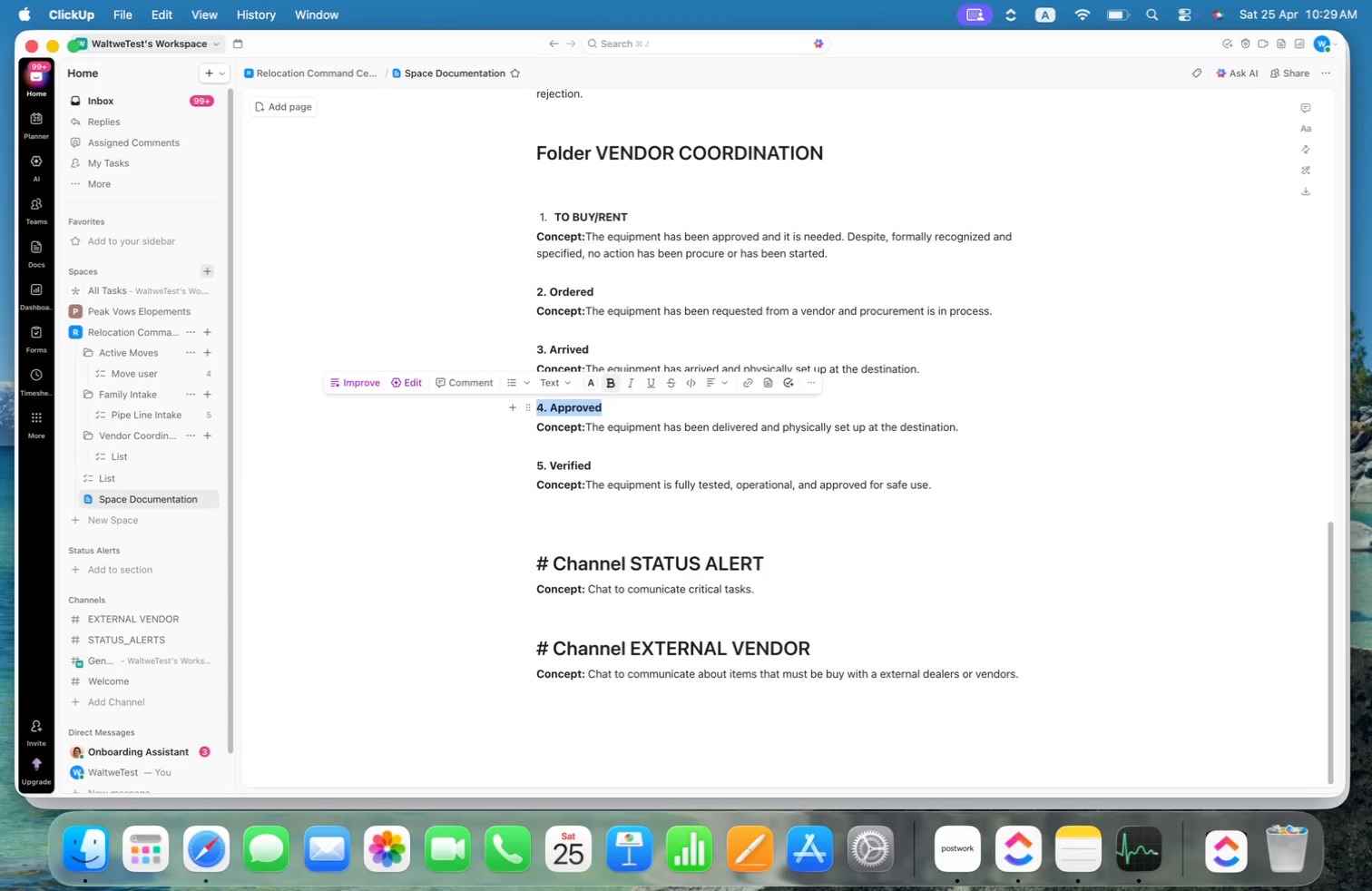 
key(Shift+ArrowDown)
 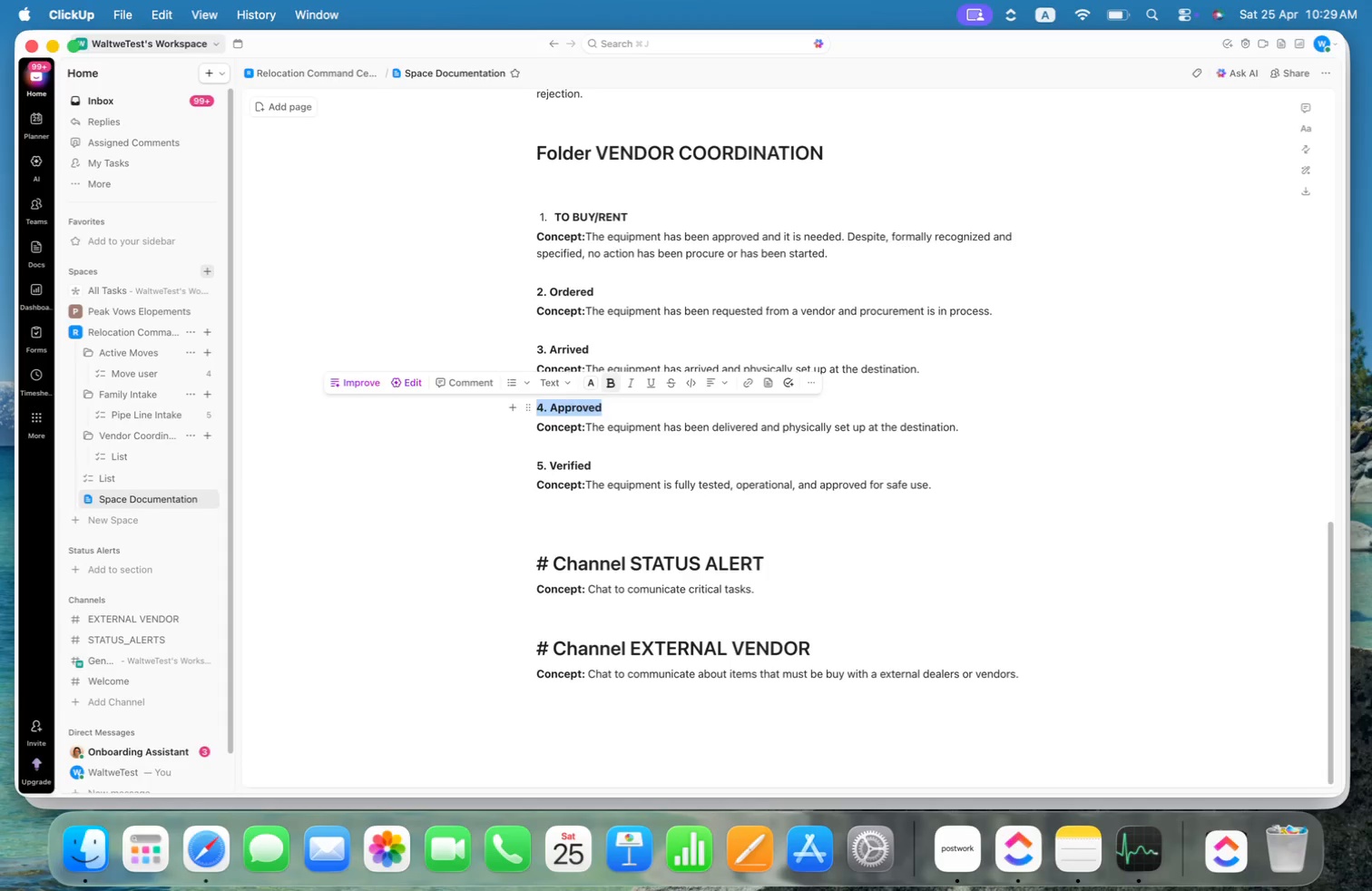 
key(ArrowRight)
 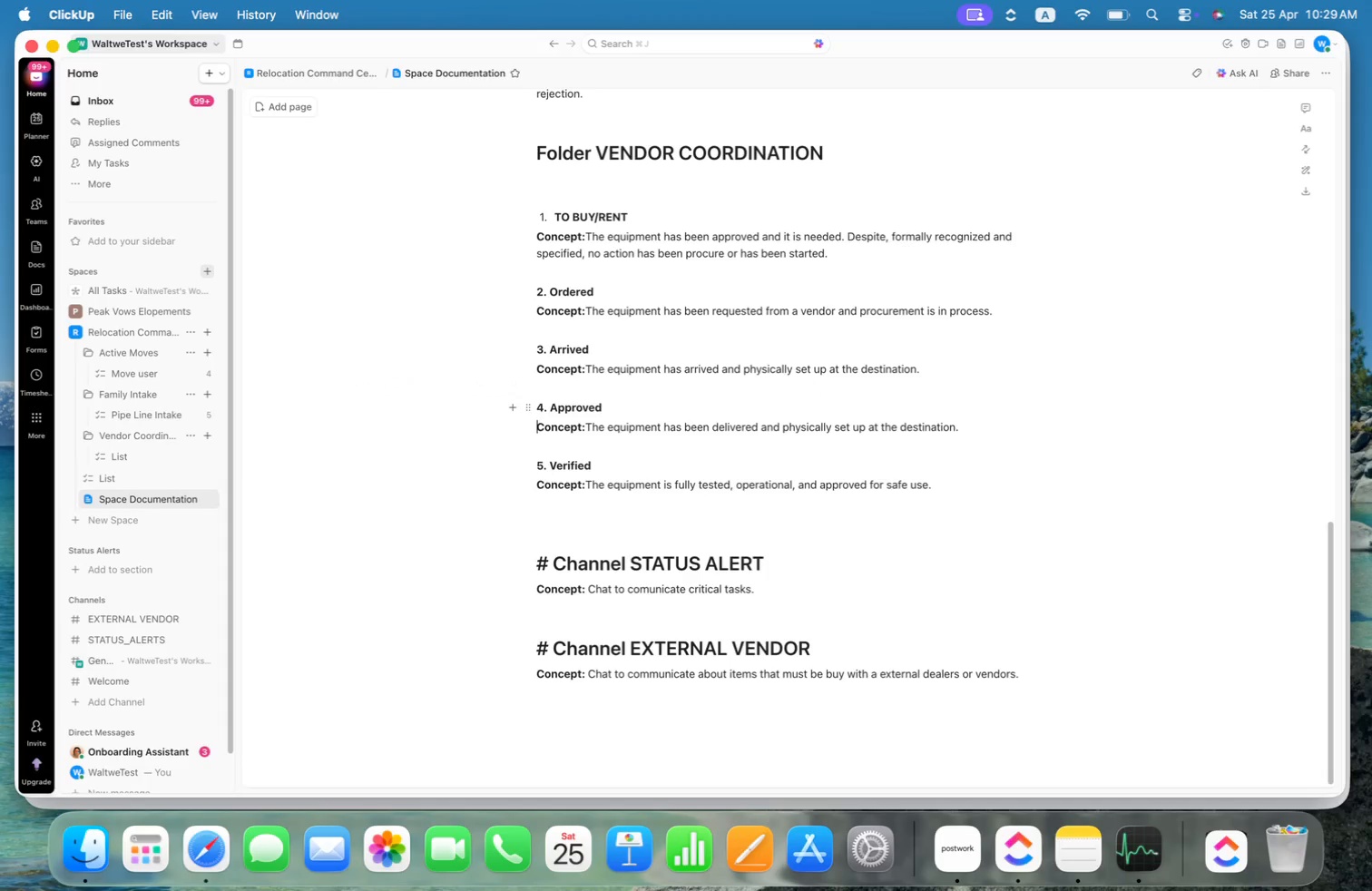 
key(ArrowUp)
 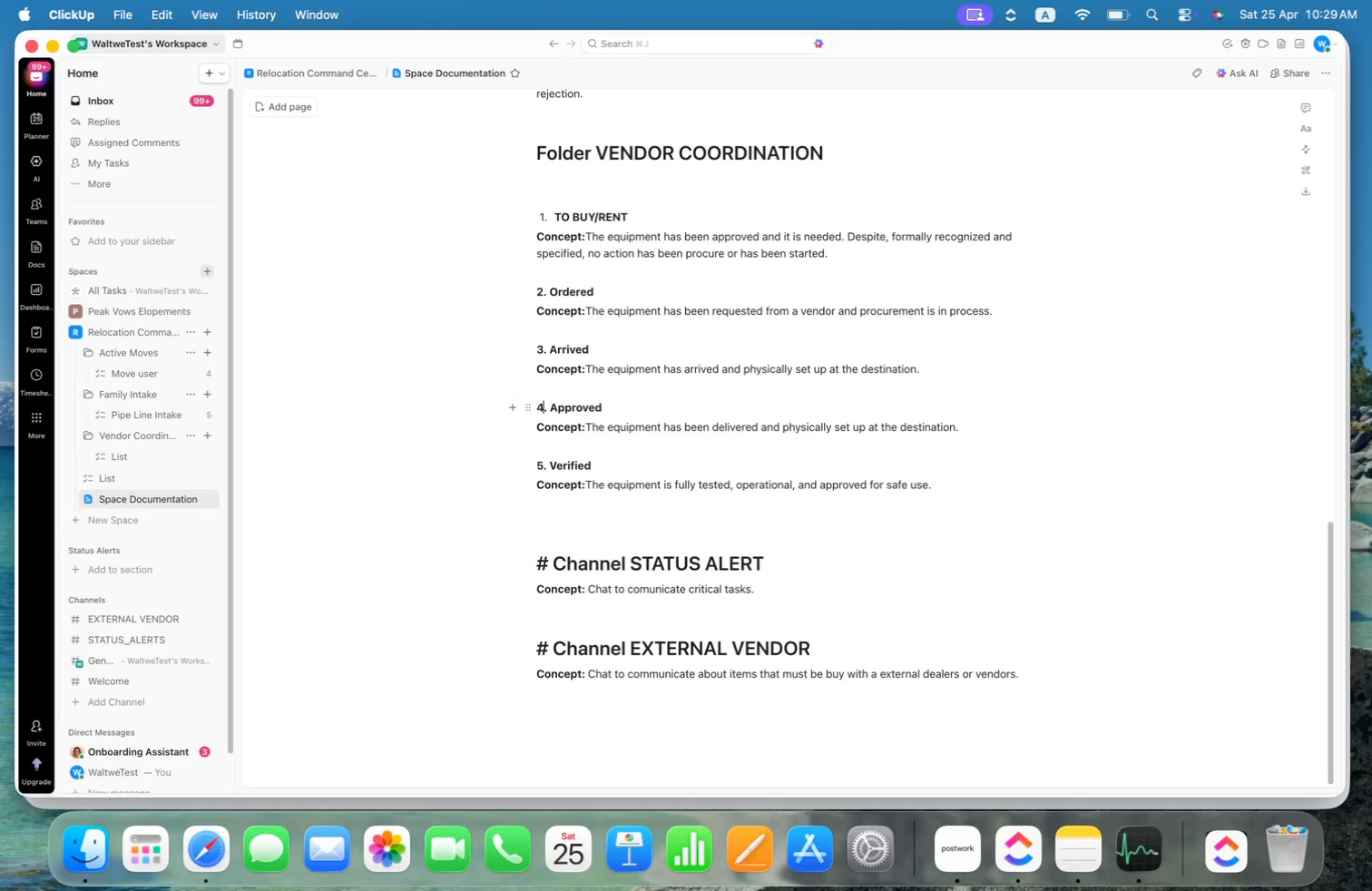 
key(Alt+ArrowRight)
 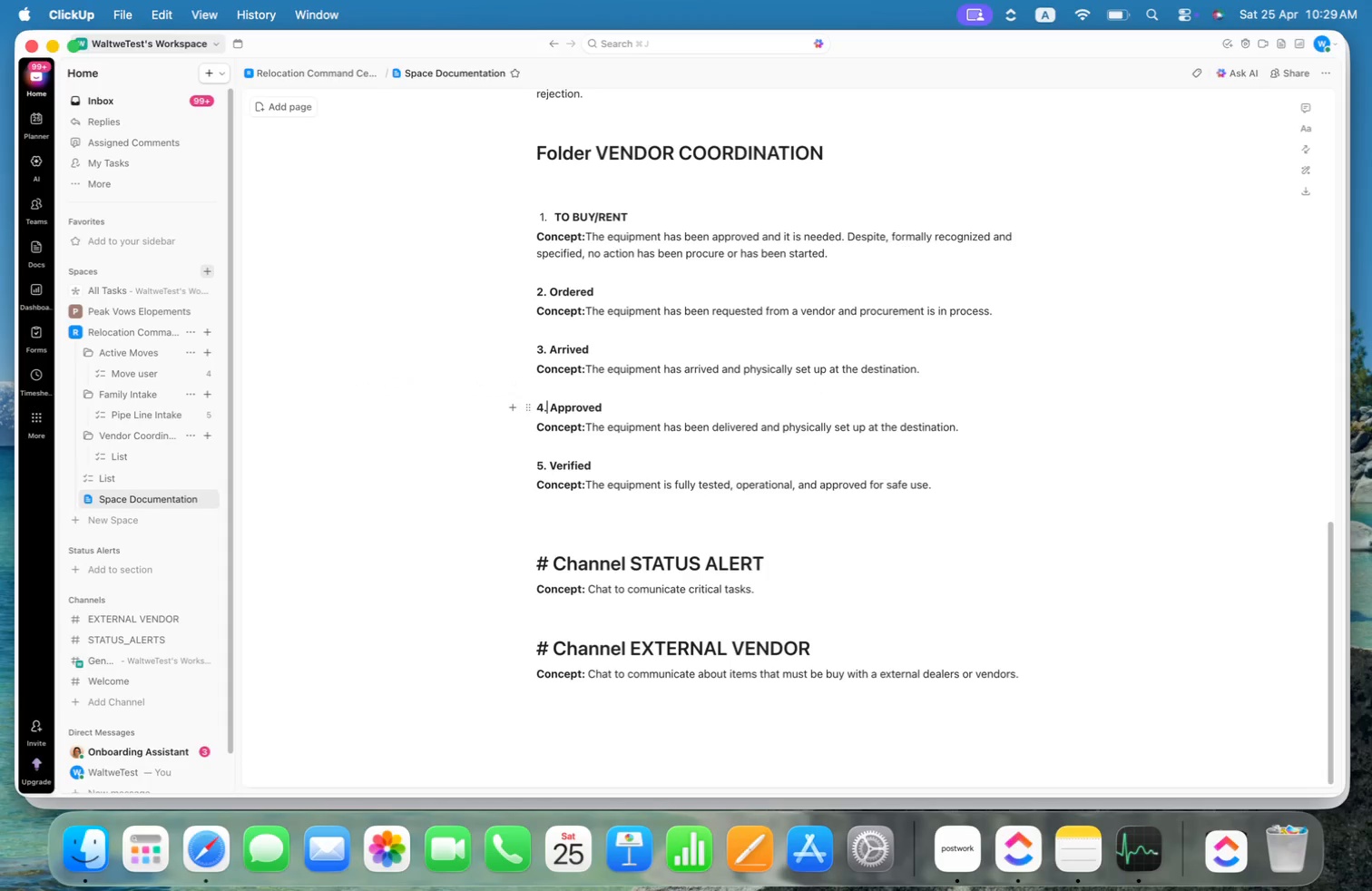 
key(Alt+ArrowRight)
 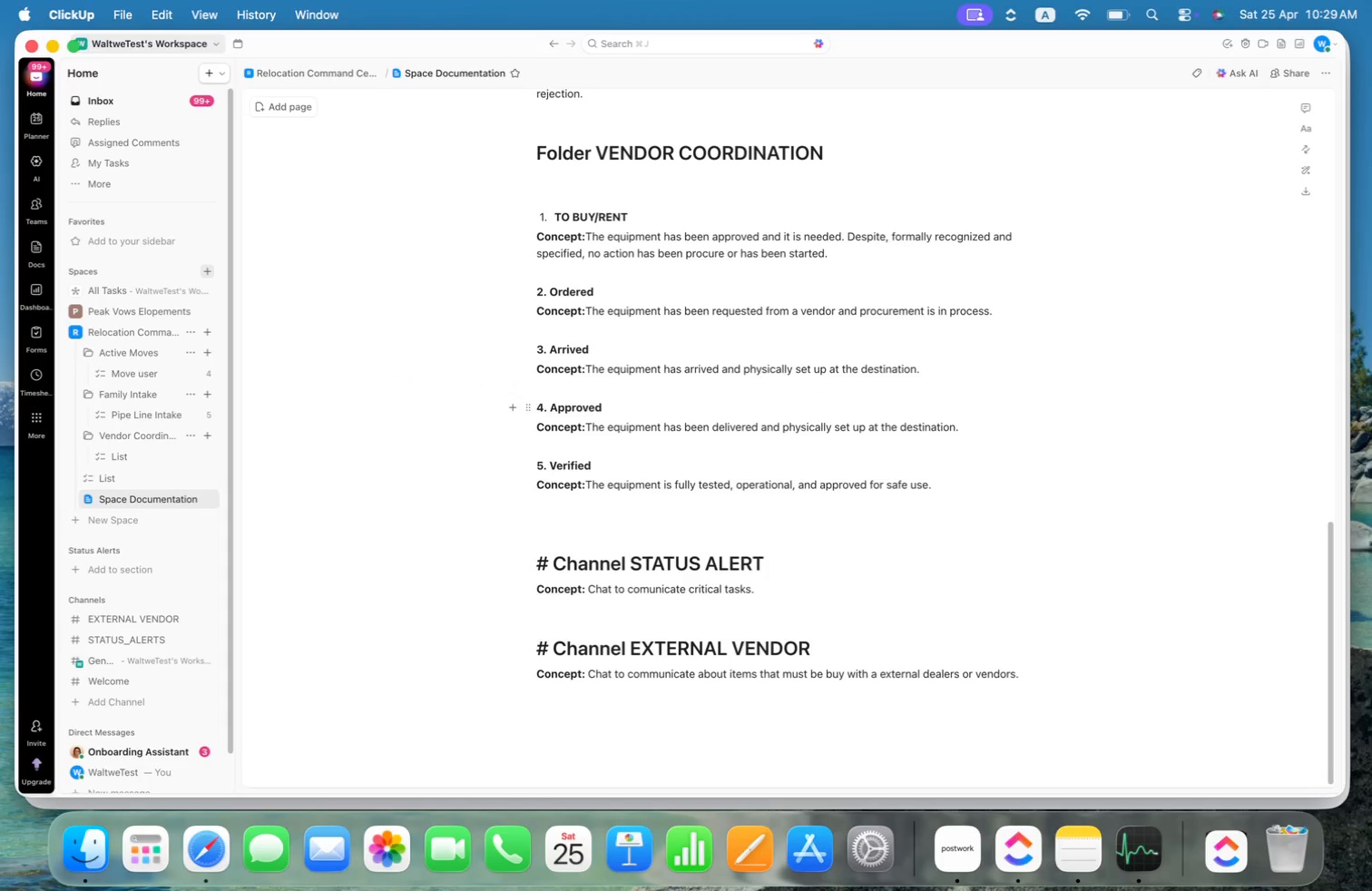 
hold_key(key=ArrowRight, duration=2.43)
 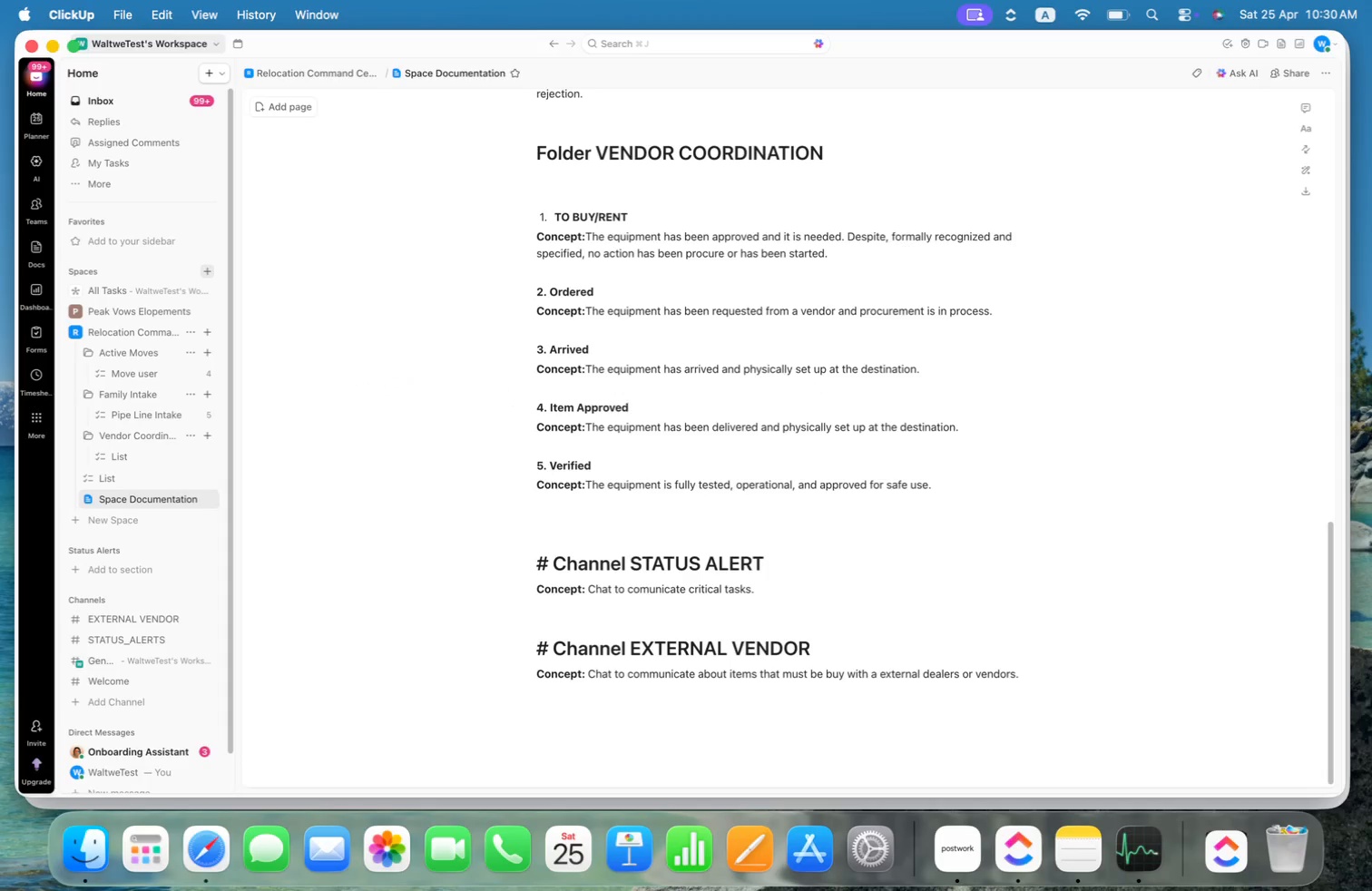 
type(Item )
 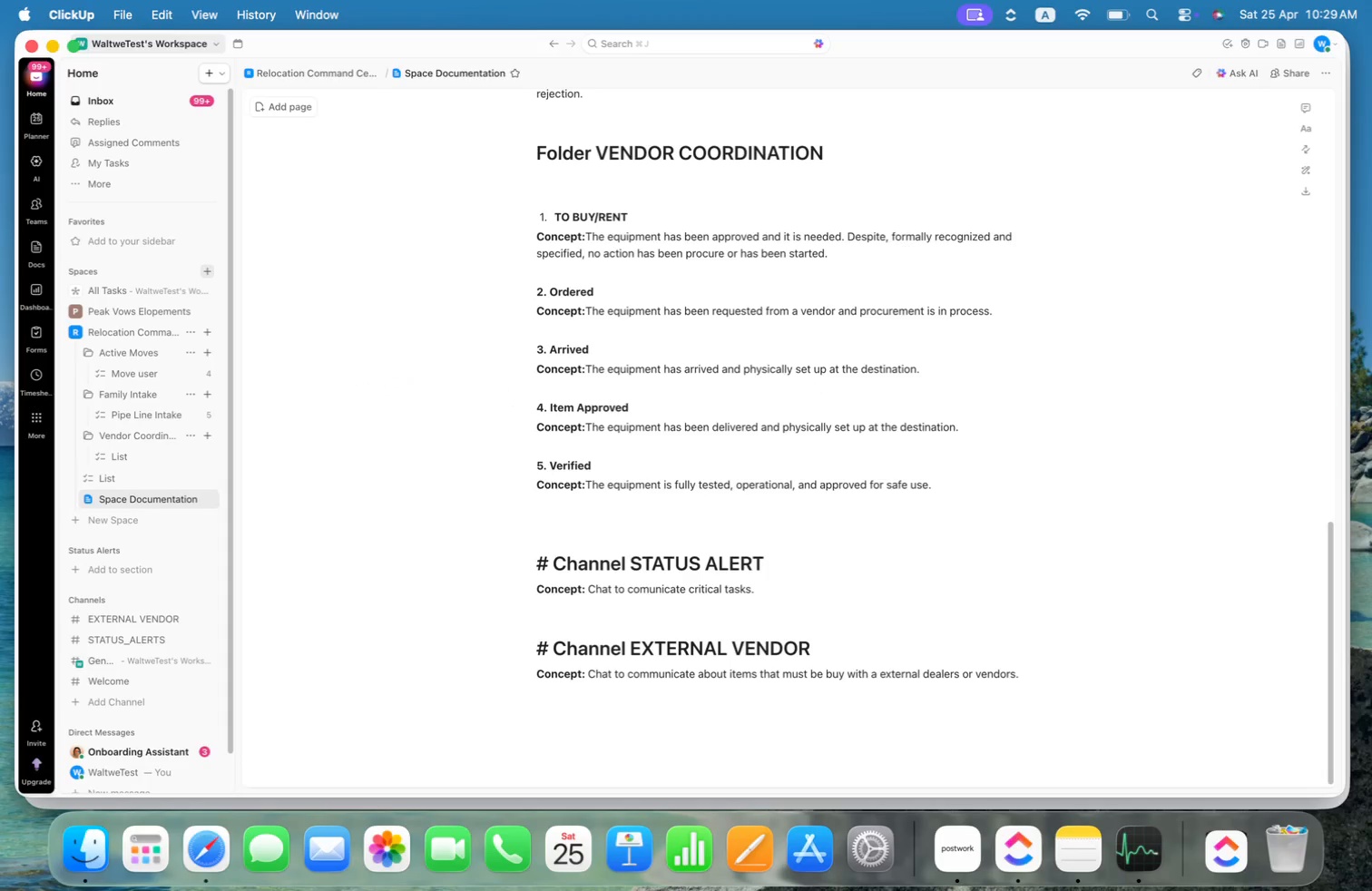 
key(Meta+CommandLeft)
 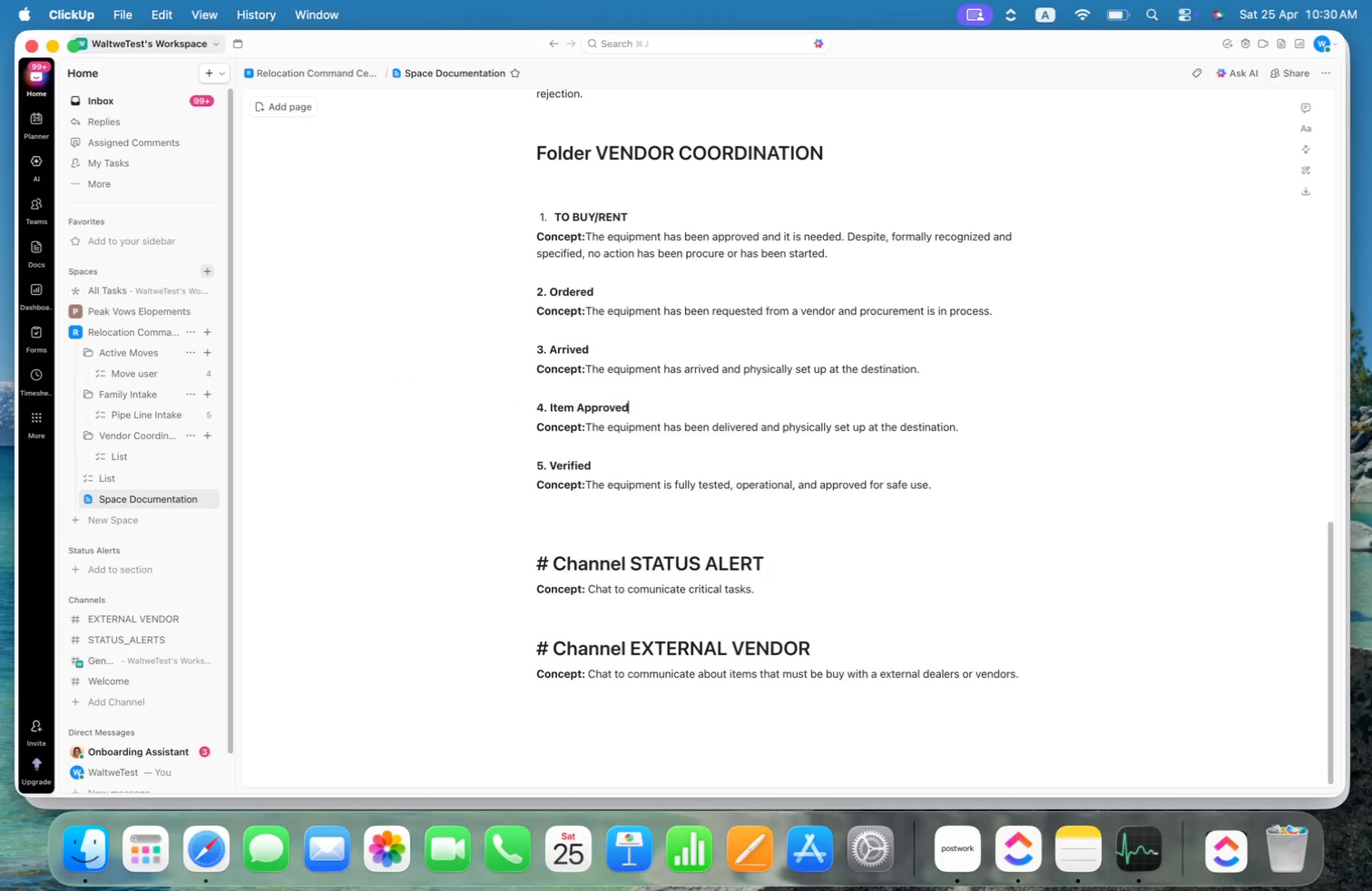 
key(ArrowUp)
 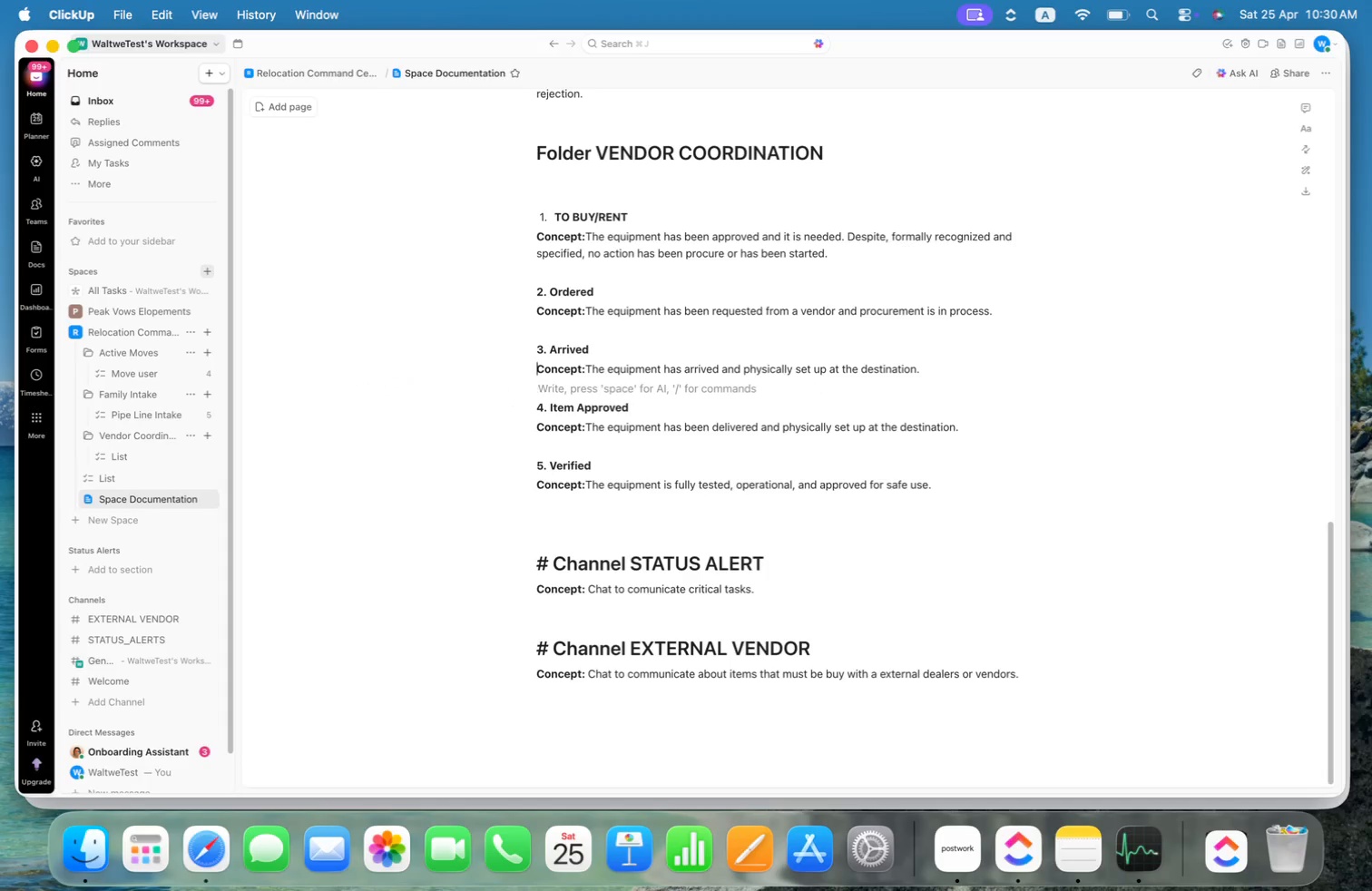 
key(ArrowUp)
 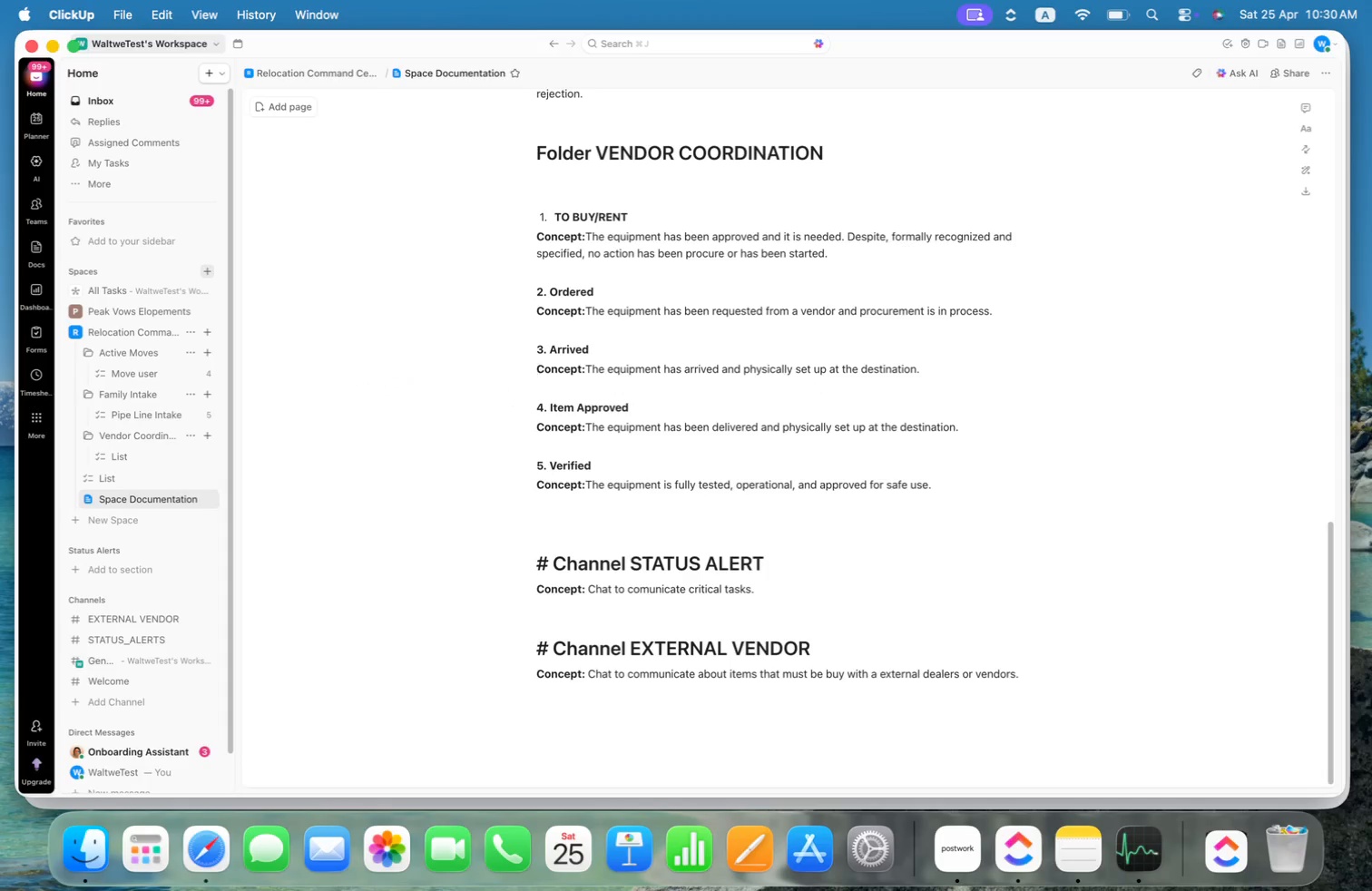 
hold_key(key=OptionLeft, duration=0.99)
 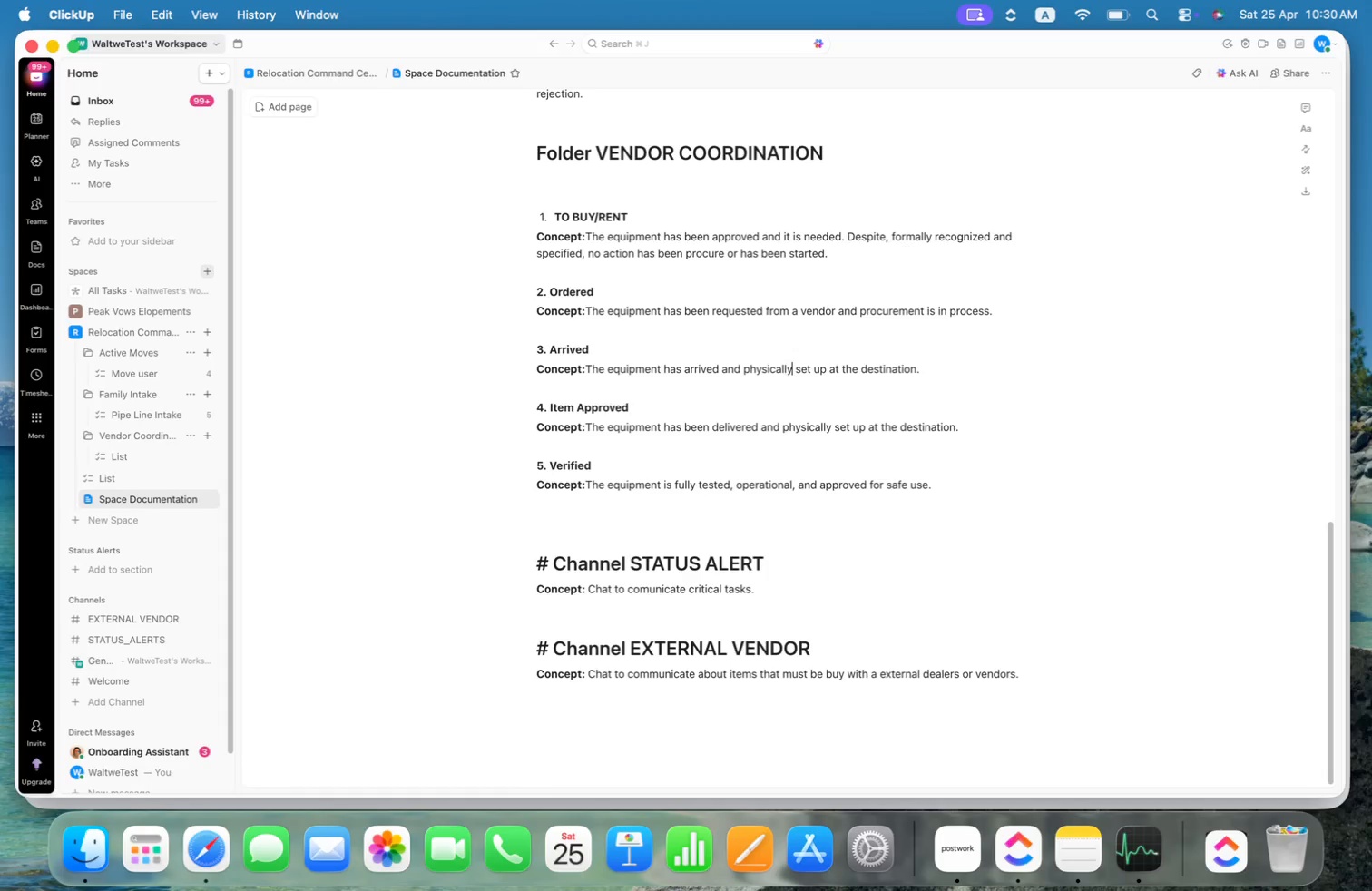 
hold_key(key=ArrowRight, duration=0.93)
 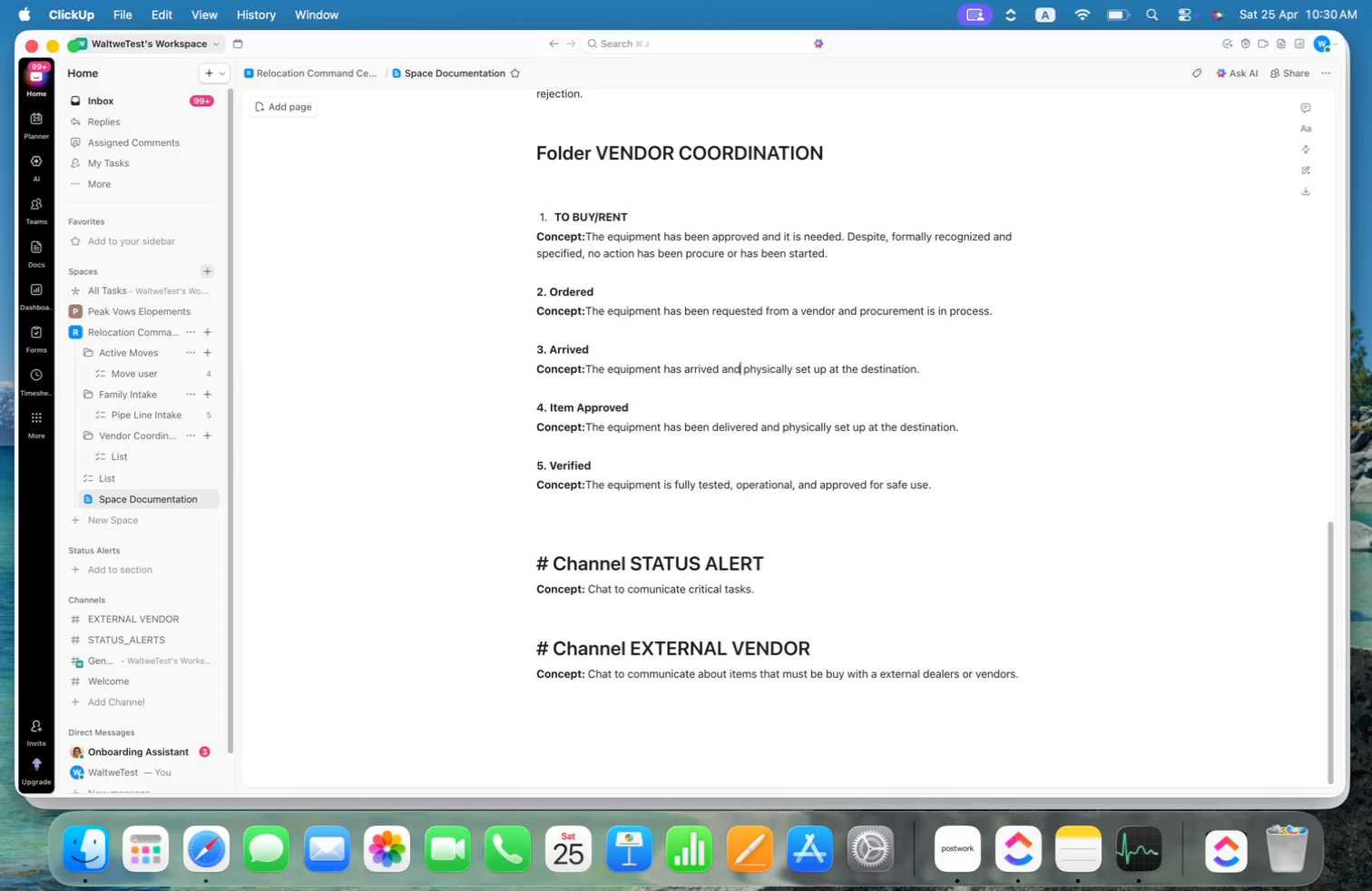 
key(Alt+ArrowRight)
 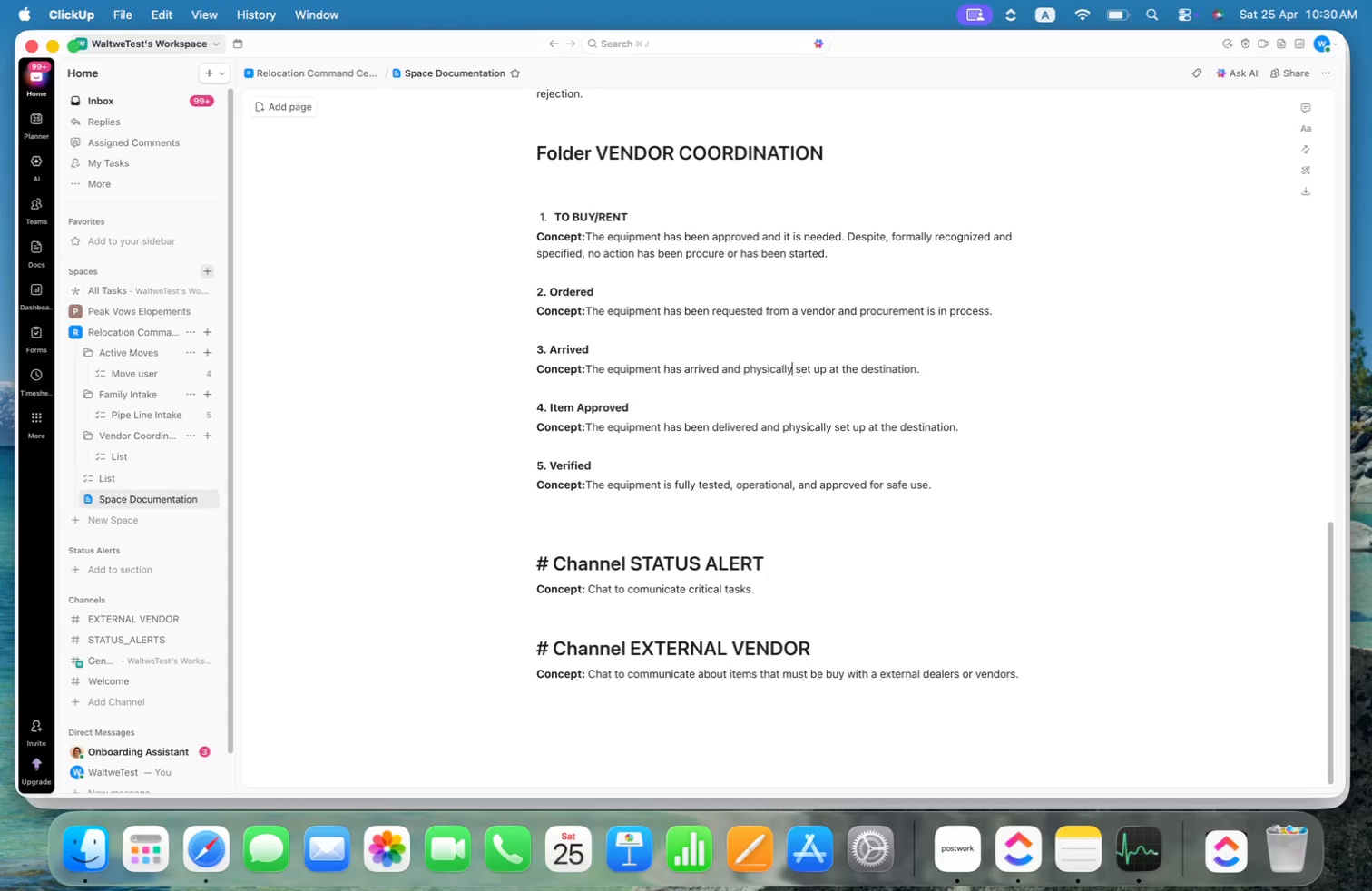 
key(Alt+ArrowRight)
 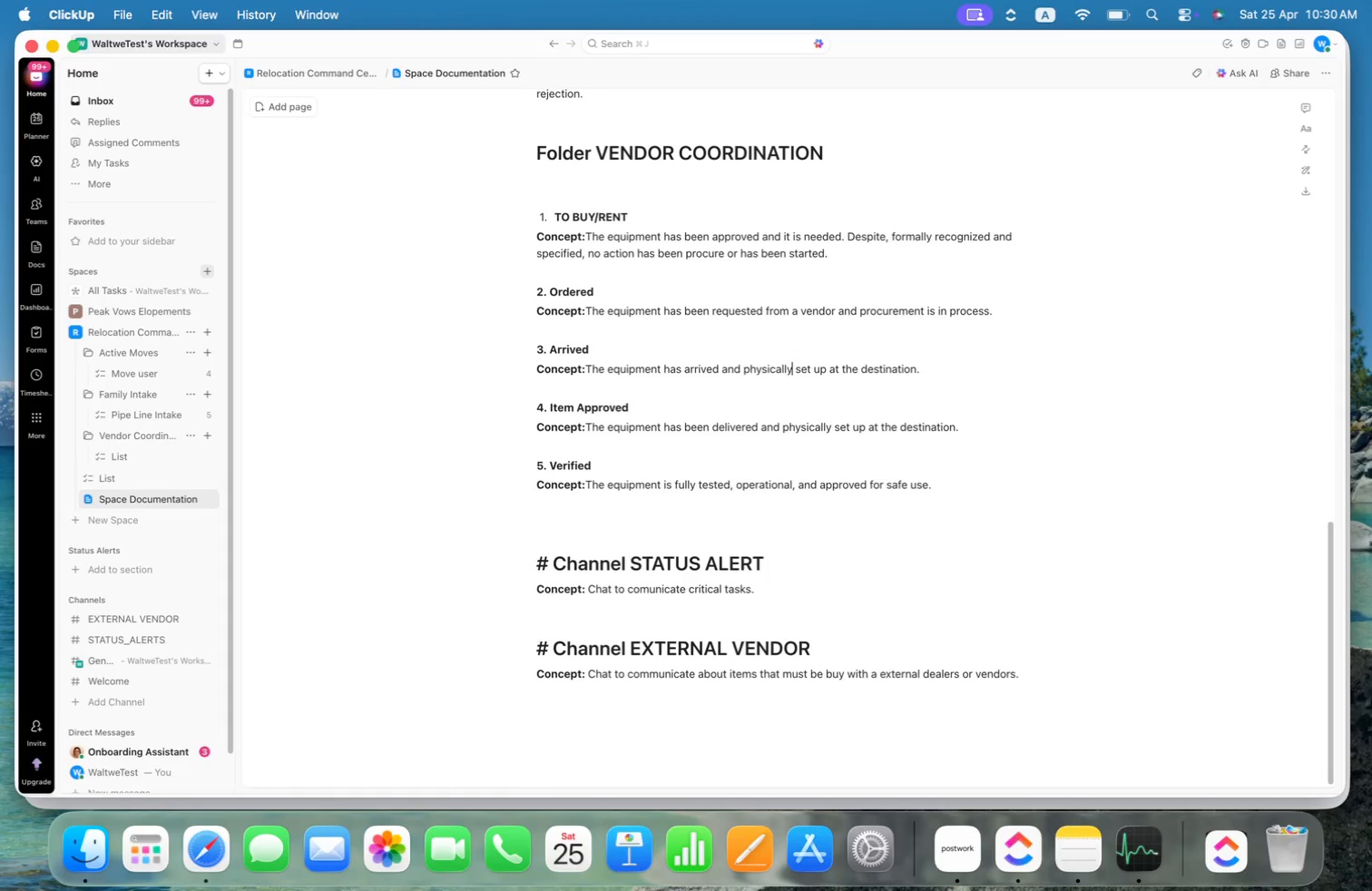 
key(Alt+ArrowRight)
 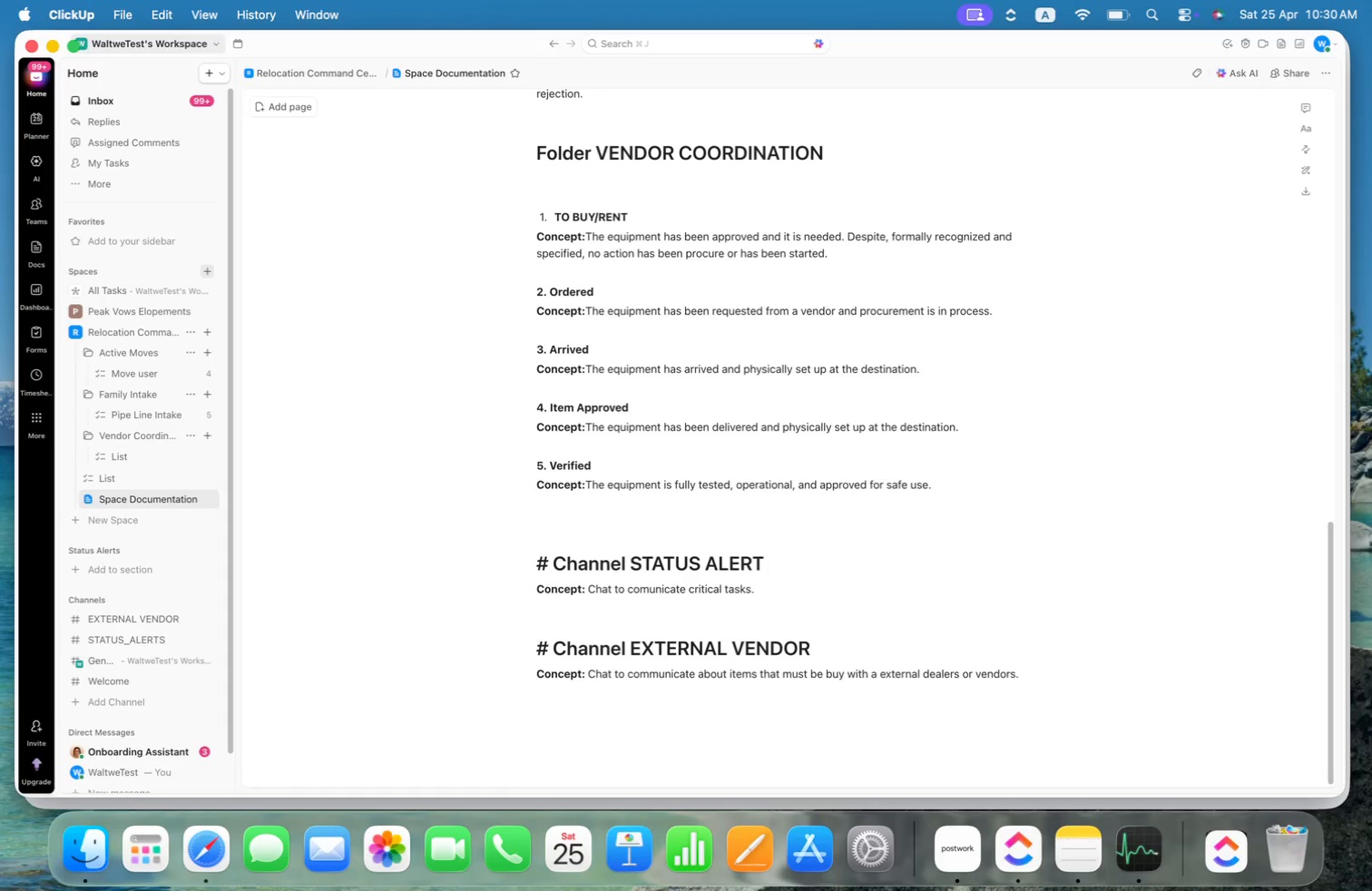 
key(Alt+ArrowRight)
 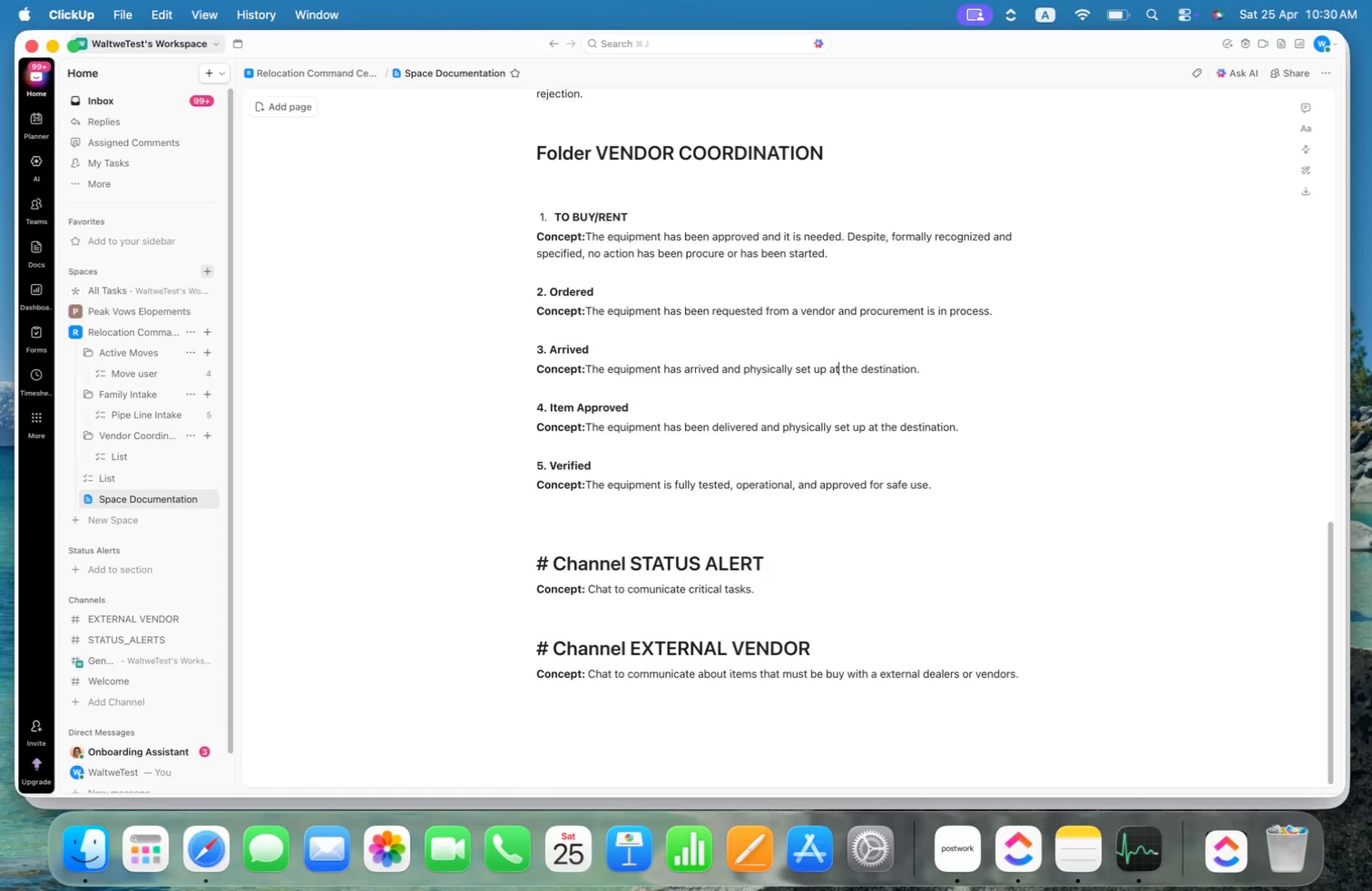 
key(Alt+ArrowRight)
 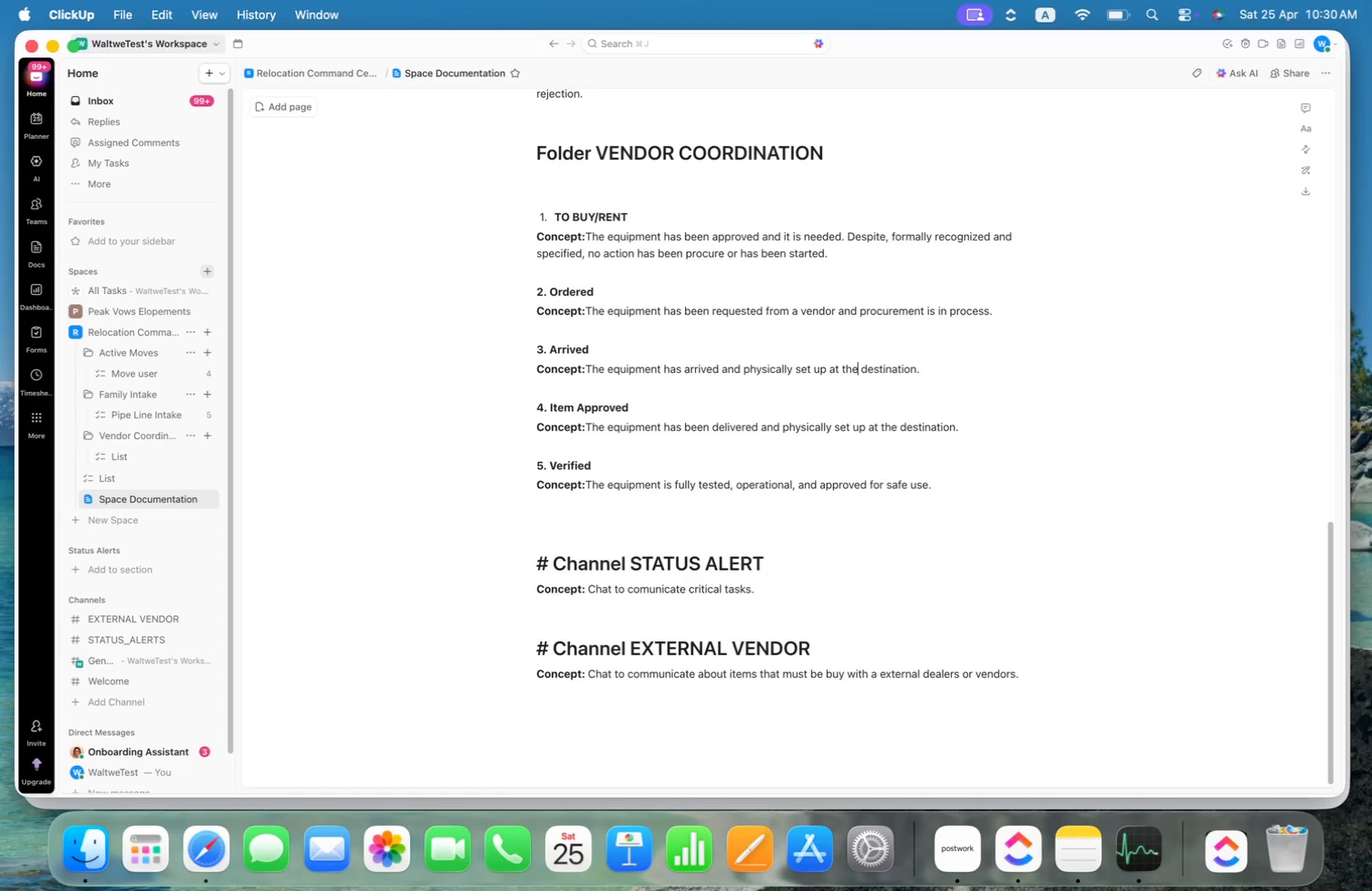 
key(Alt+ArrowRight)
 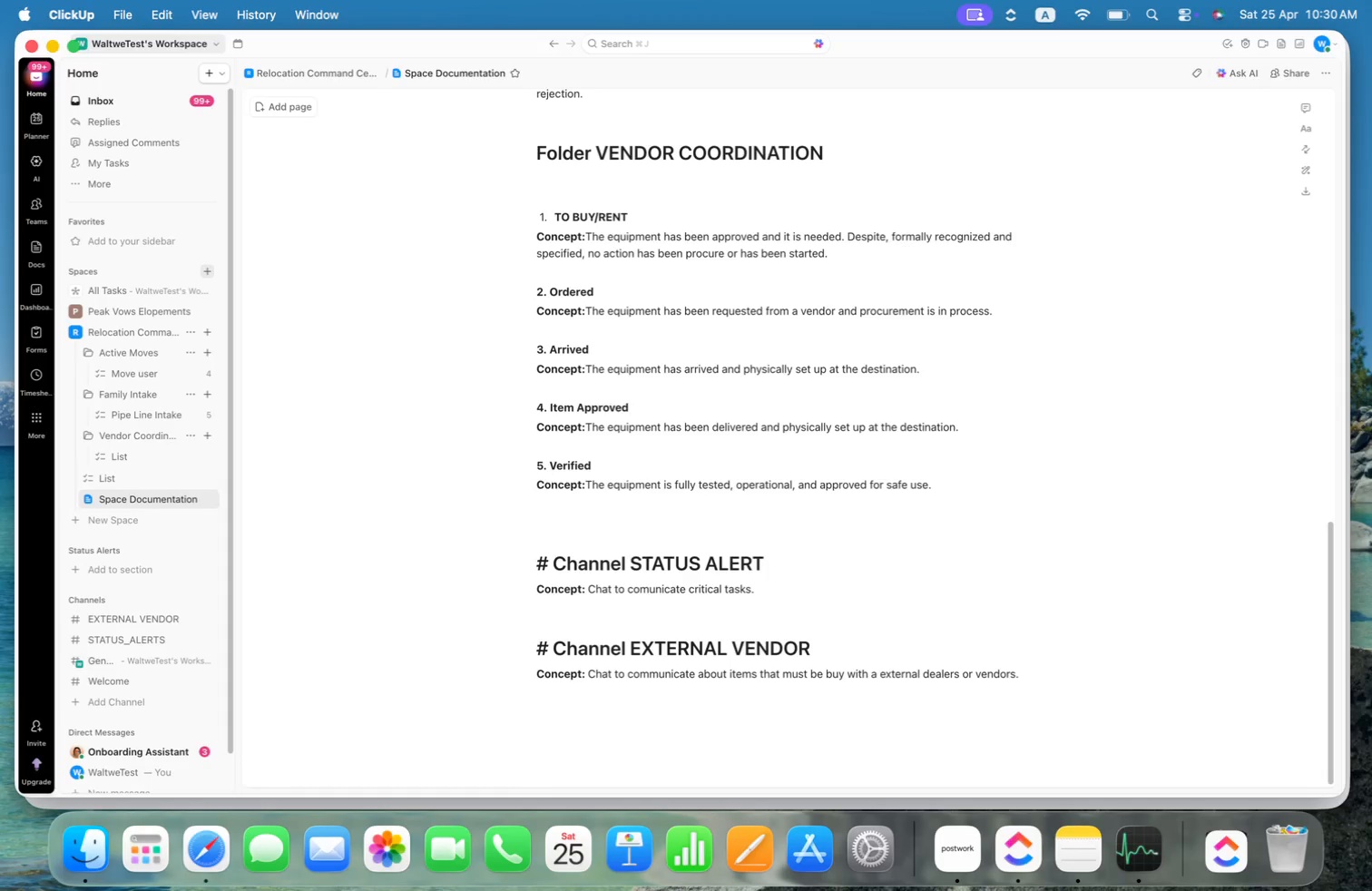 
key(Alt+ArrowRight)
 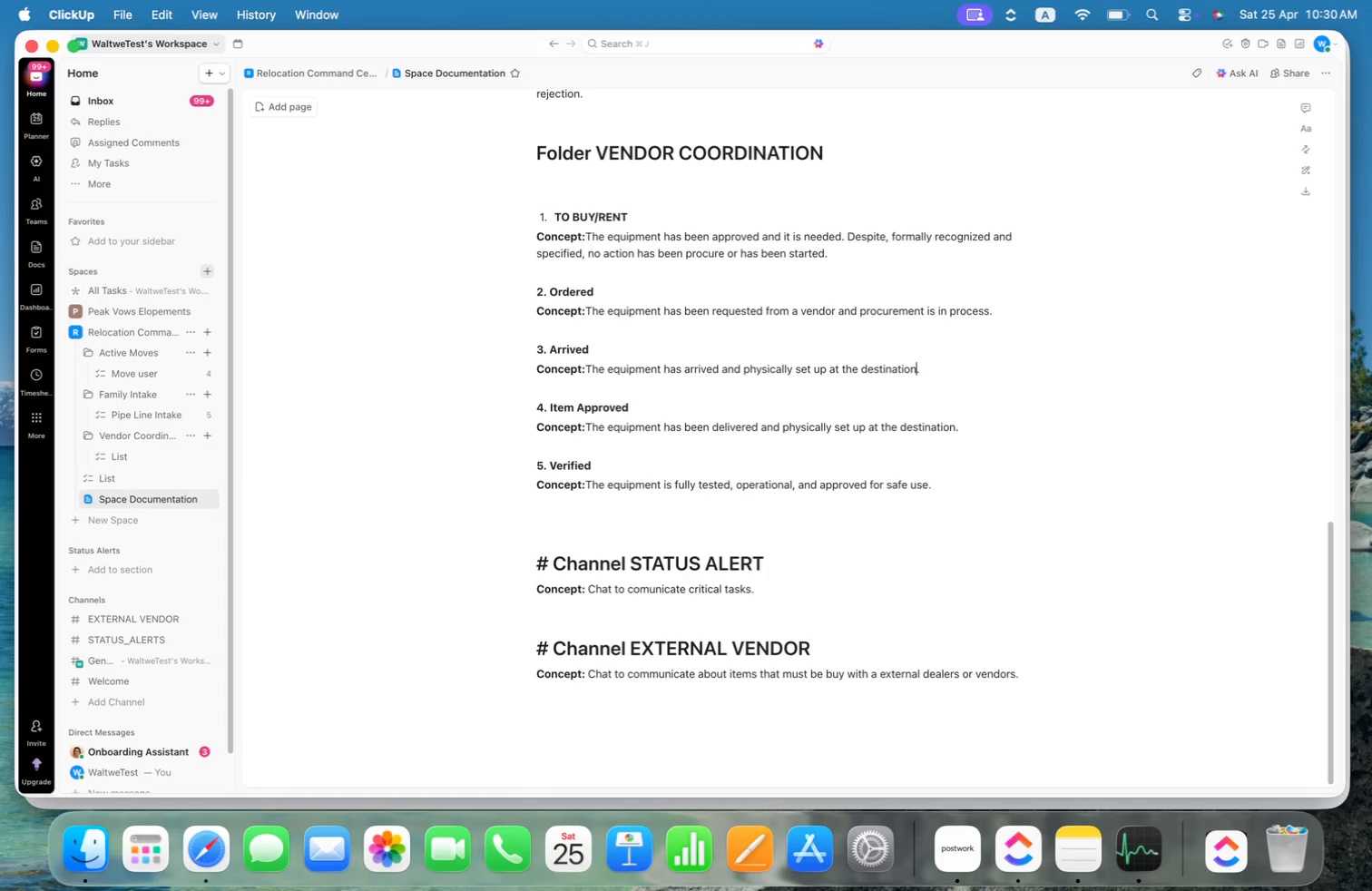 
hold_key(key=ShiftLeft, duration=1.28)
 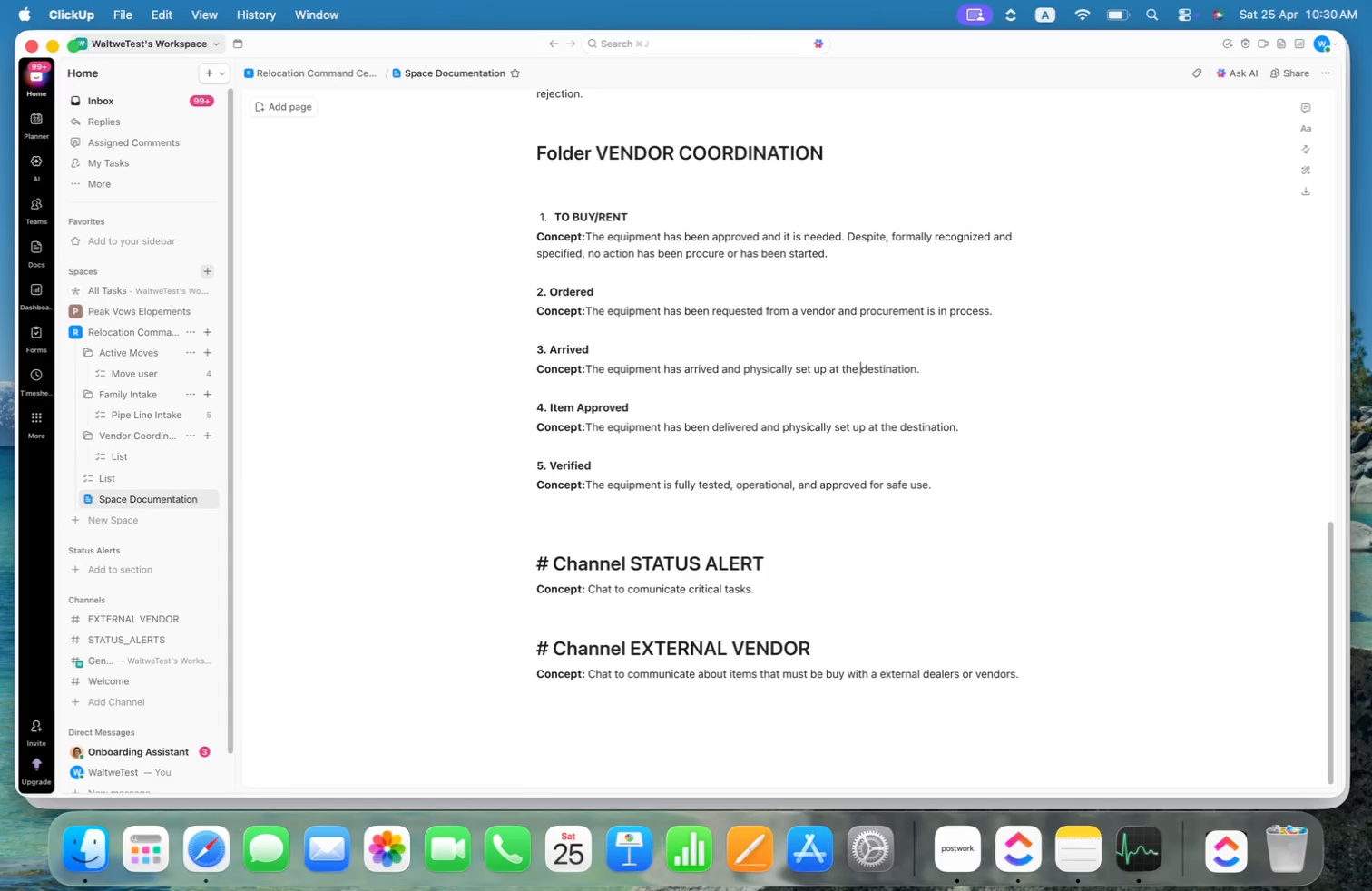 
key(Alt+ArrowLeft)
 